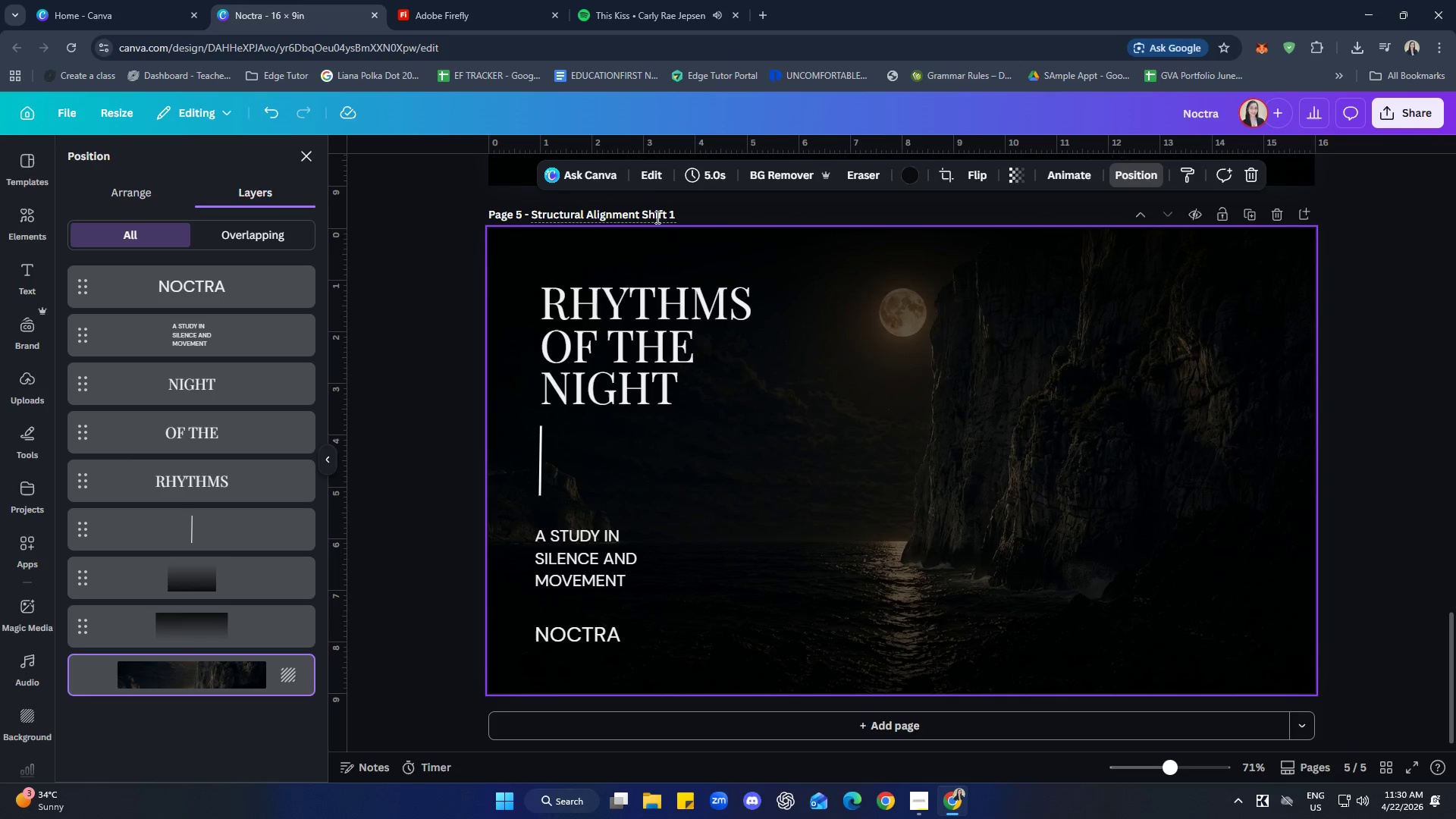 
left_click([648, 174])
 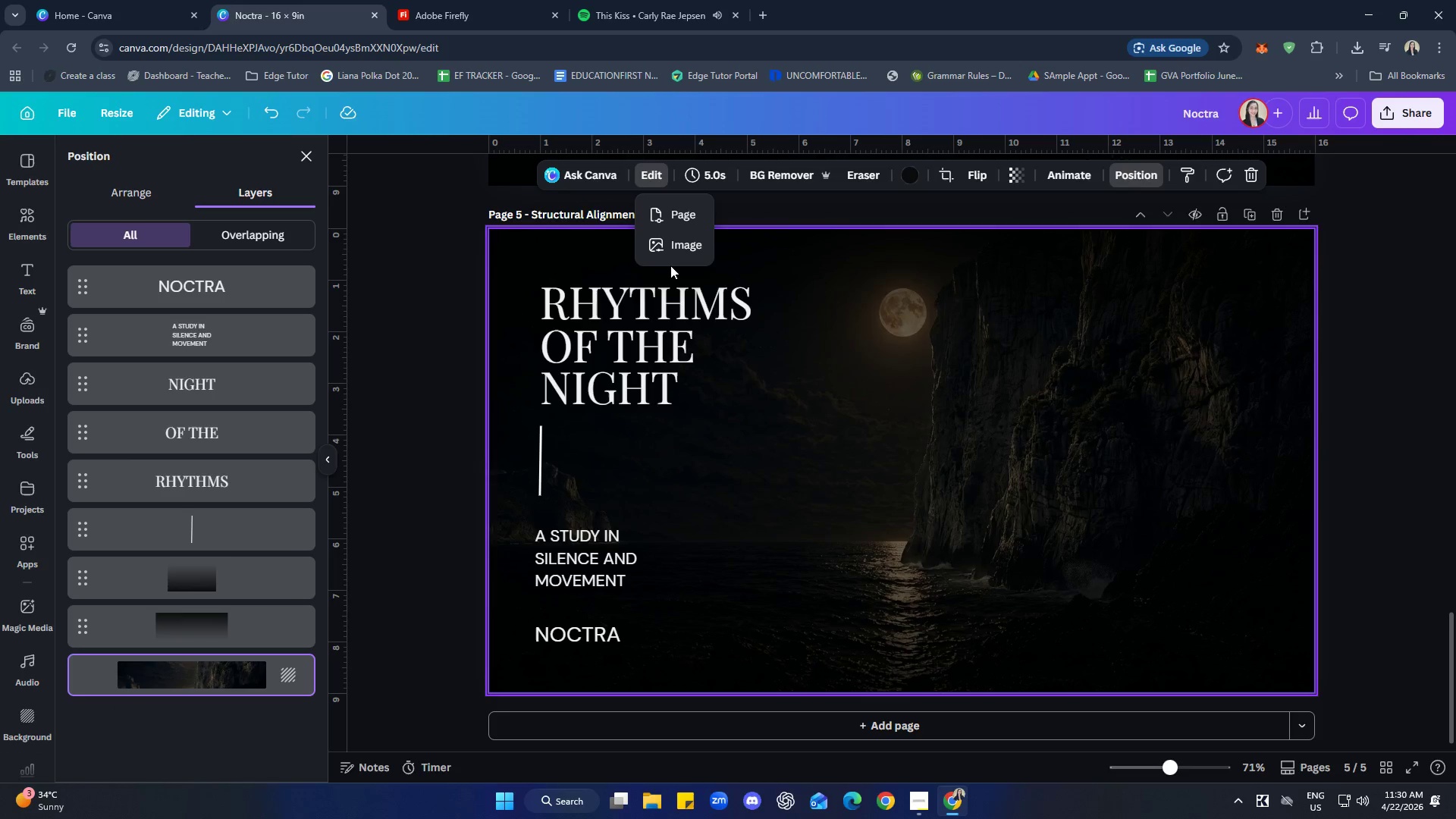 
left_click([673, 247])
 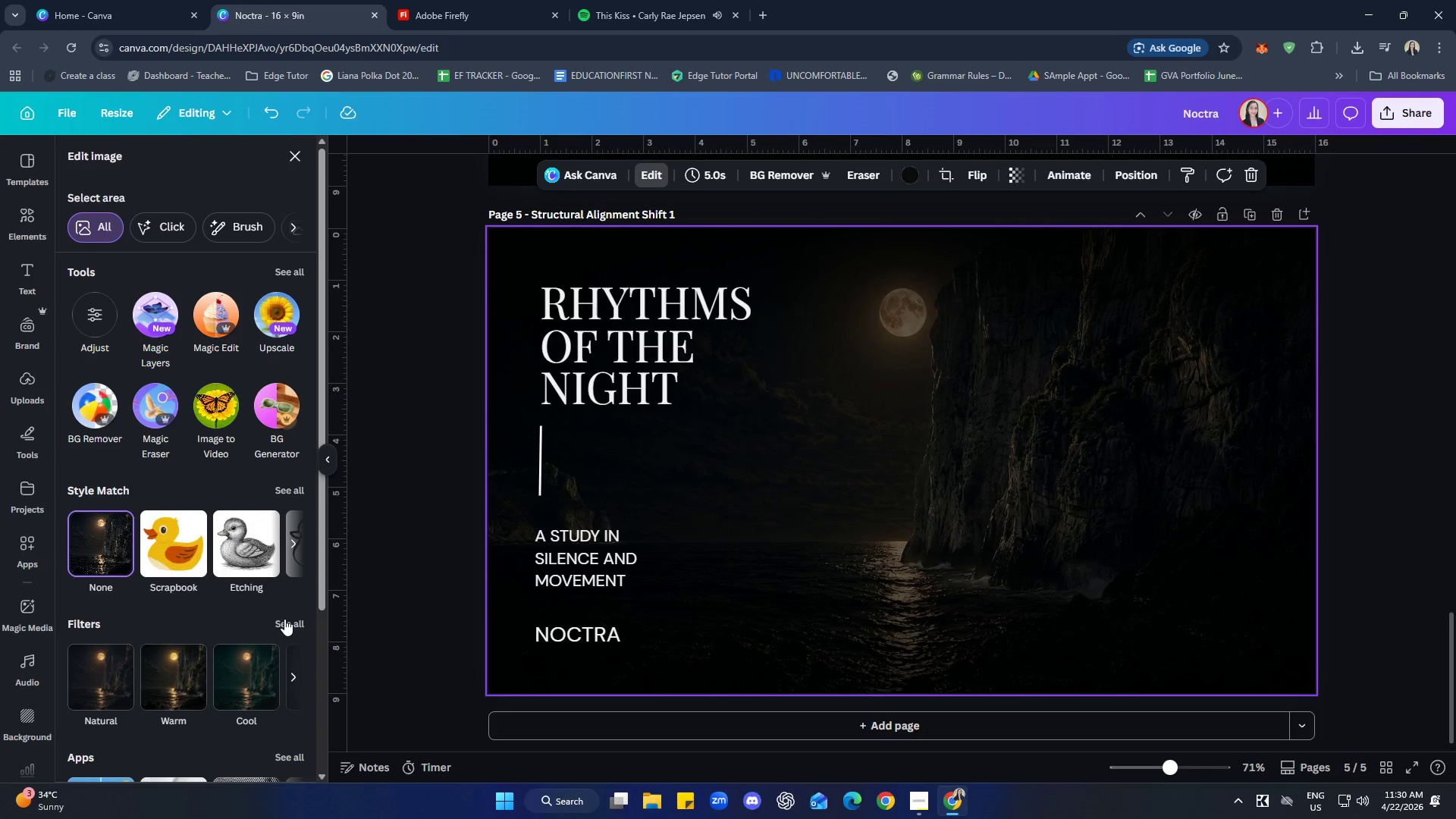 
wait(6.66)
 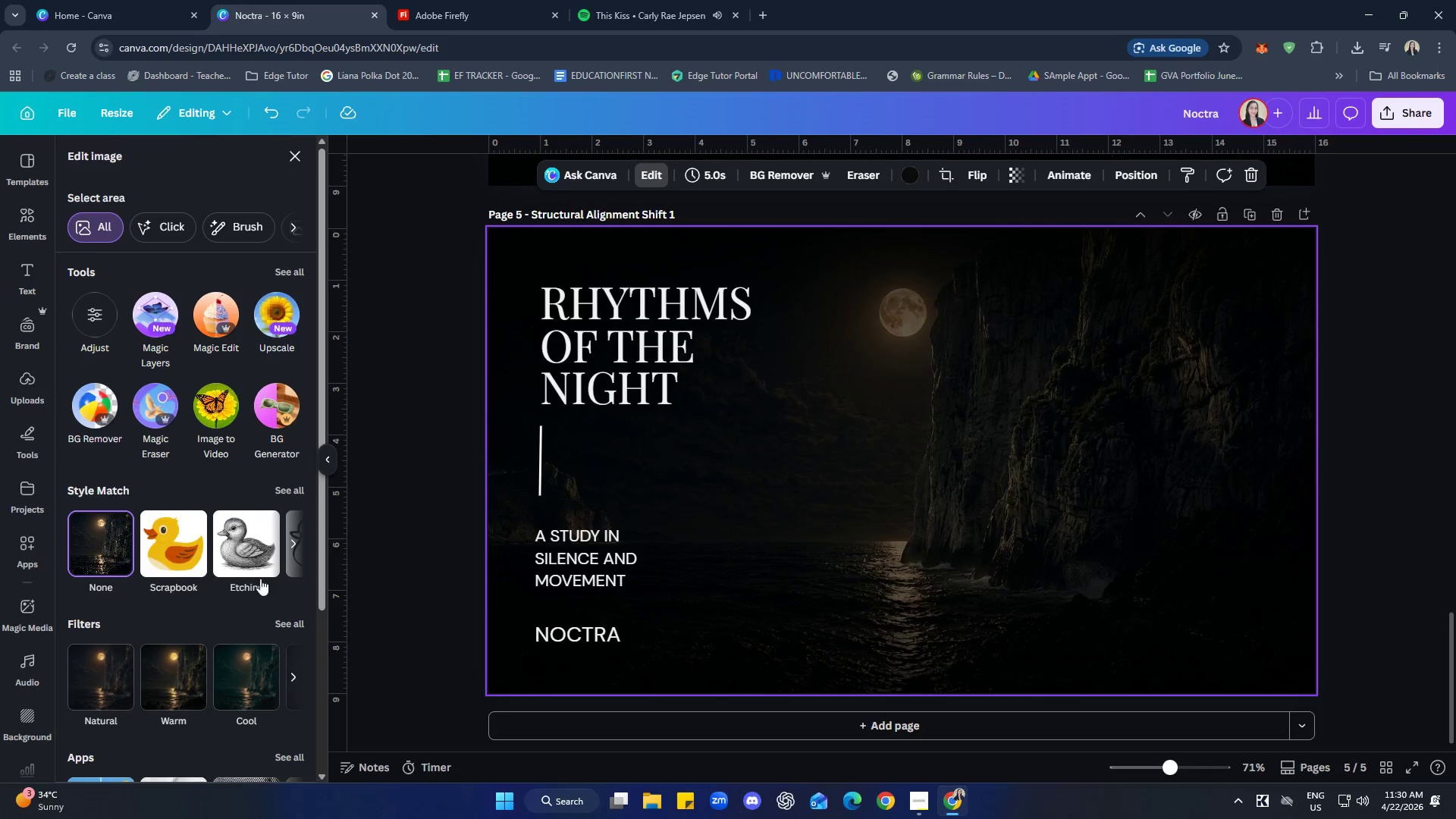 
left_click([283, 623])
 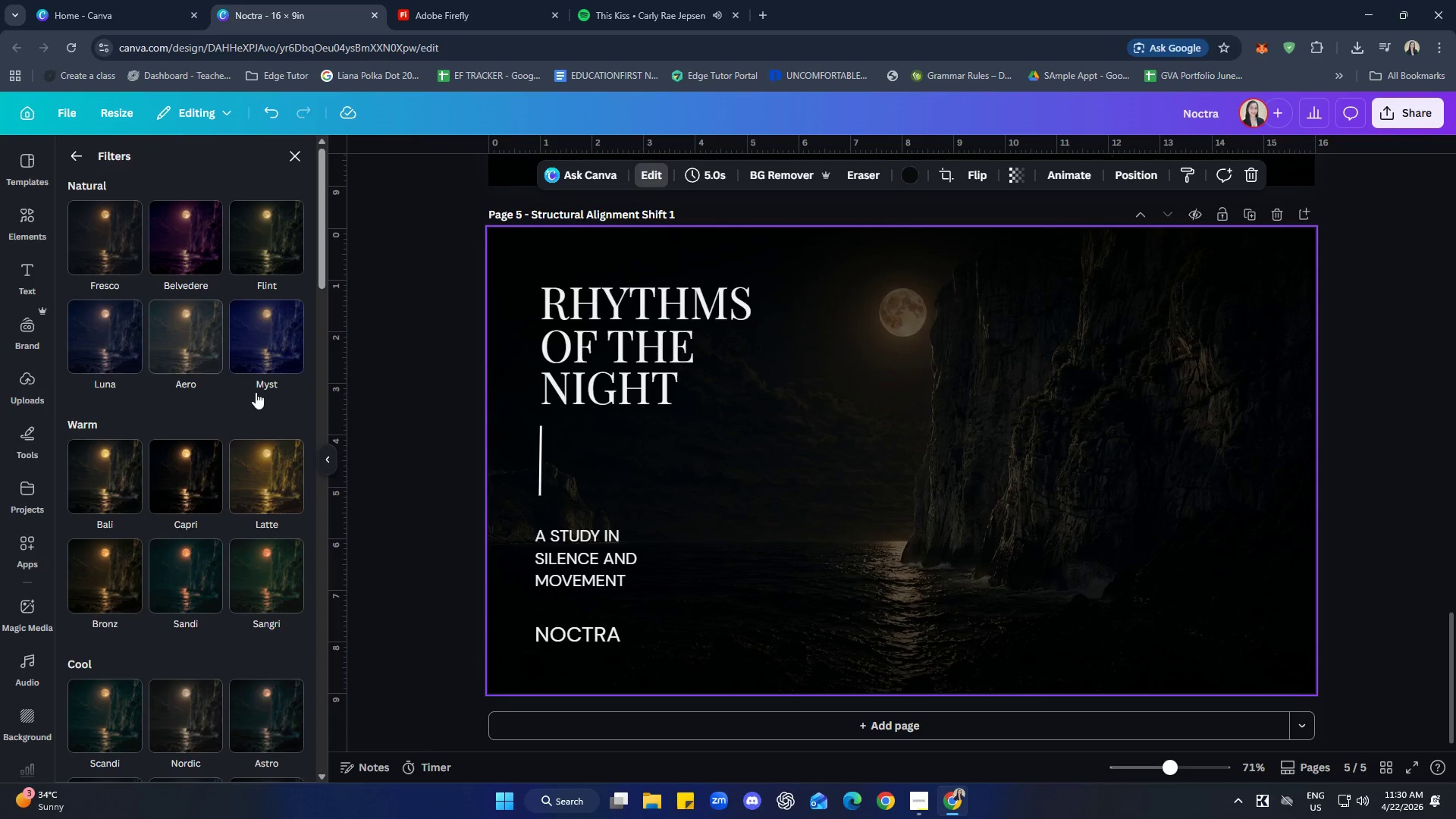 
scroll: coordinate [209, 394], scroll_direction: down, amount: 5.0
 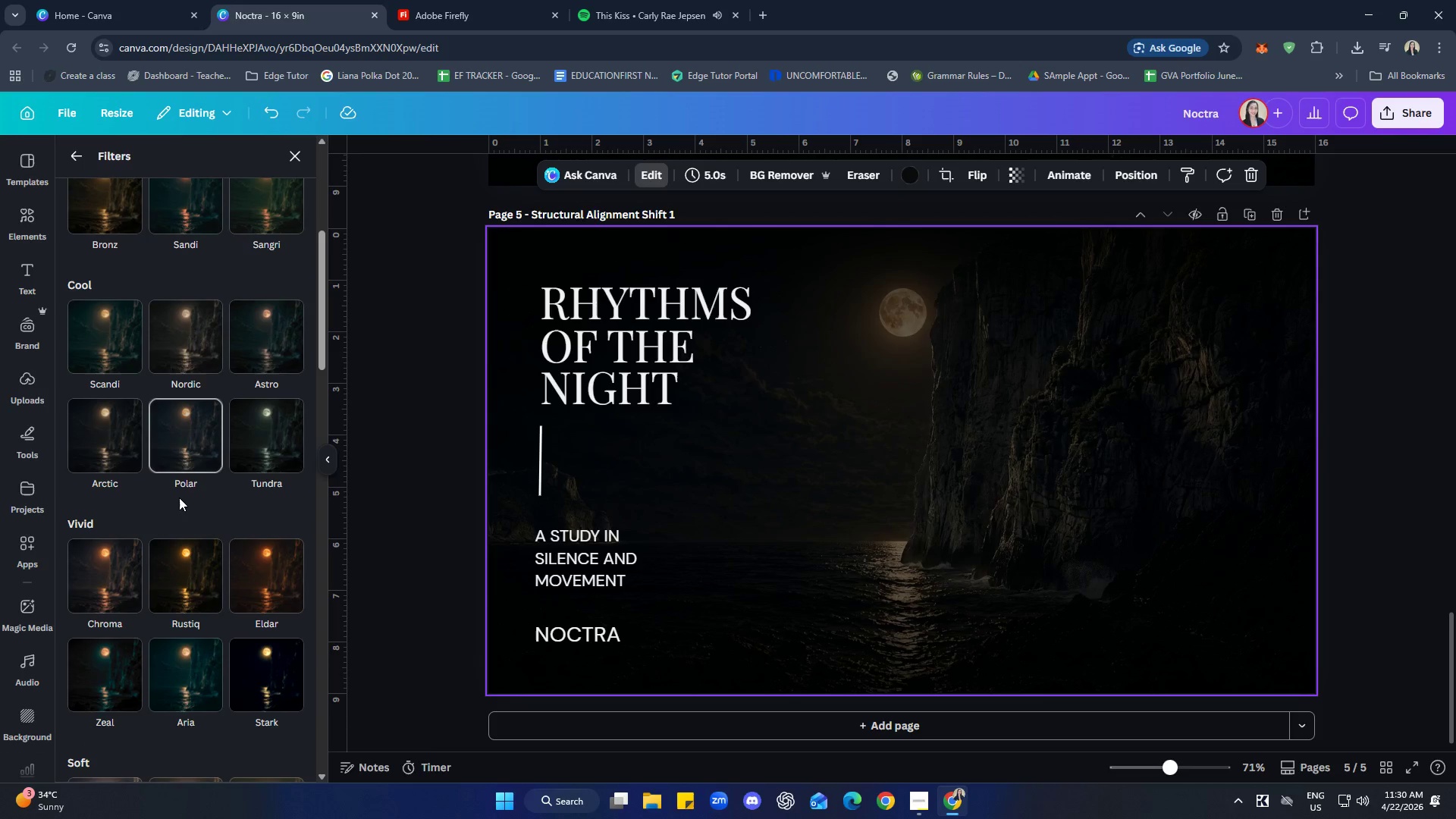 
left_click([108, 452])
 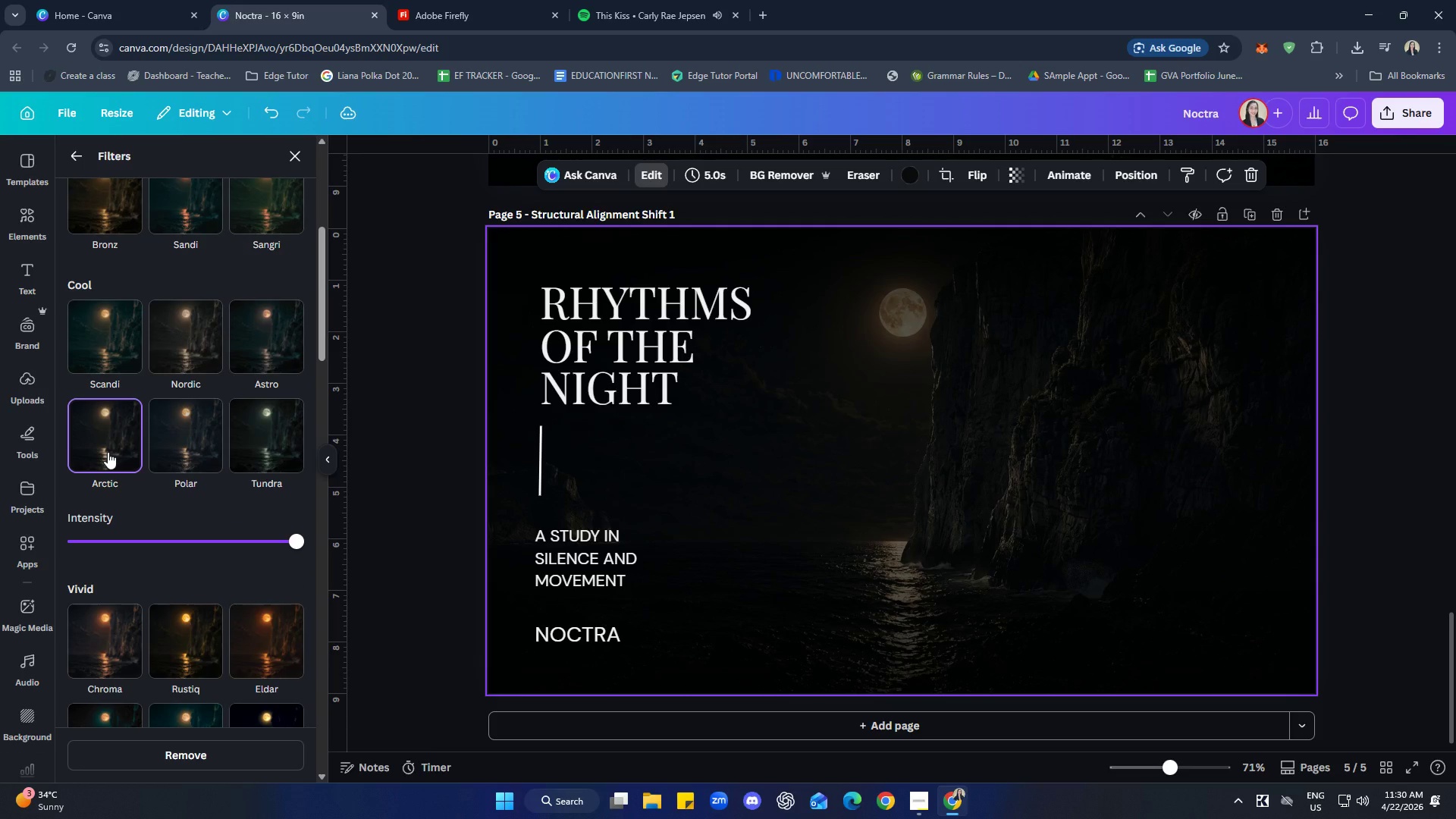 
scroll: coordinate [140, 461], scroll_direction: down, amount: 10.0
 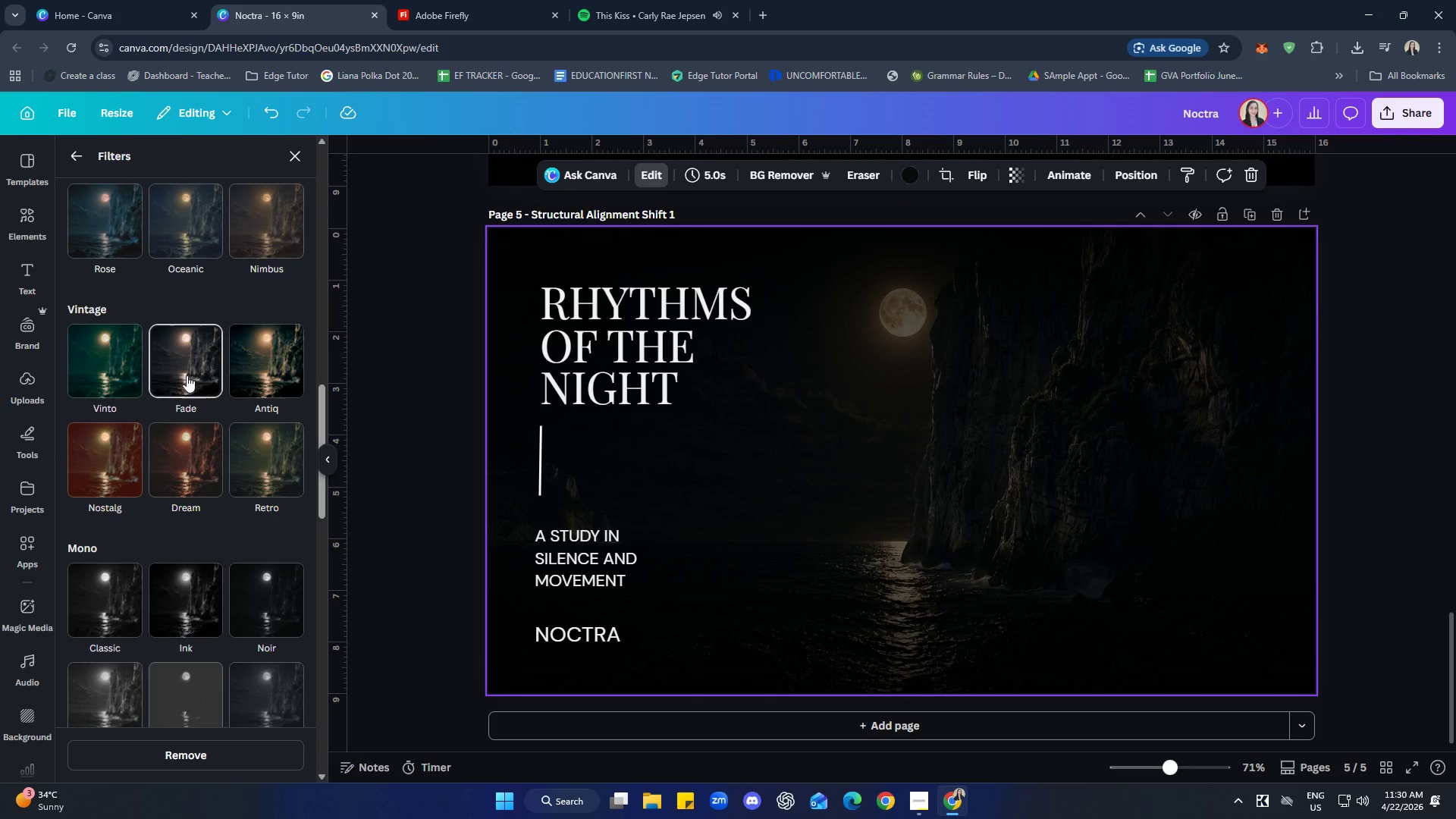 
left_click([184, 369])
 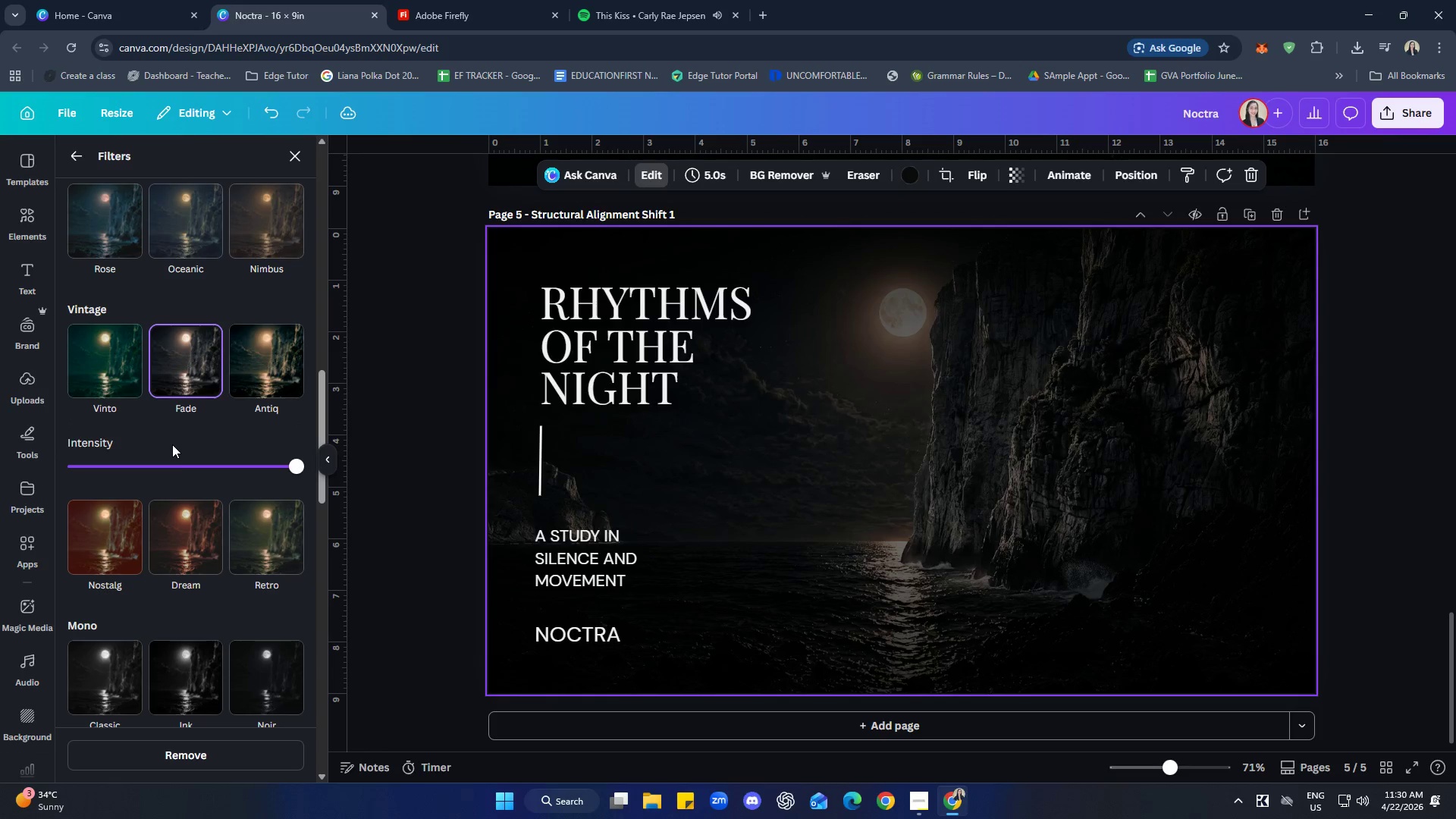 
scroll: coordinate [165, 563], scroll_direction: up, amount: 6.0
 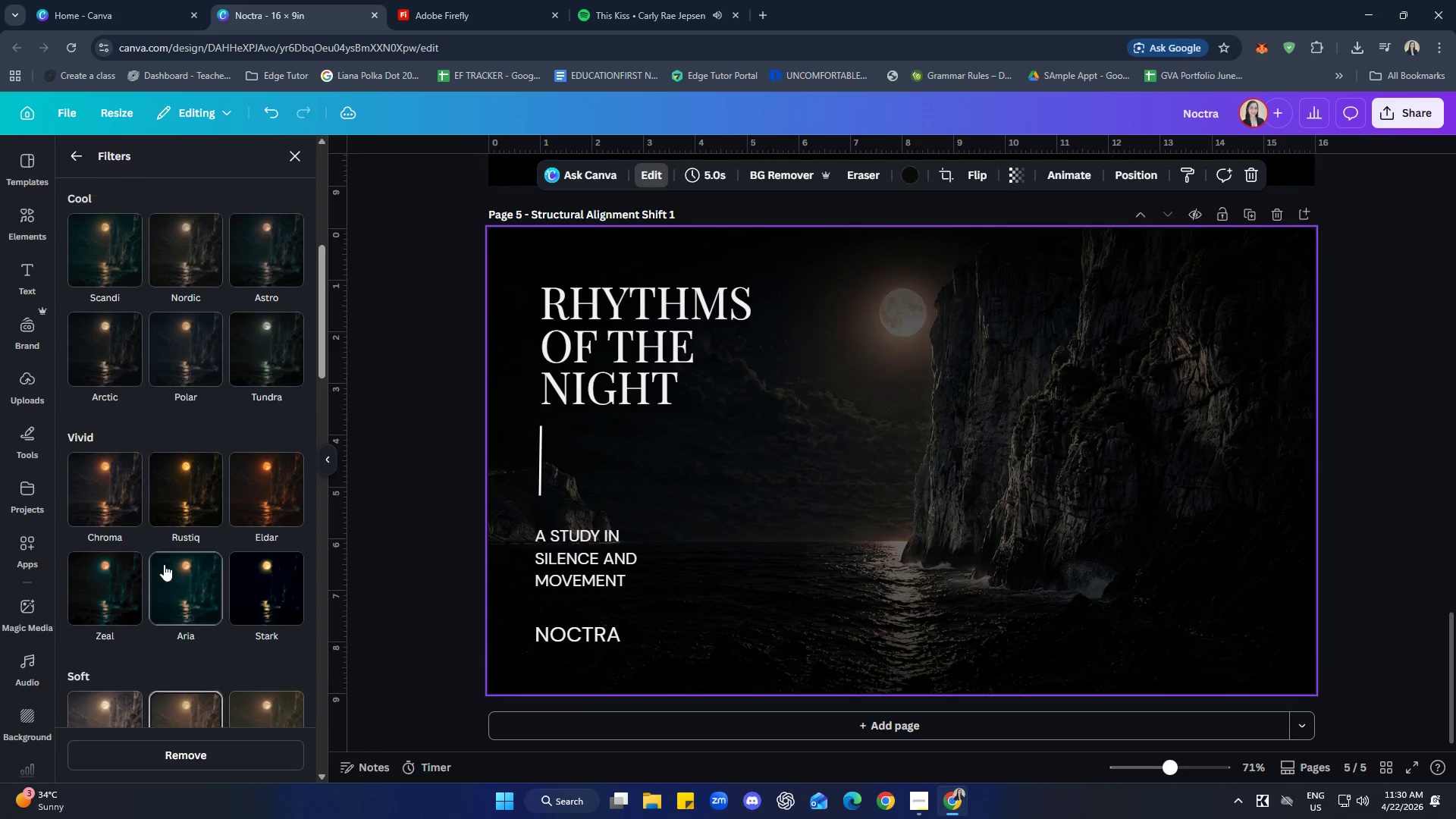 
left_click([95, 353])
 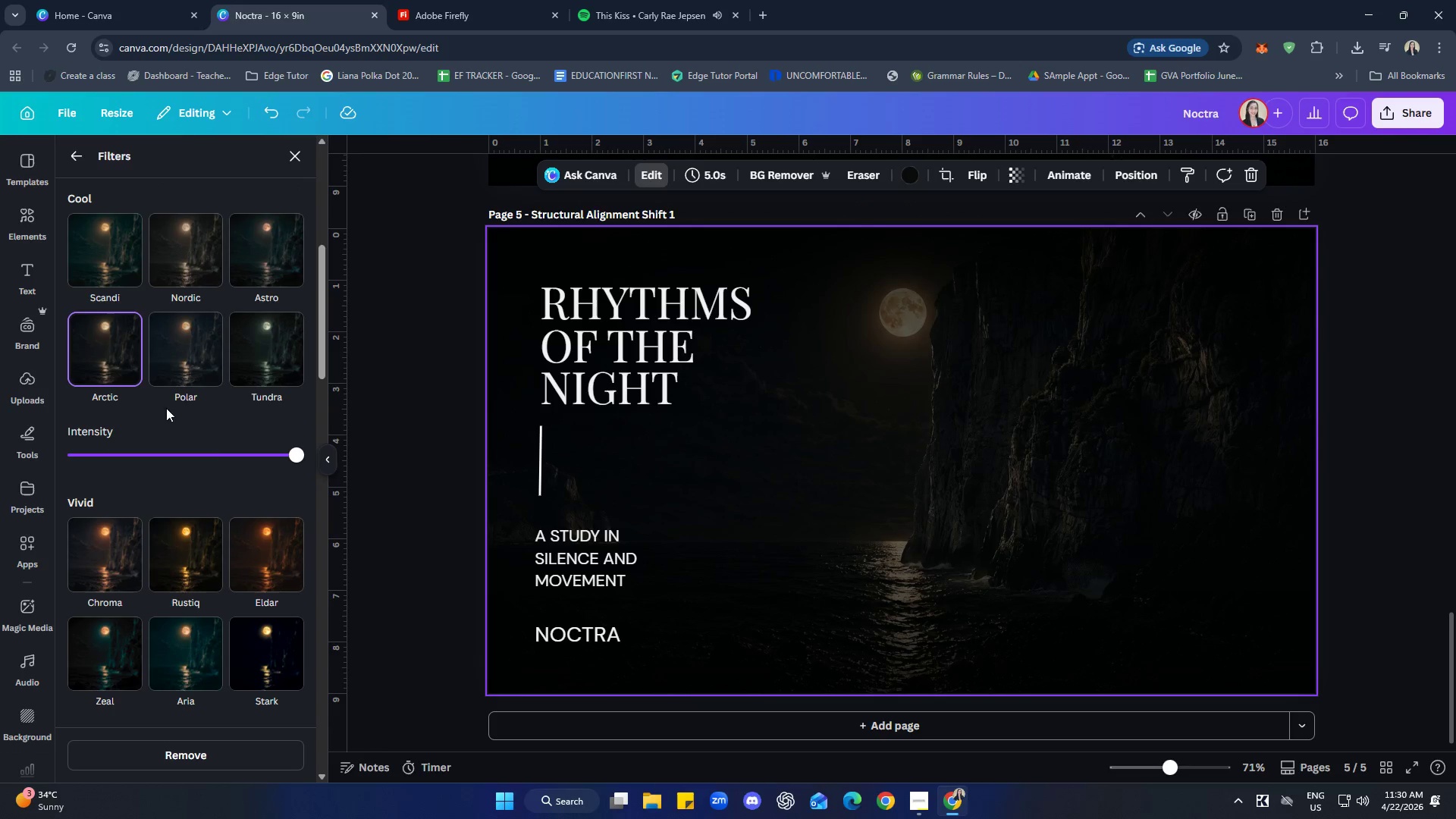 
scroll: coordinate [221, 604], scroll_direction: up, amount: 9.0
 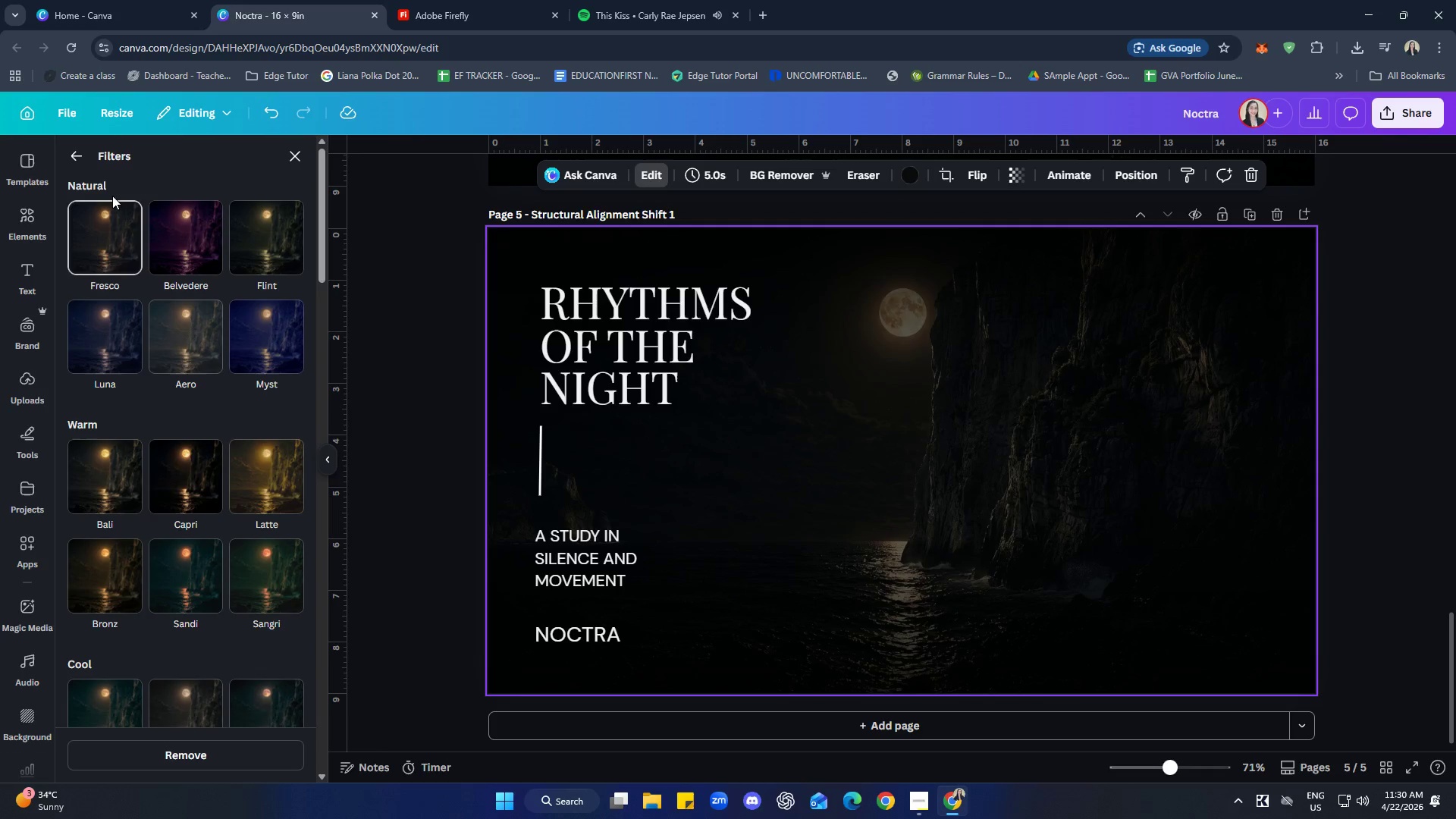 
left_click([72, 153])
 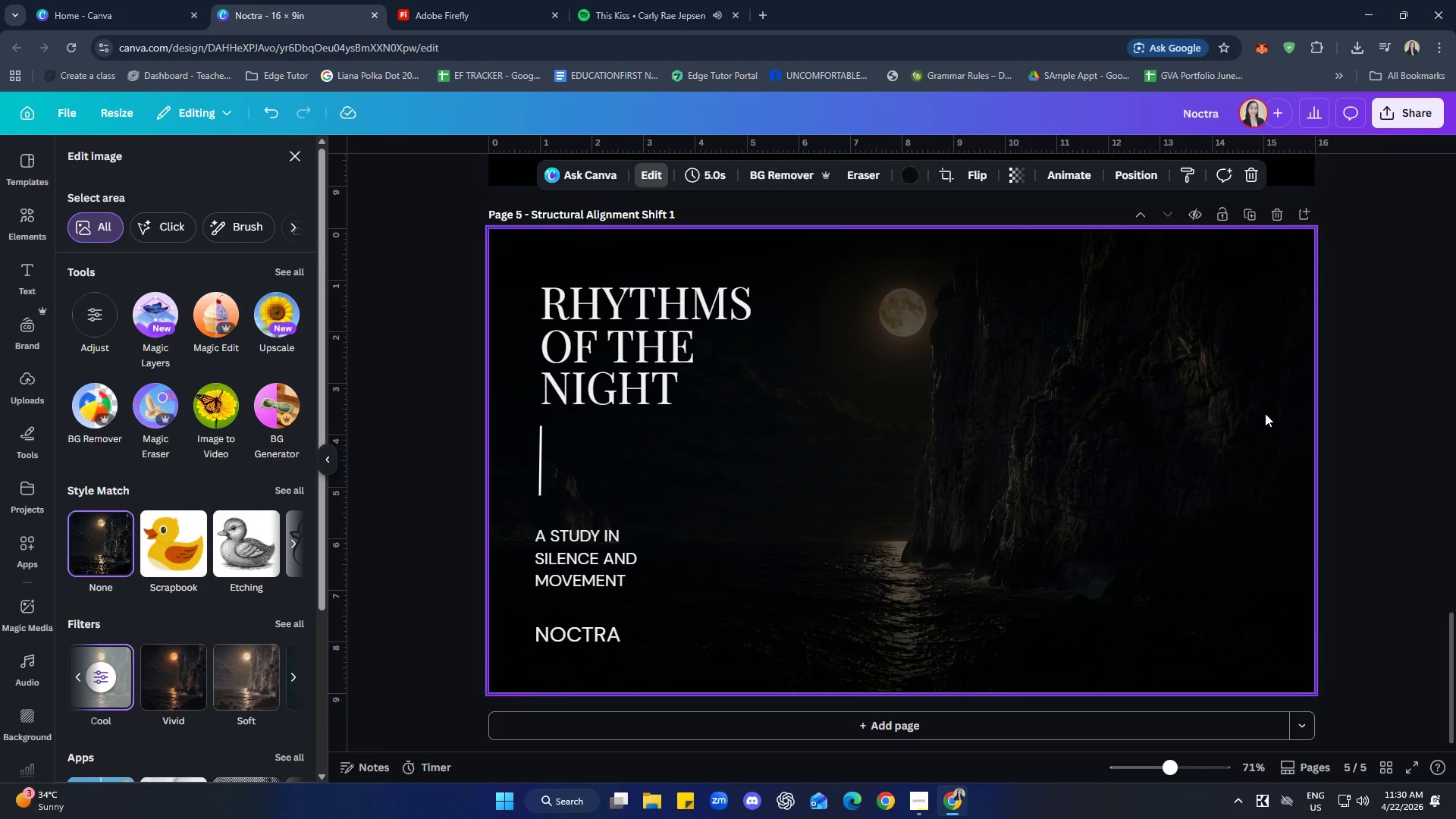 
left_click([1453, 384])
 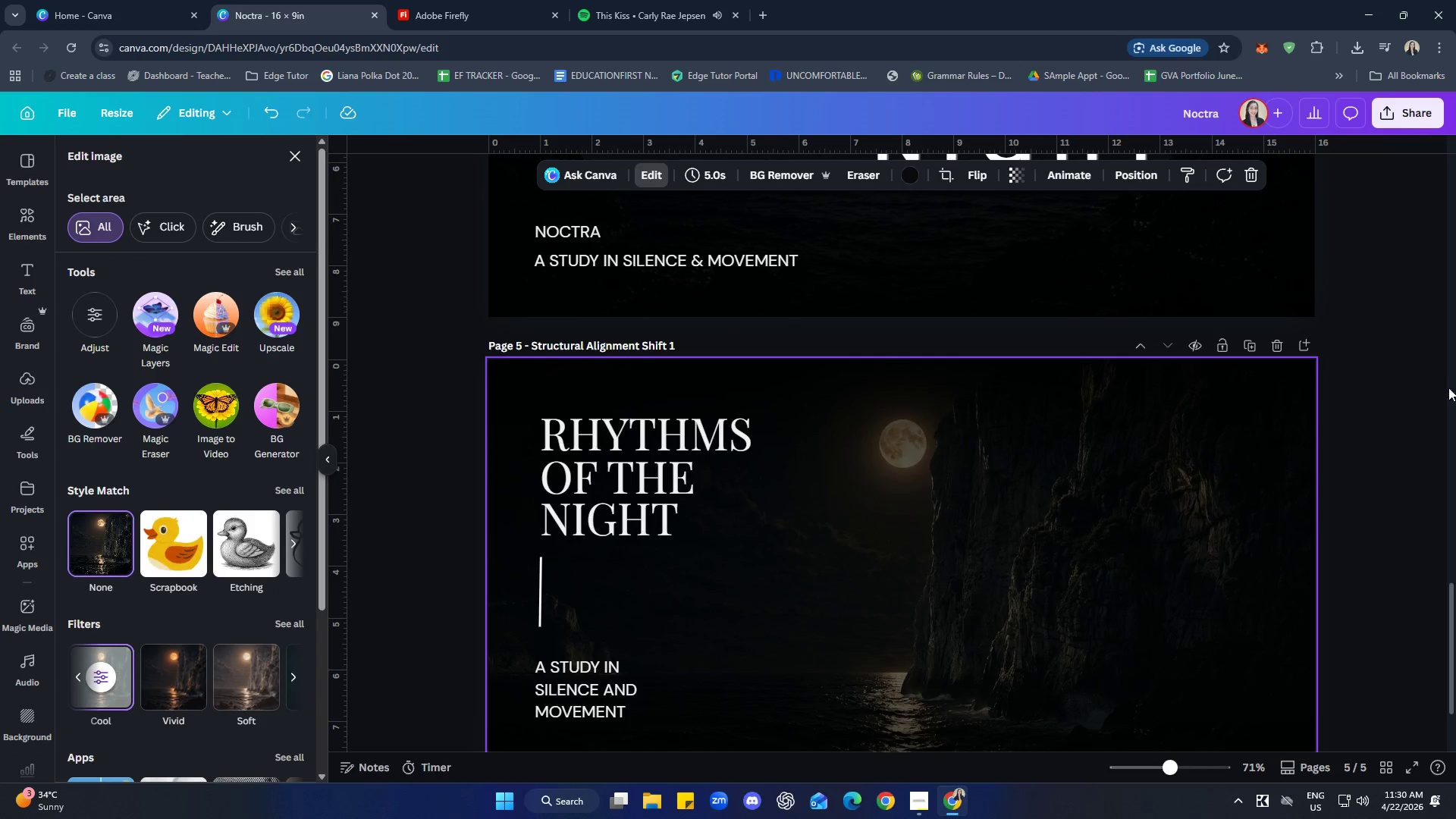 
left_click([1432, 395])
 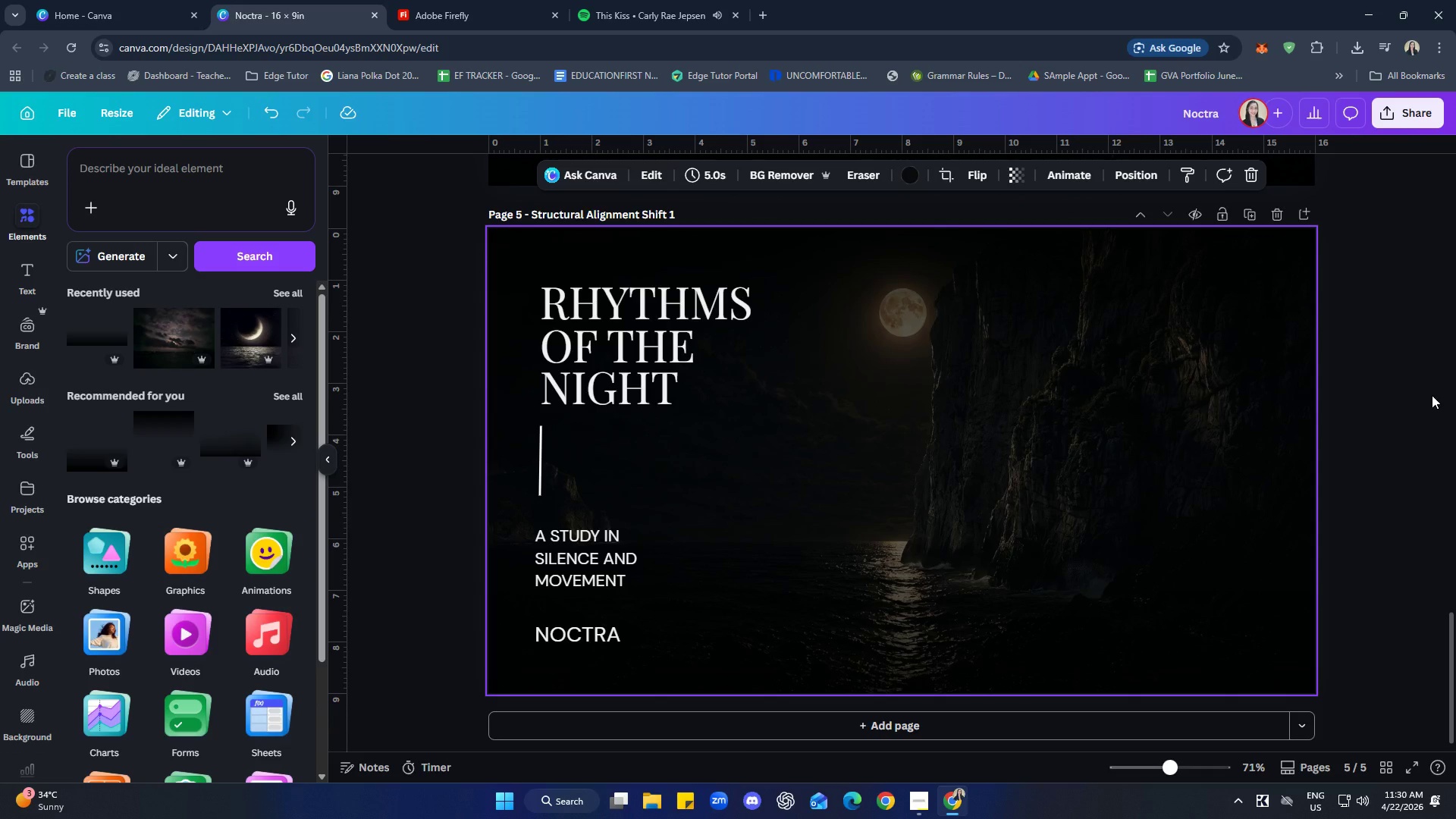 
scroll: coordinate [1433, 394], scroll_direction: down, amount: 2.0
 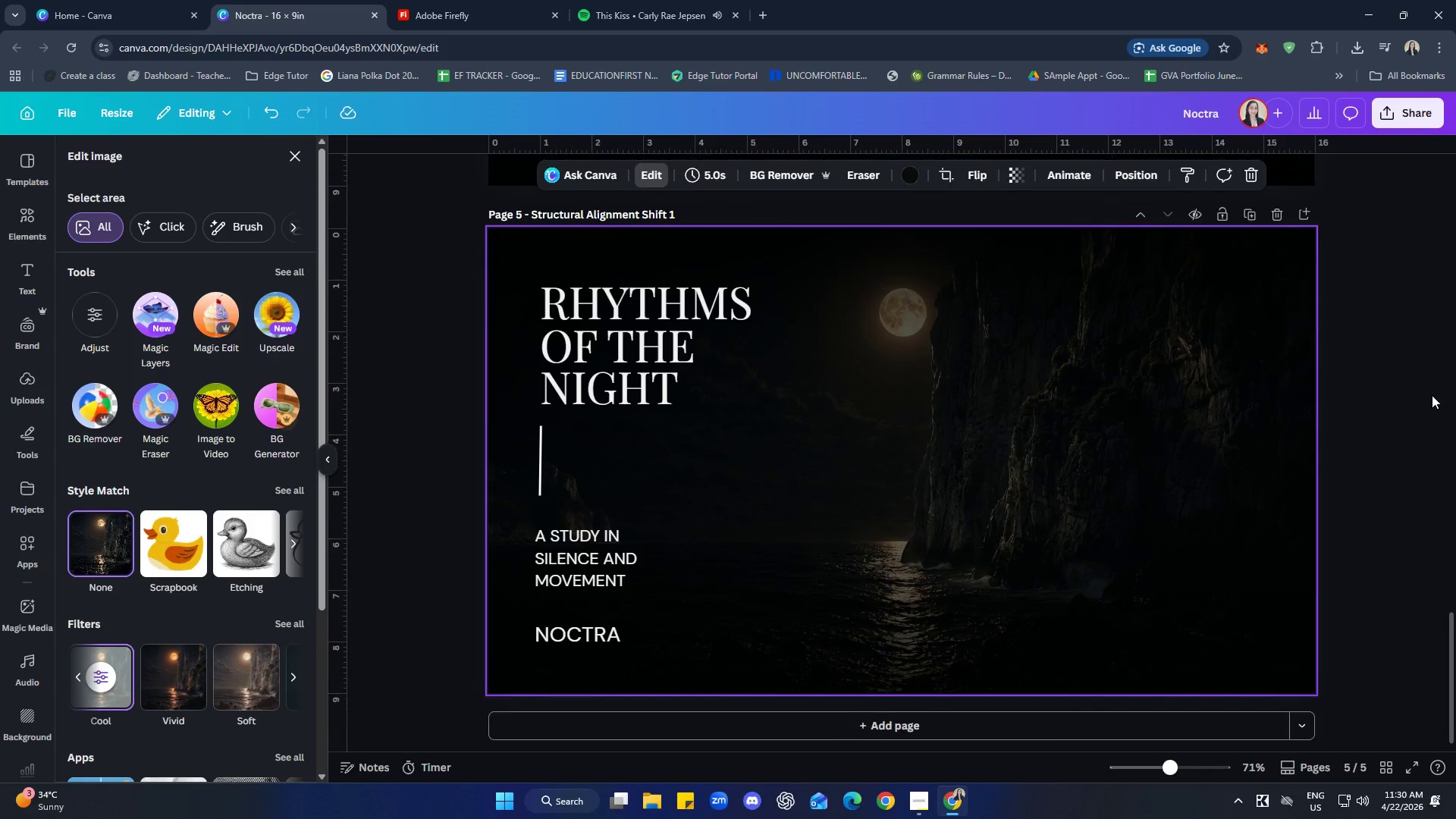 
left_click([1432, 395])
 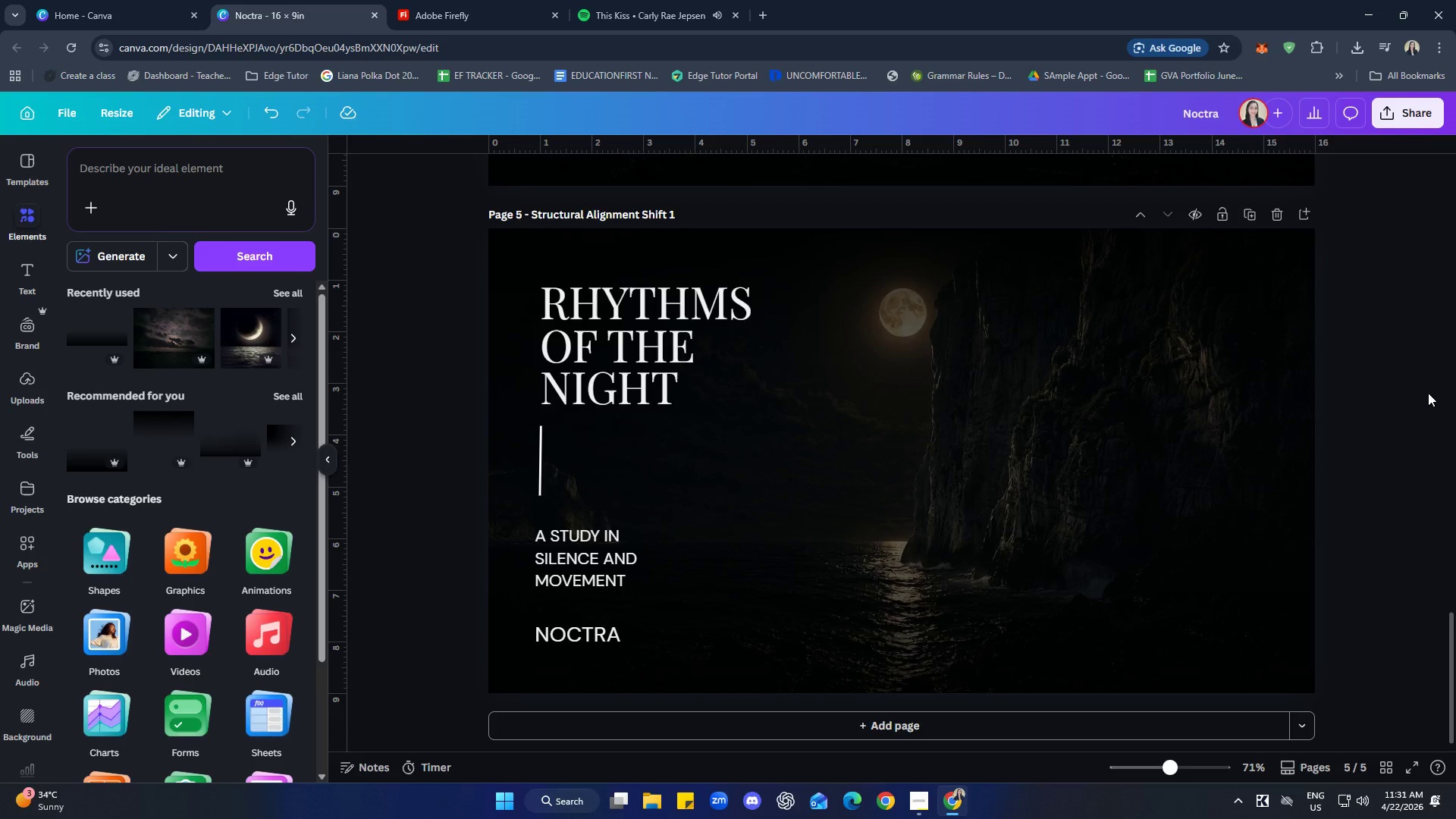 
wait(41.14)
 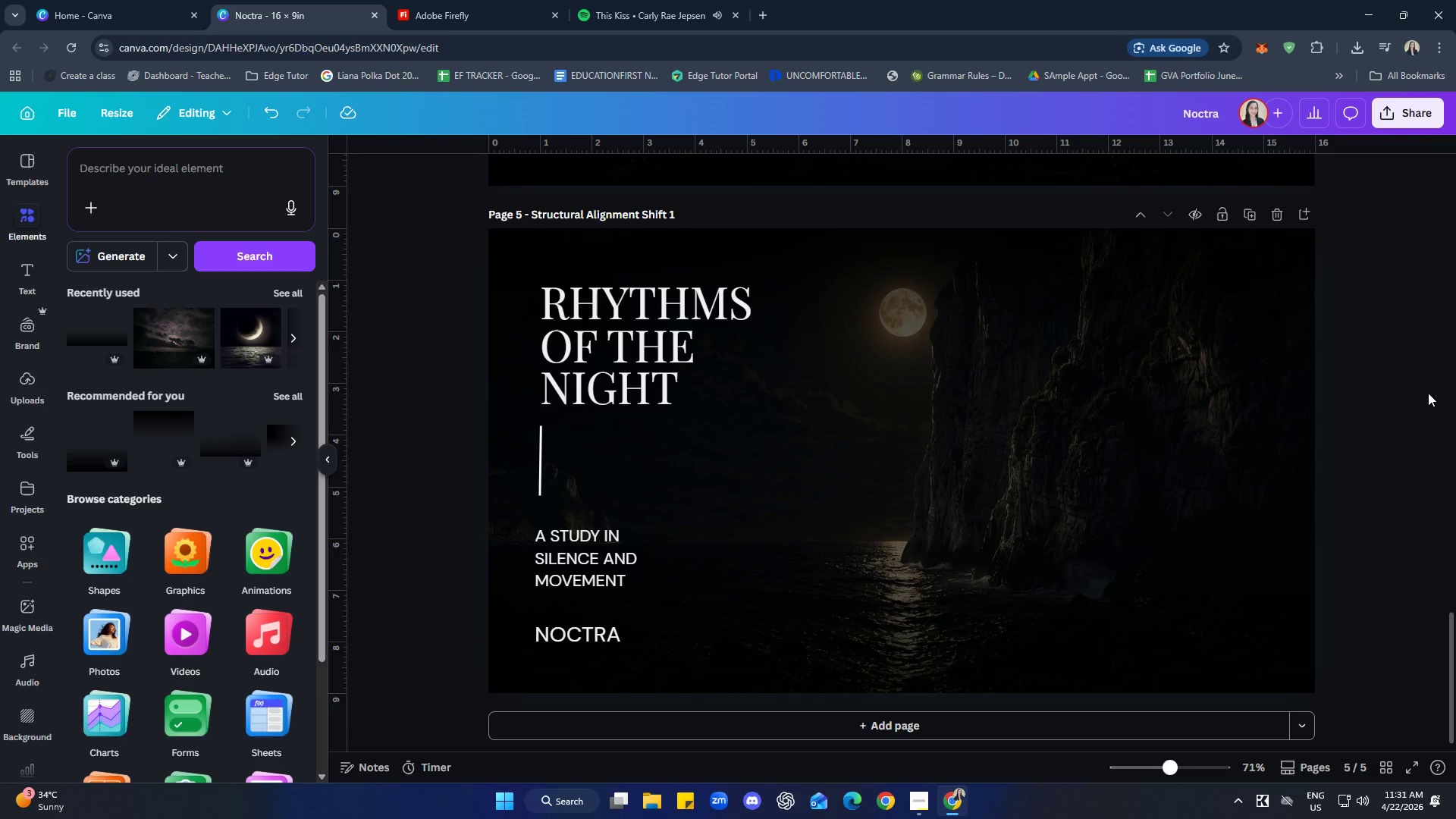 
left_click([543, 454])
 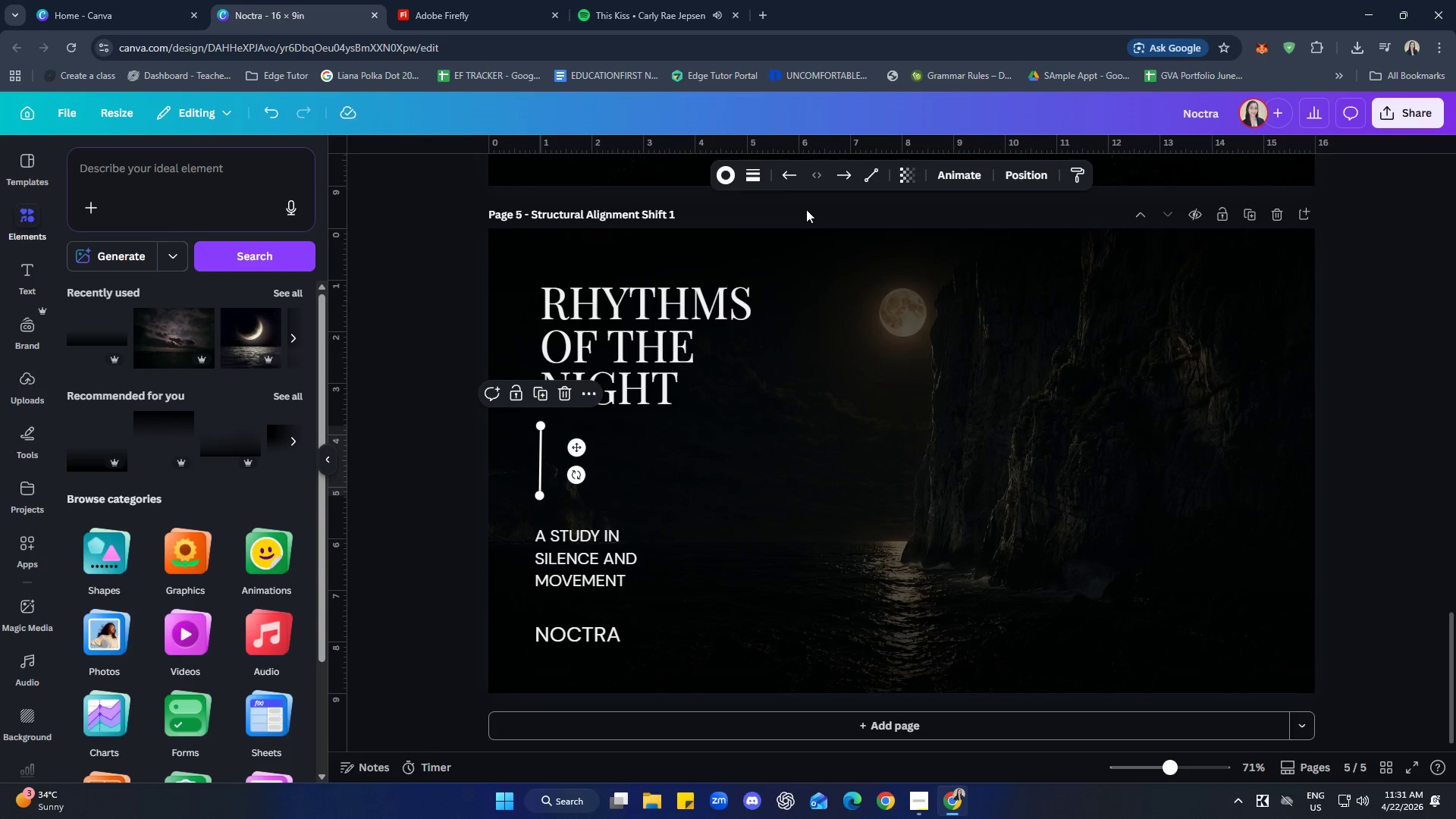 
left_click([752, 169])
 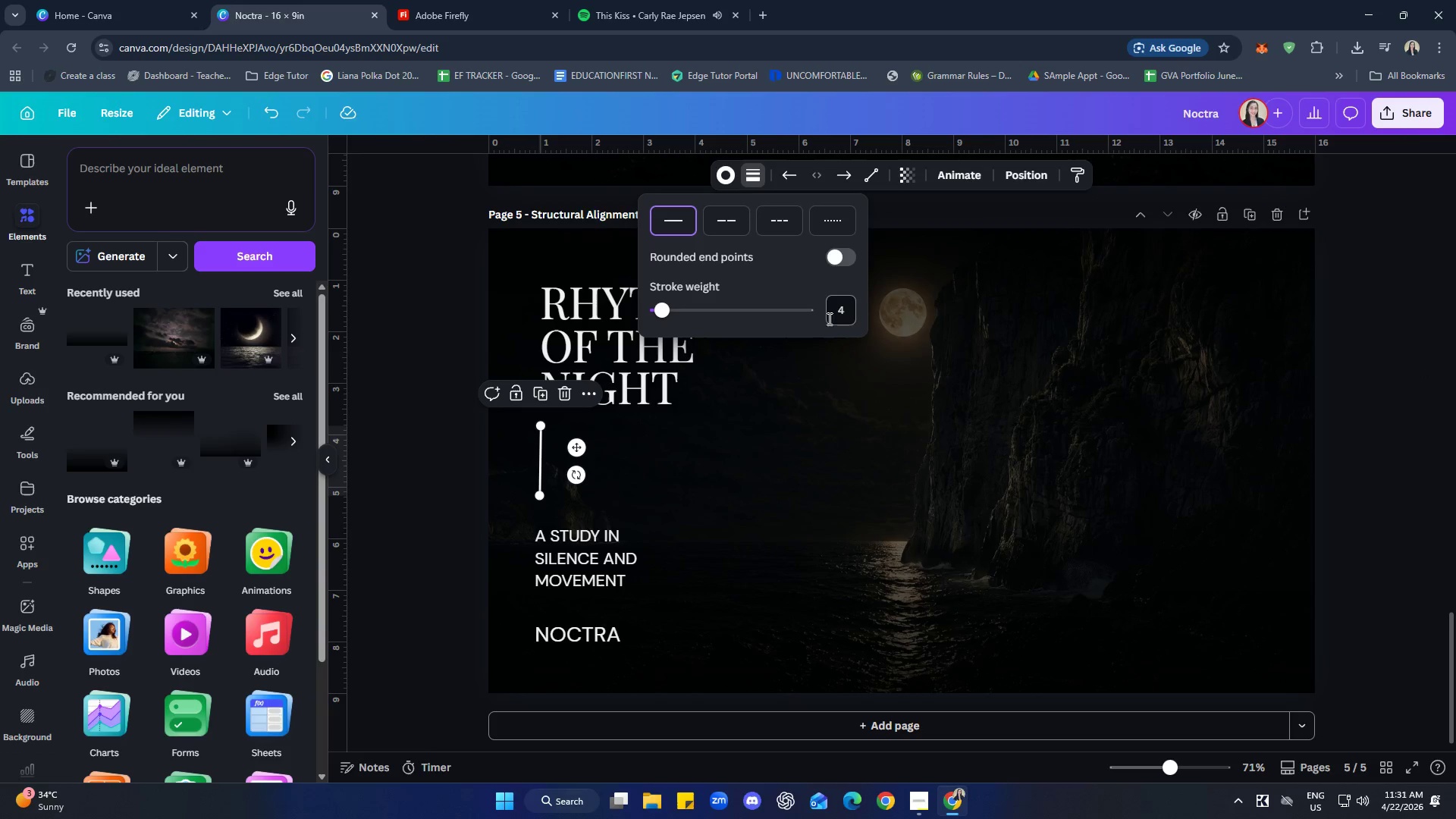 
left_click([843, 312])
 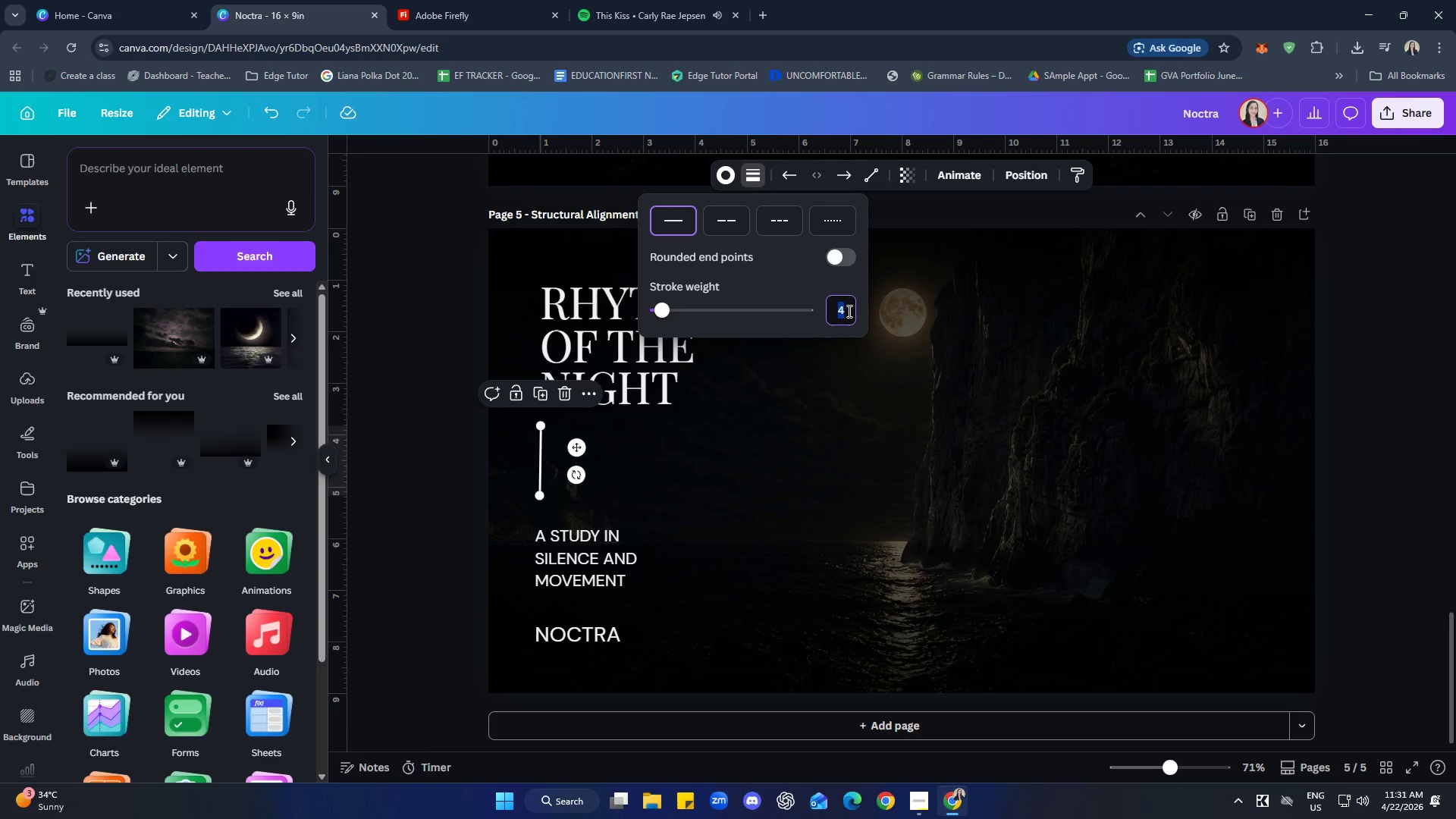 
key(1)
 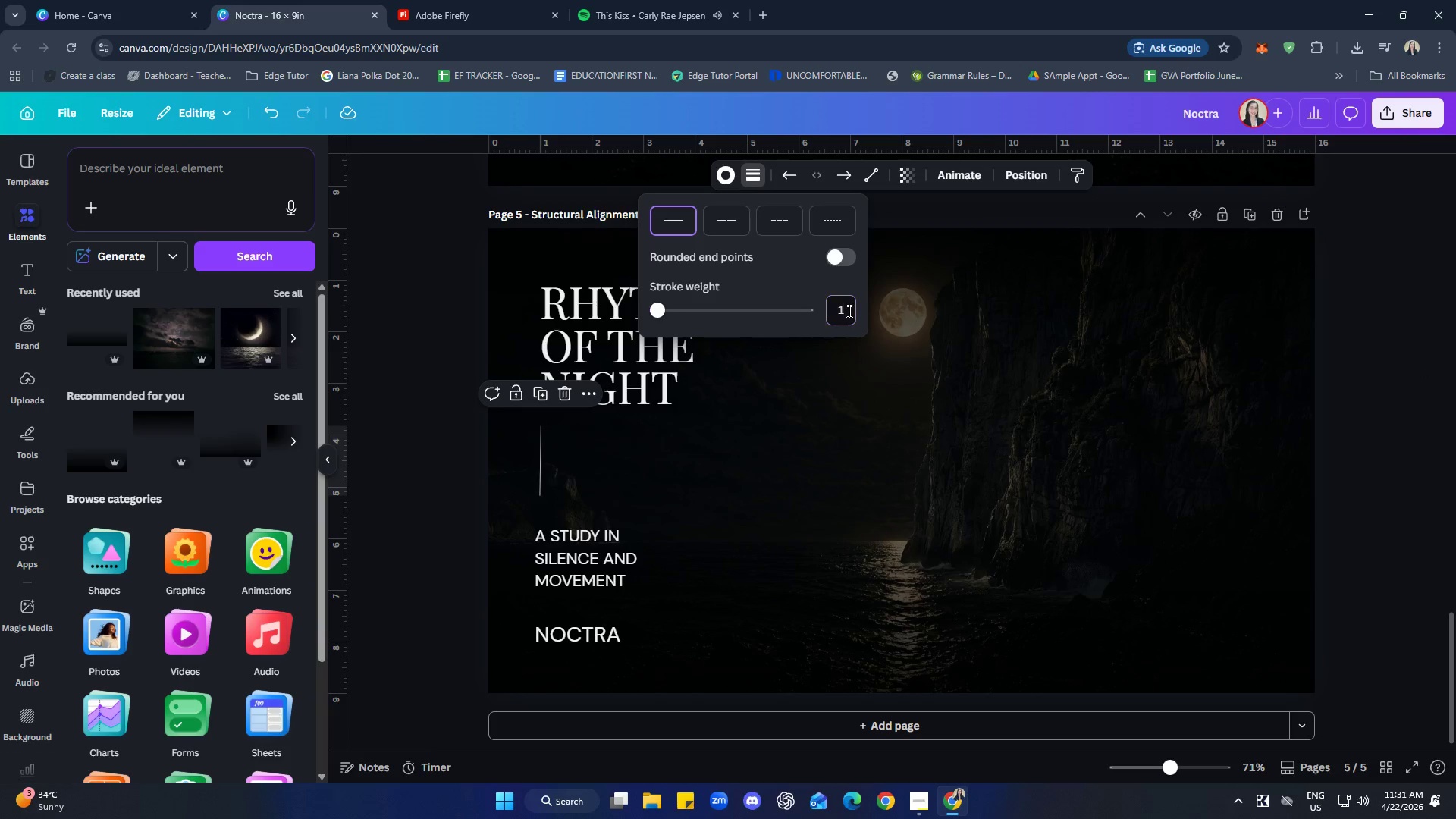 
key(Enter)
 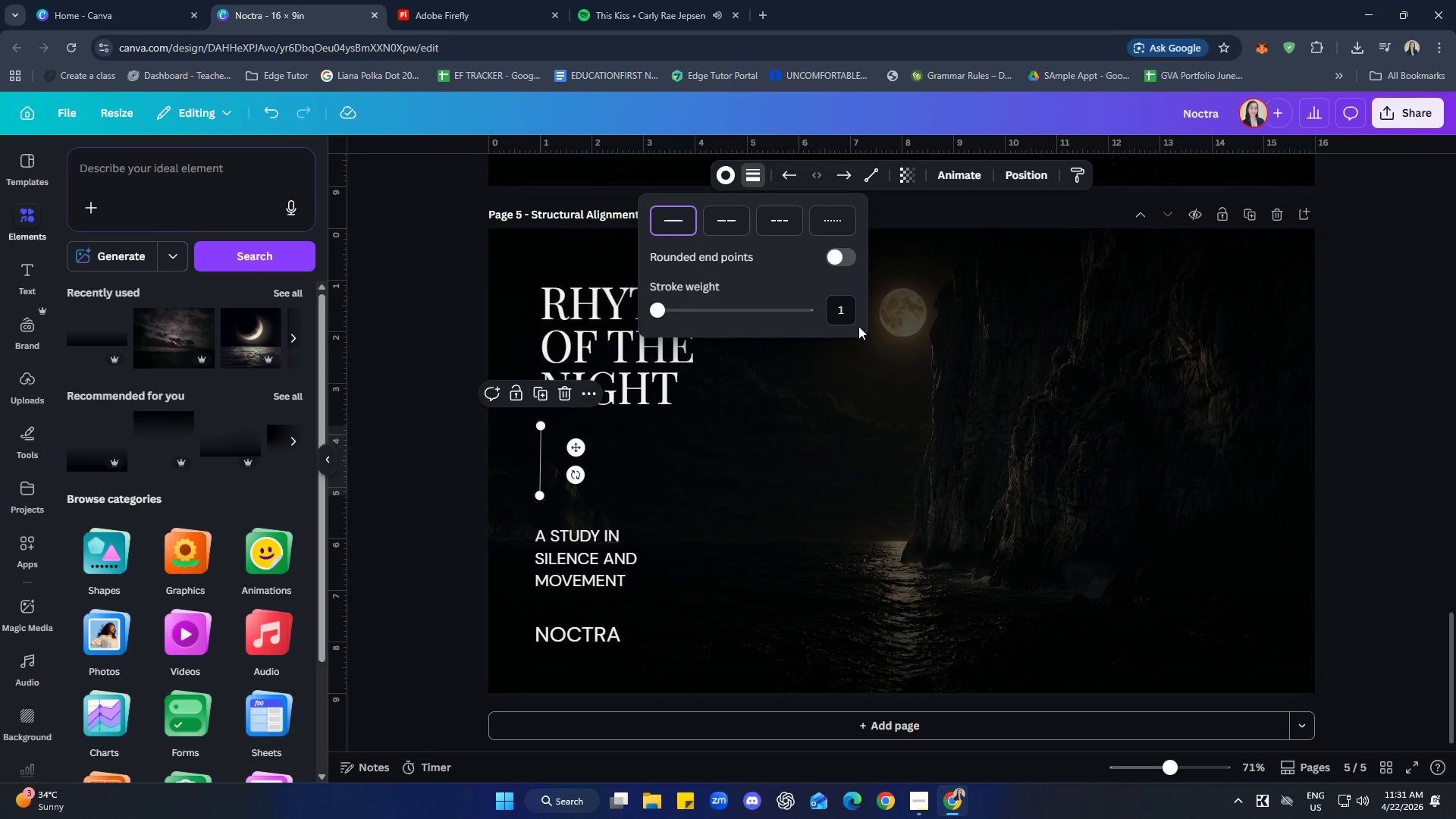 
left_click([846, 306])
 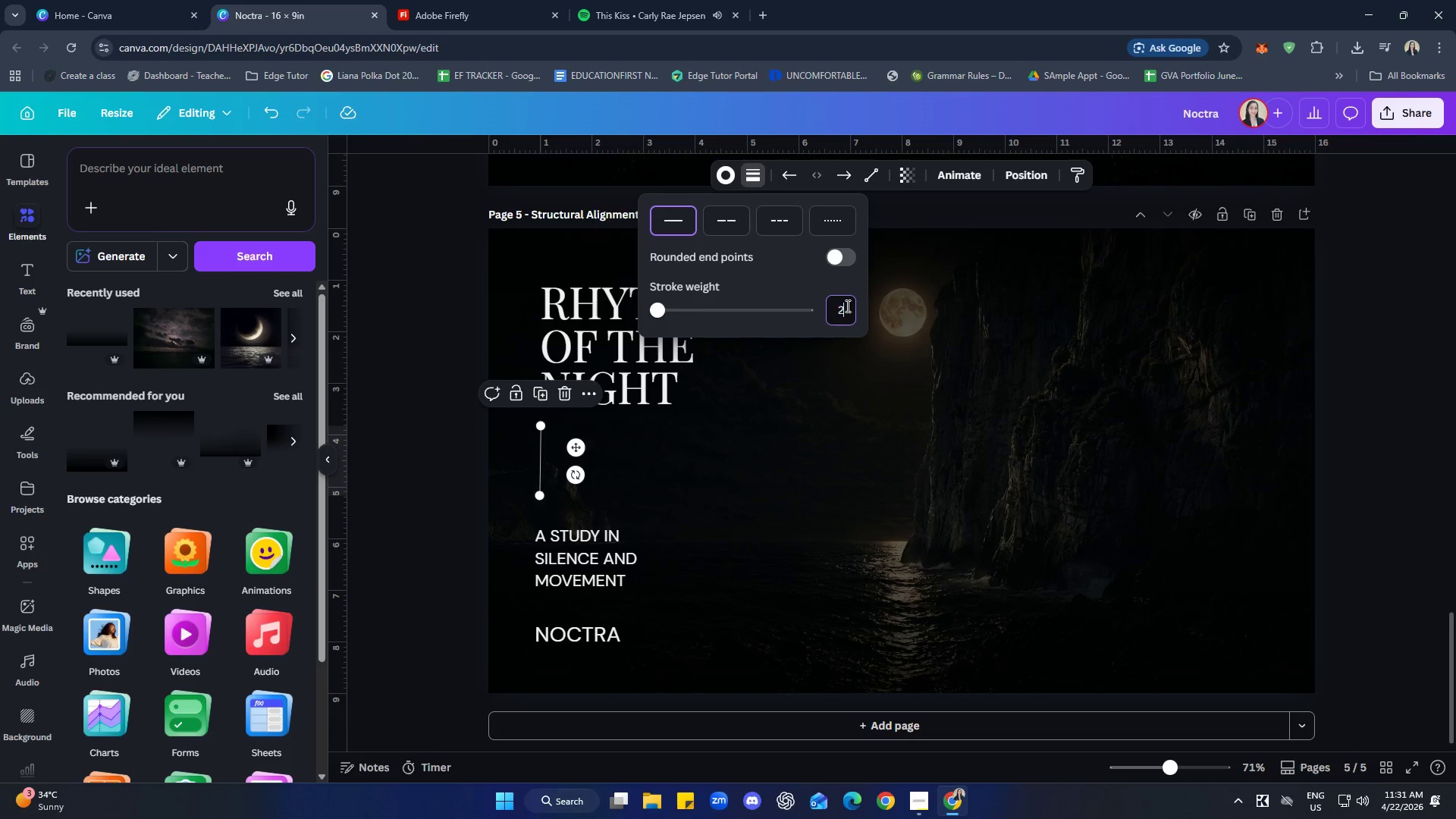 
key(2)
 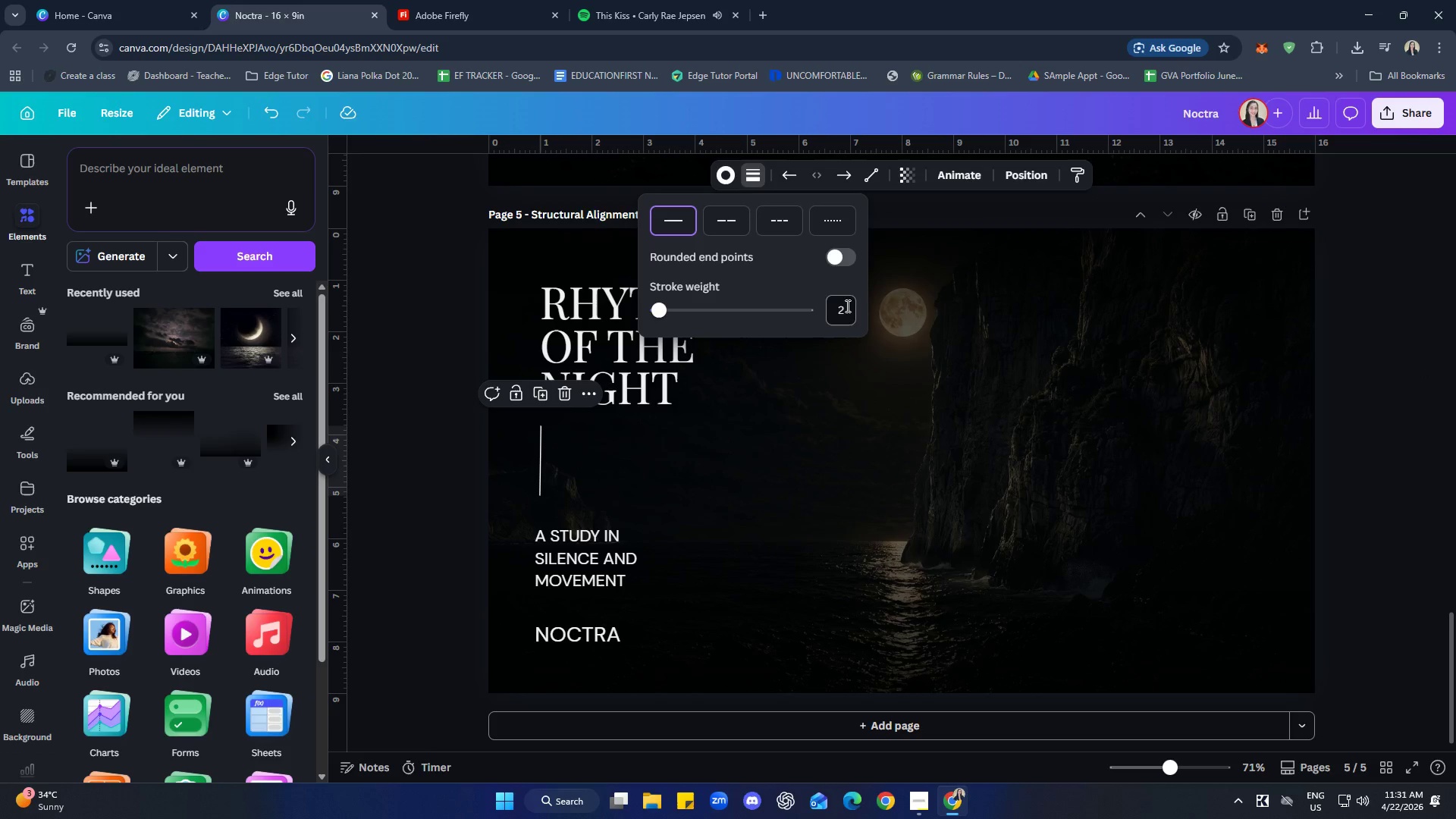 
key(Enter)
 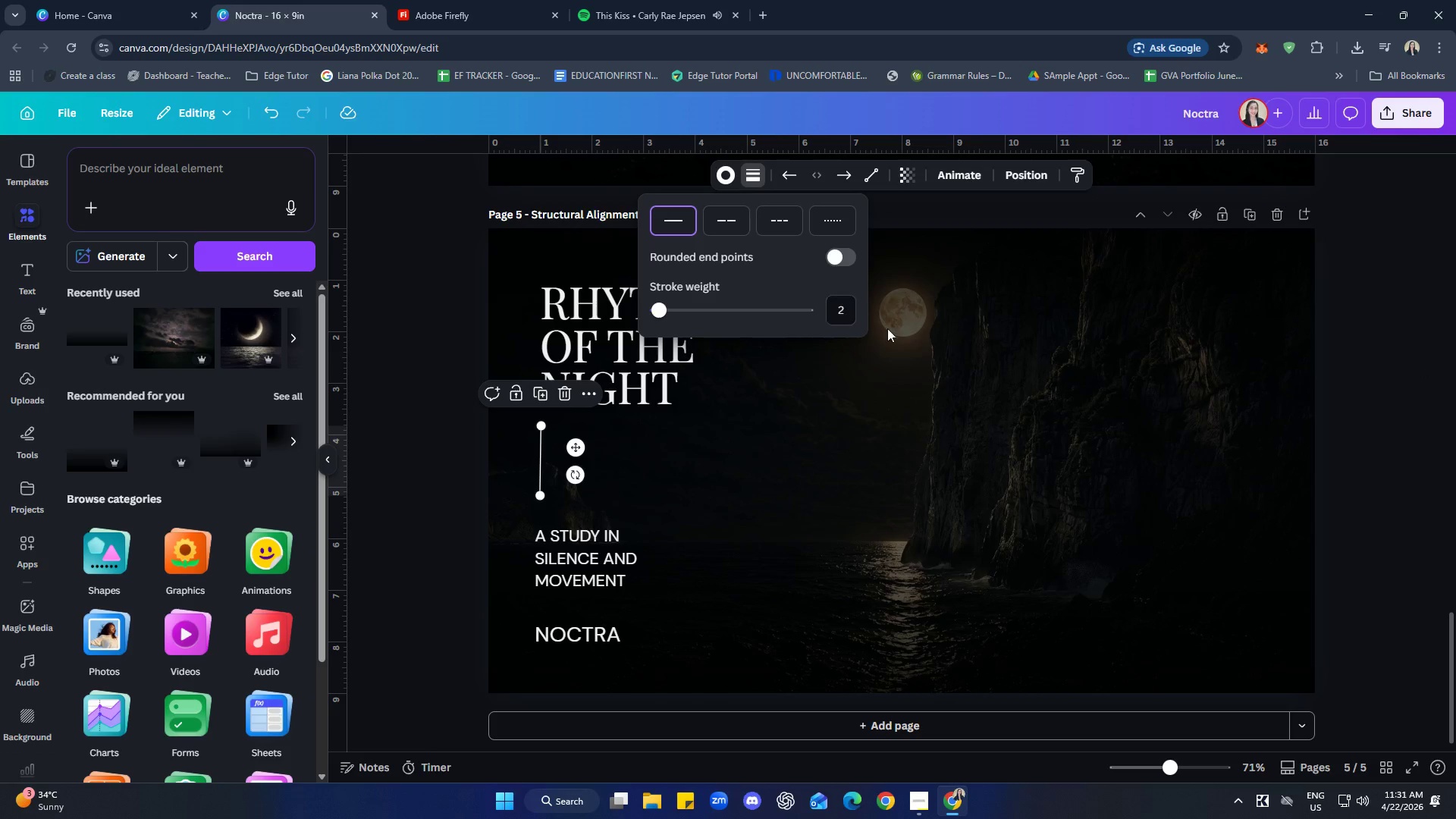 
left_click([1056, 403])
 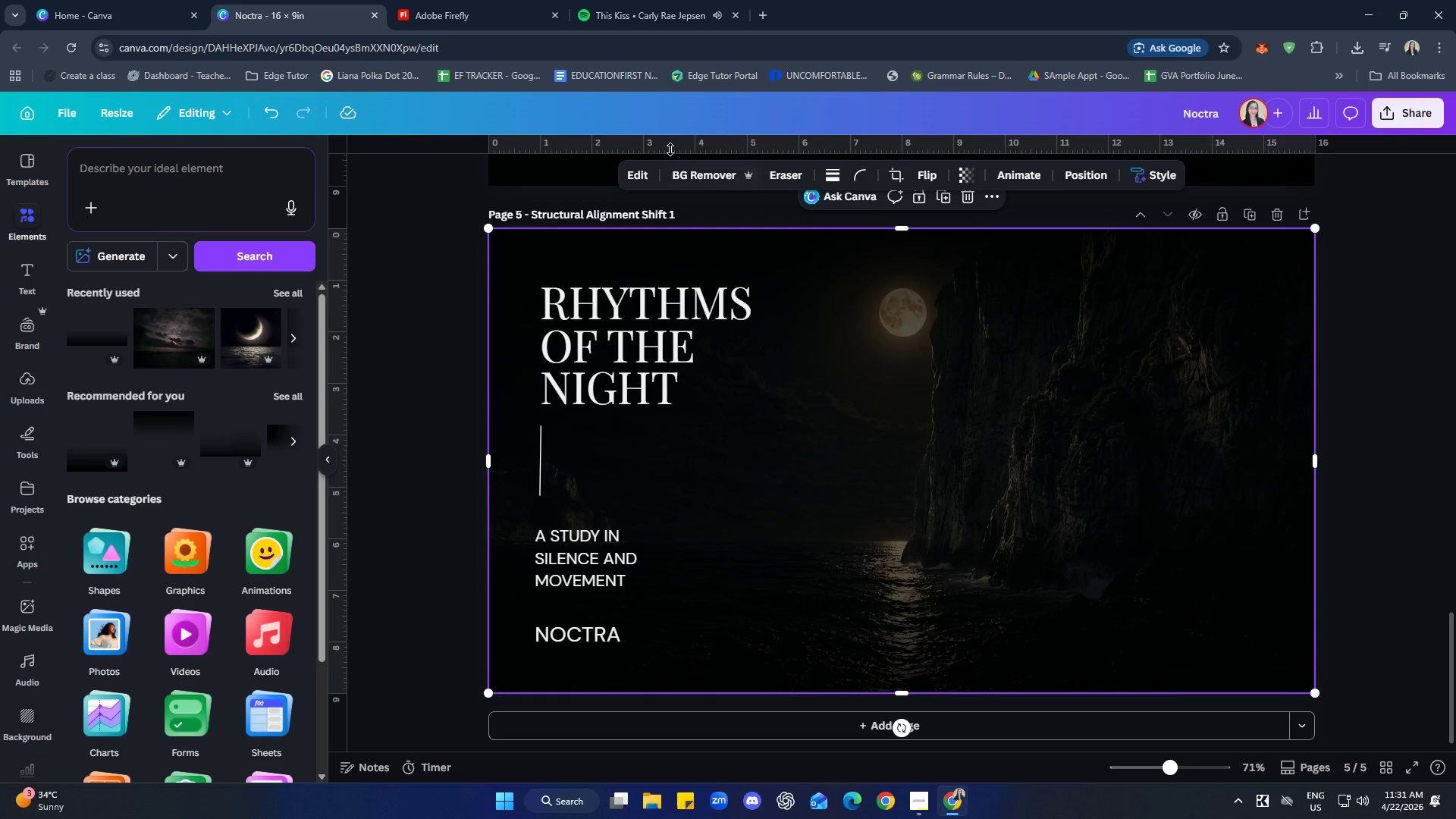 
left_click([632, 12])
 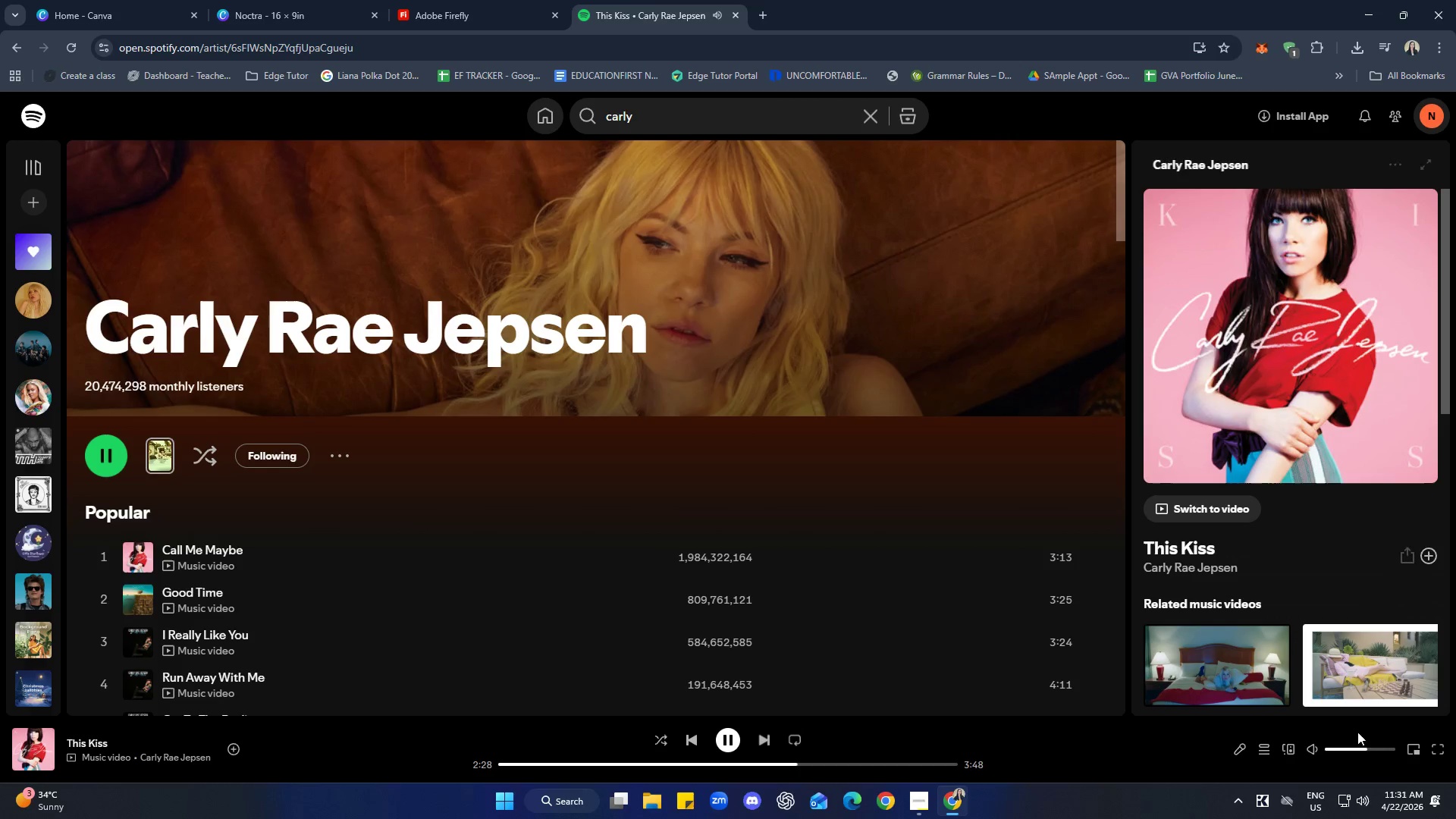 
left_click_drag(start_coordinate=[1366, 745], to_coordinate=[1357, 743])
 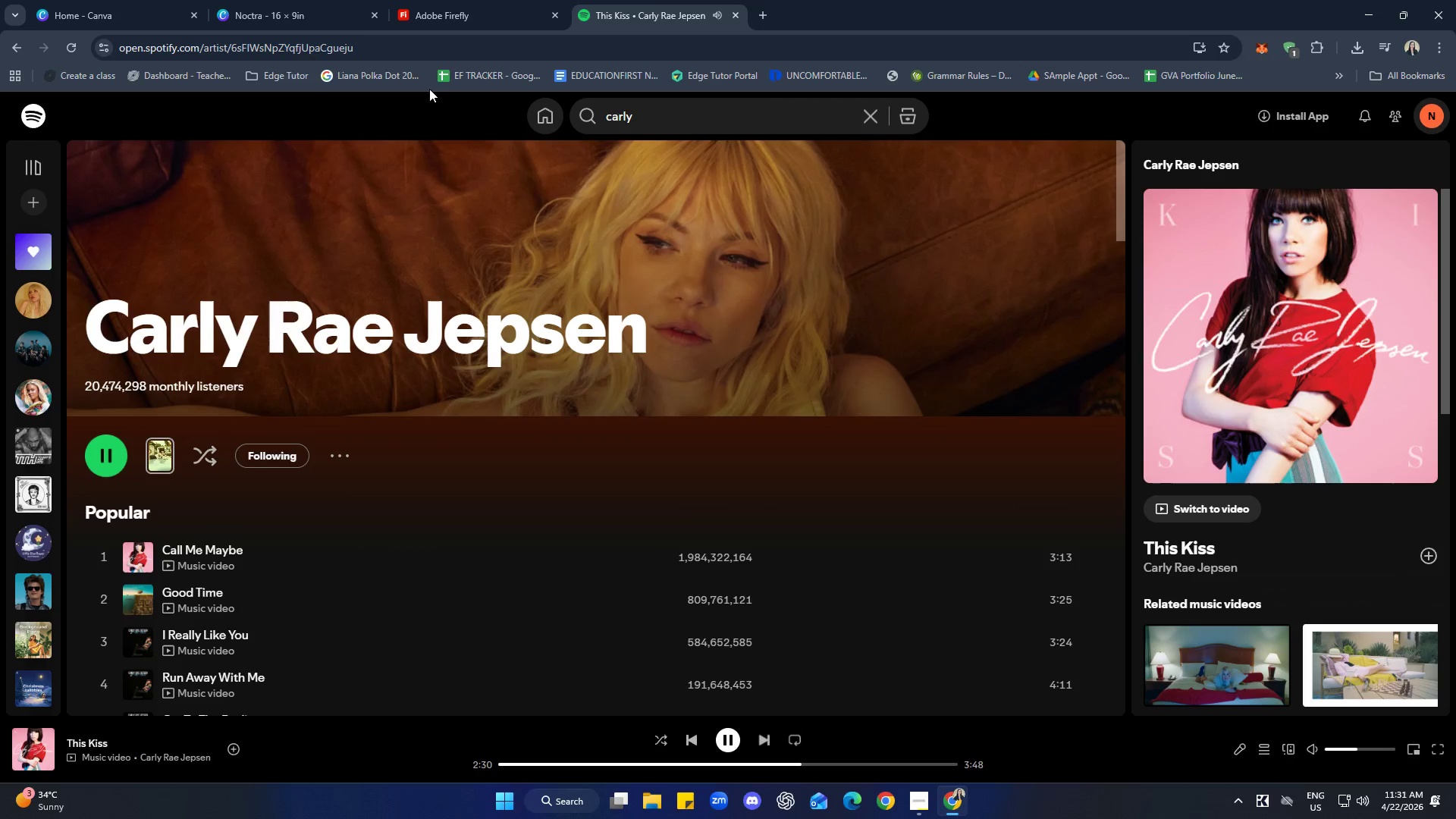 
left_click([261, 0])
 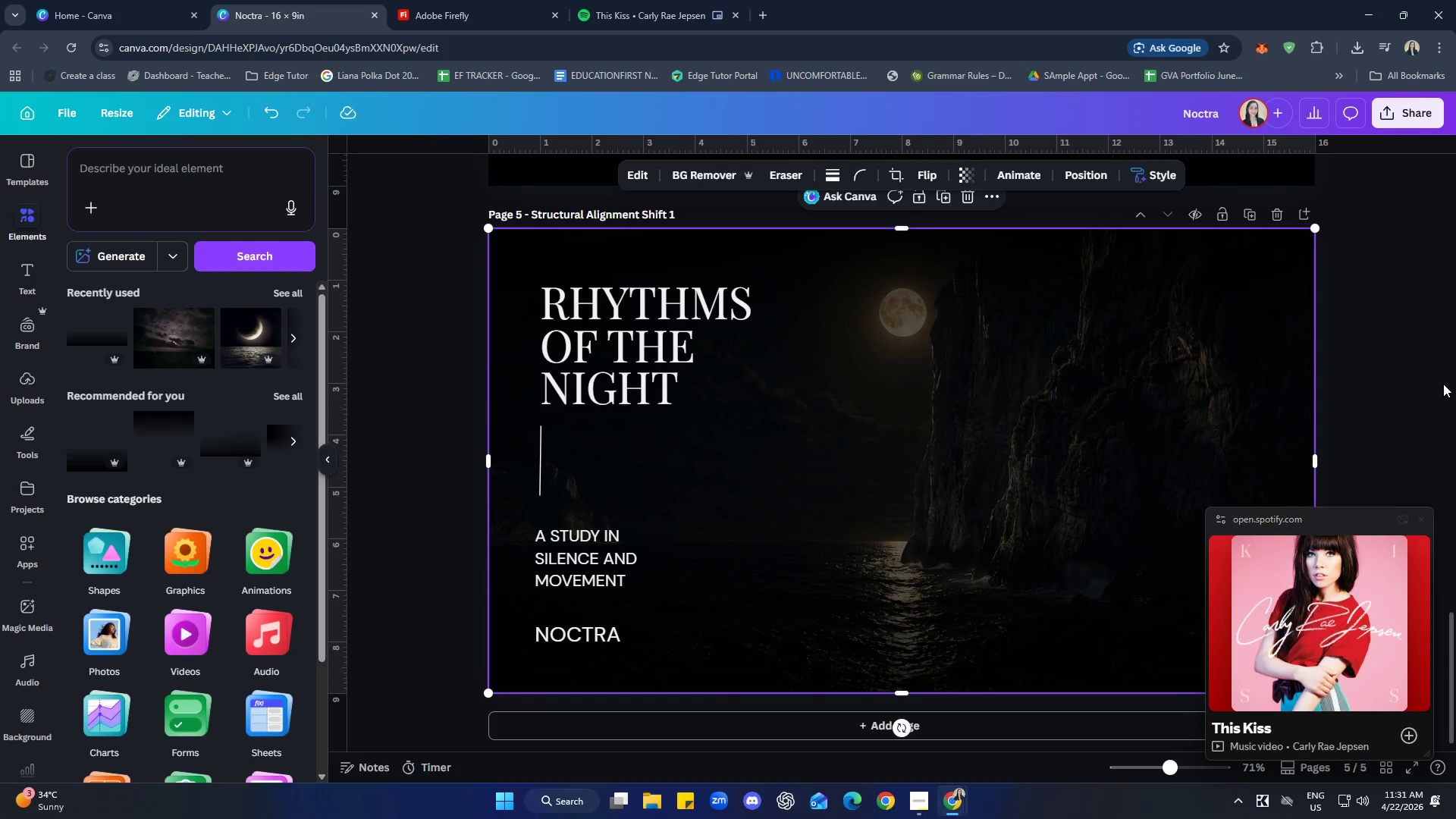 
double_click([1407, 374])
 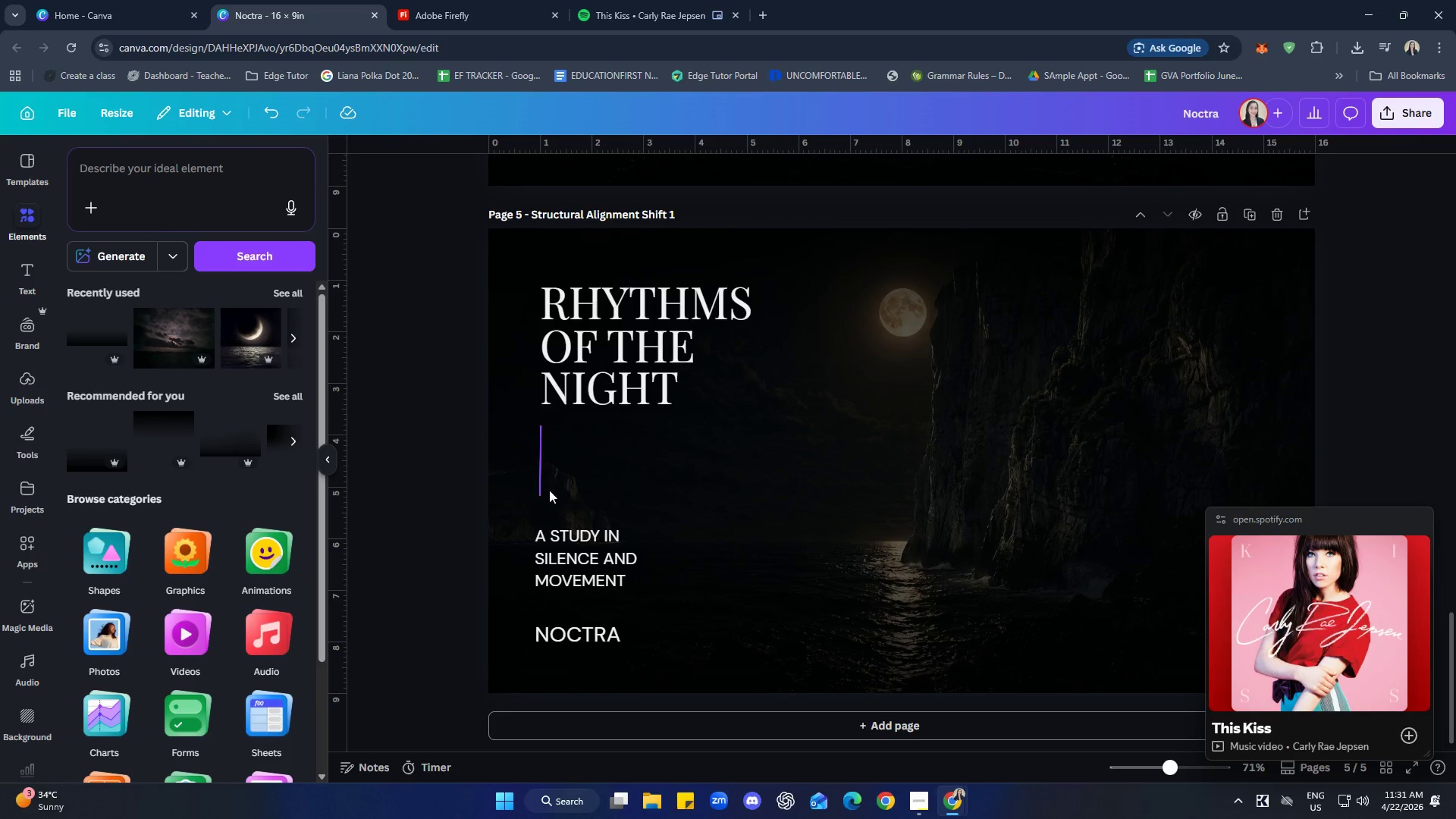 
left_click([543, 482])
 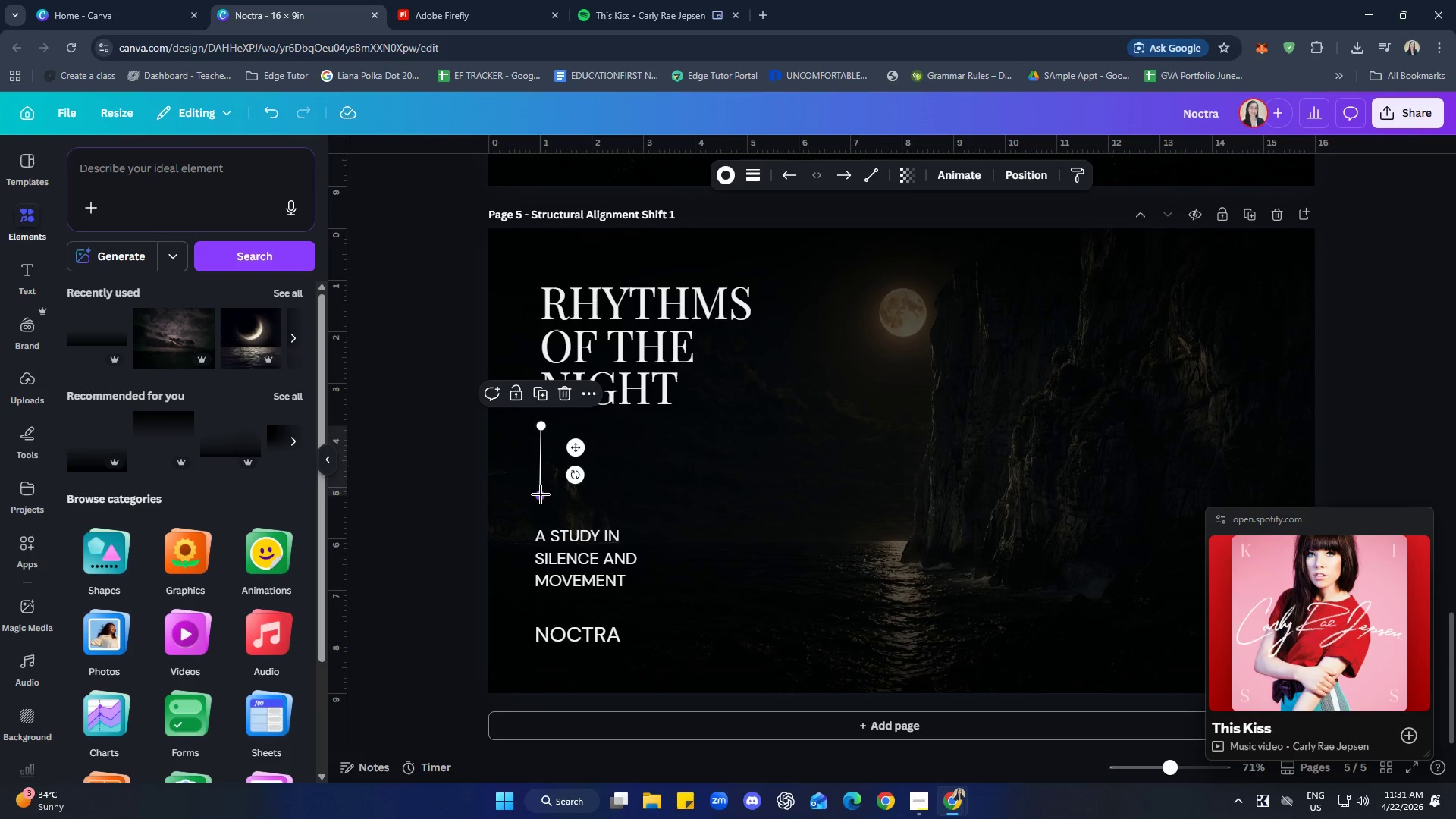 
left_click_drag(start_coordinate=[540, 494], to_coordinate=[541, 466])
 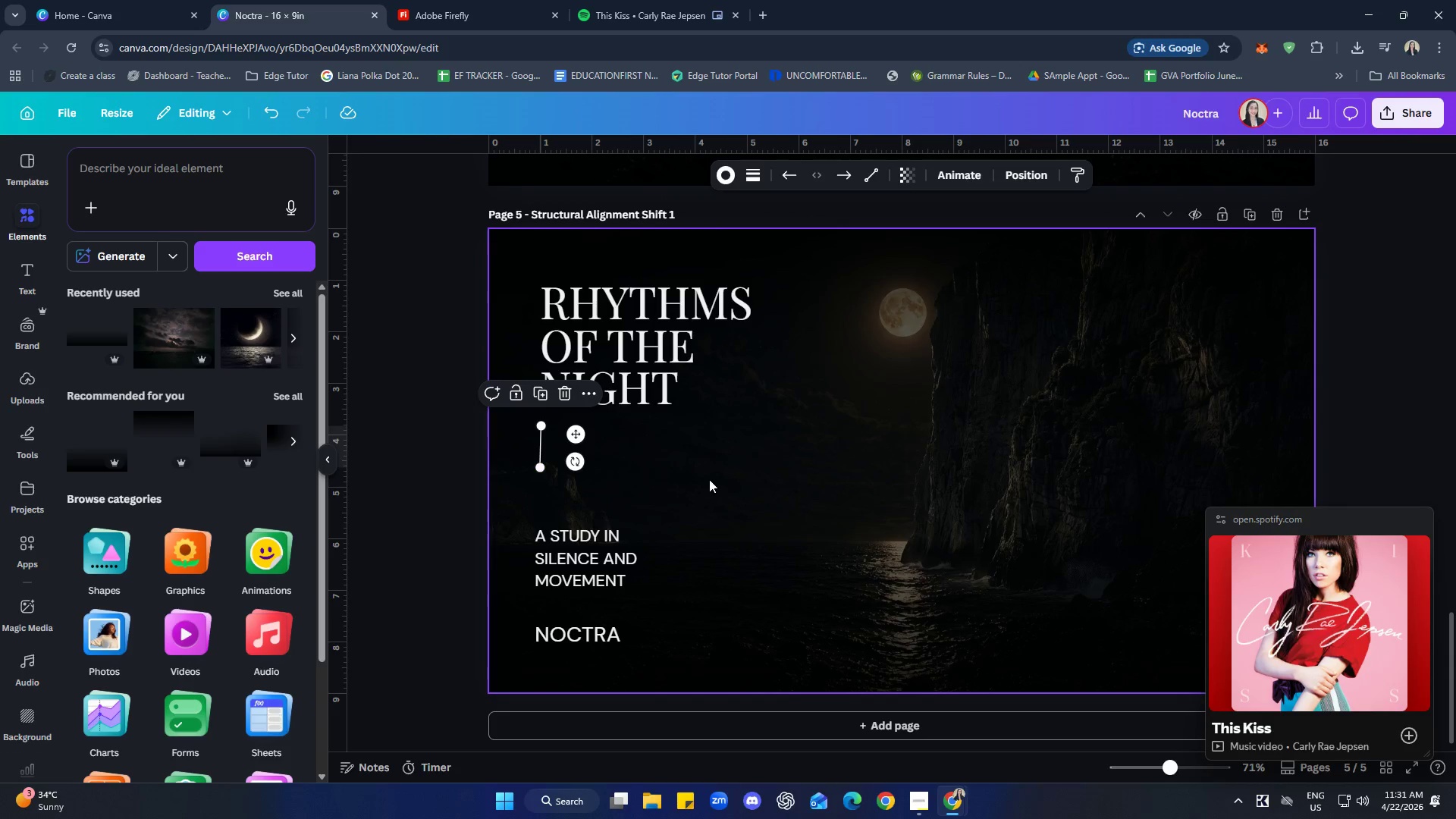 
left_click([709, 479])
 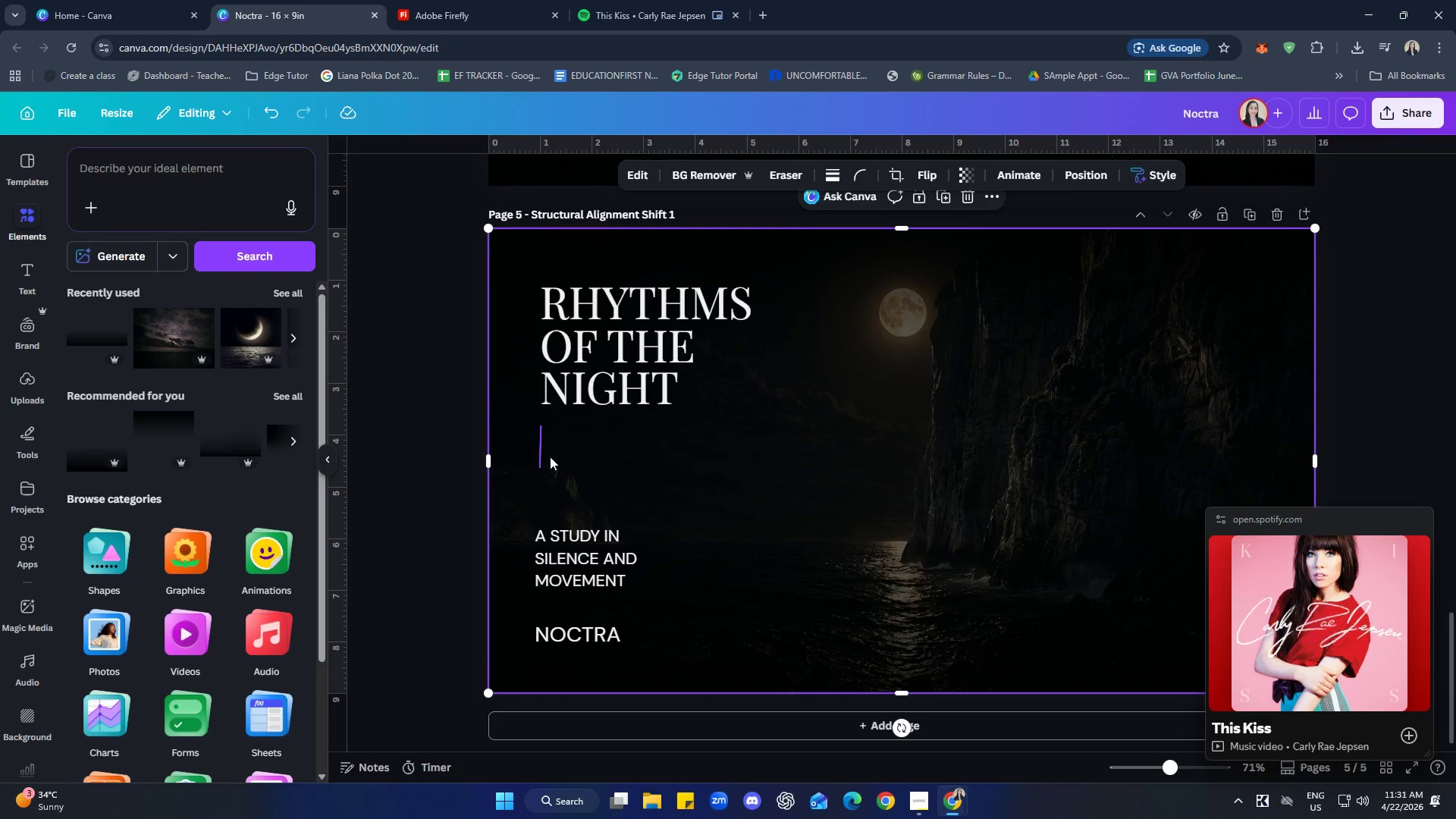 
left_click([541, 450])
 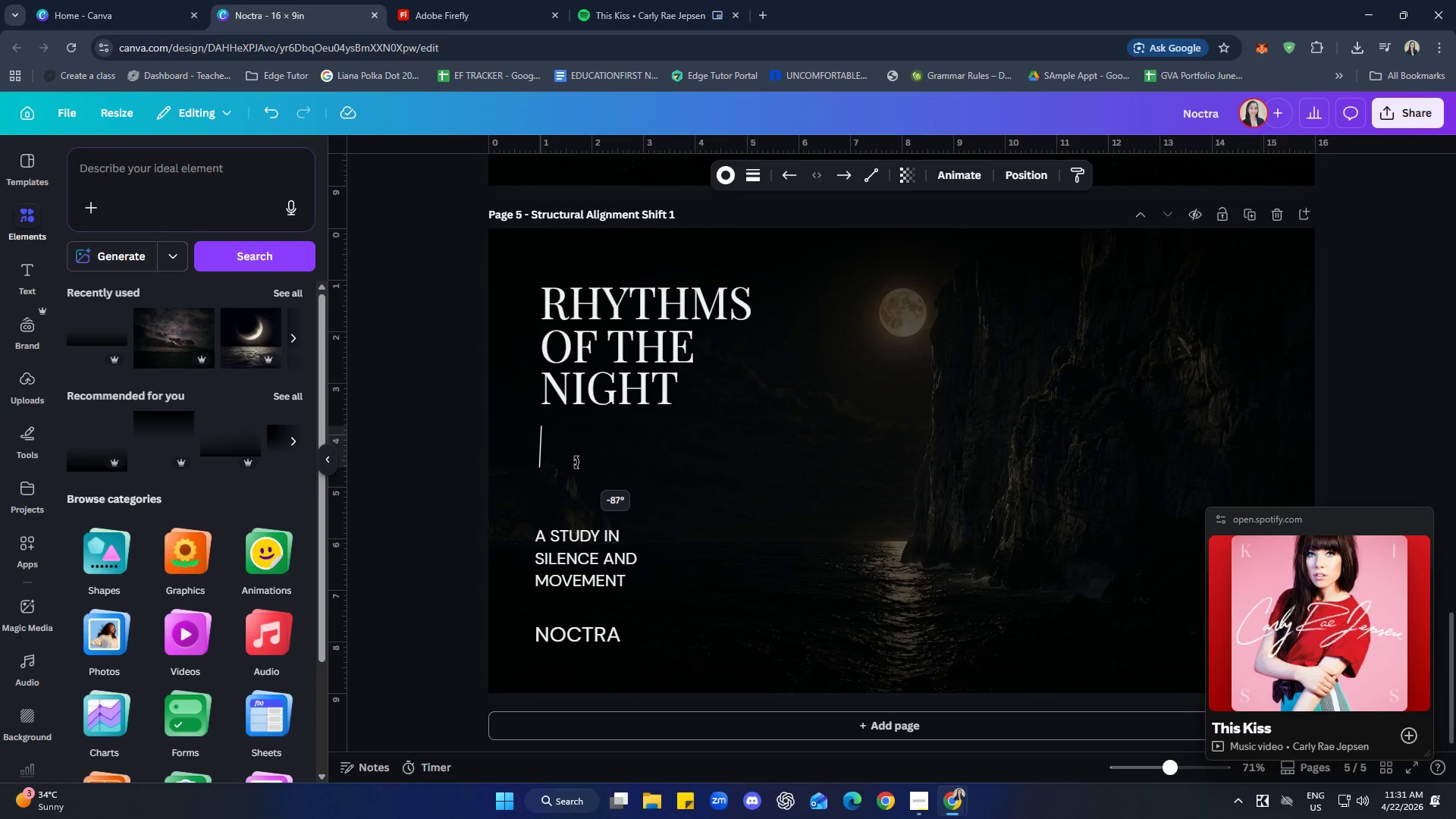 
wait(11.45)
 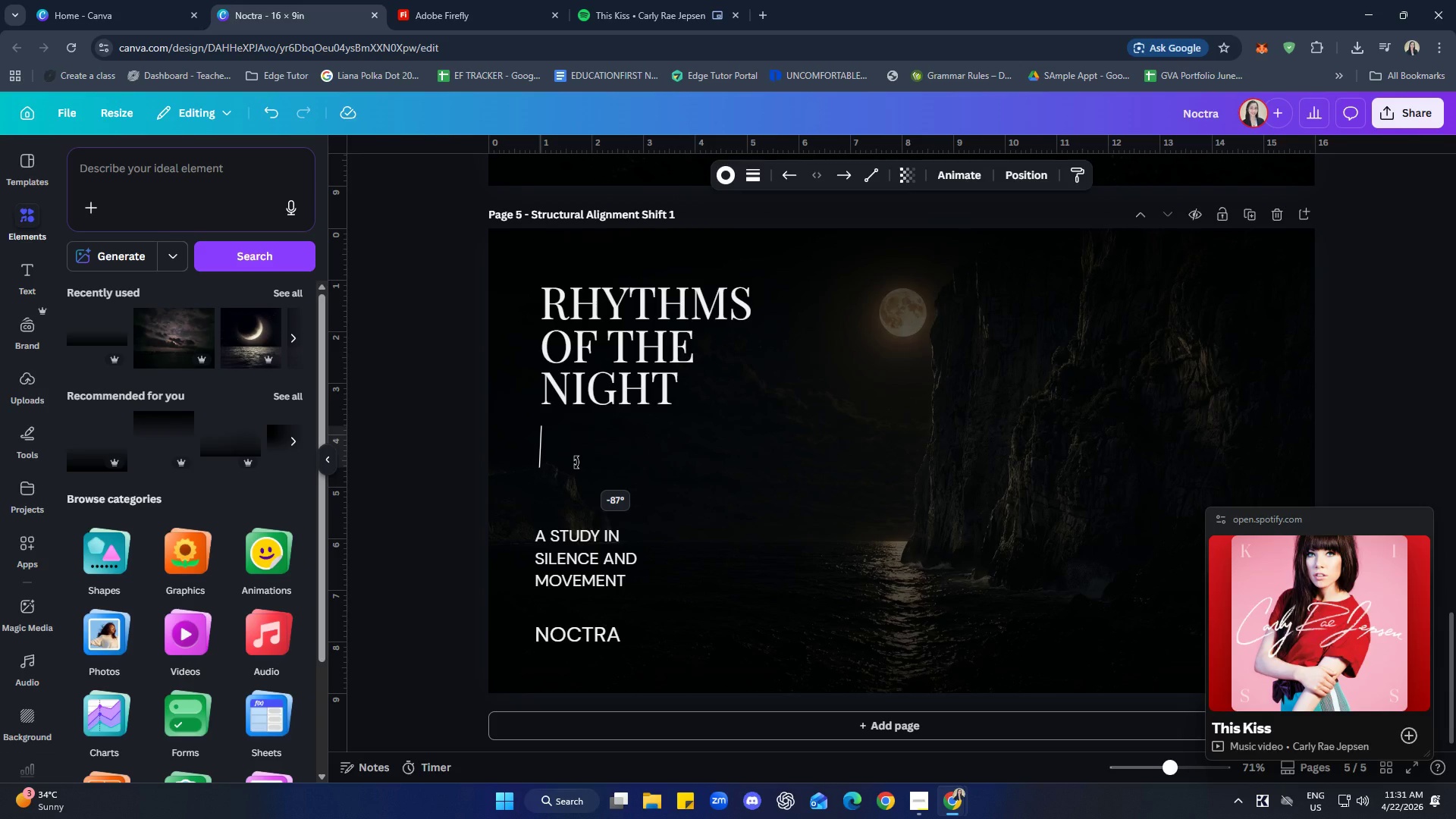 
left_click([698, 488])
 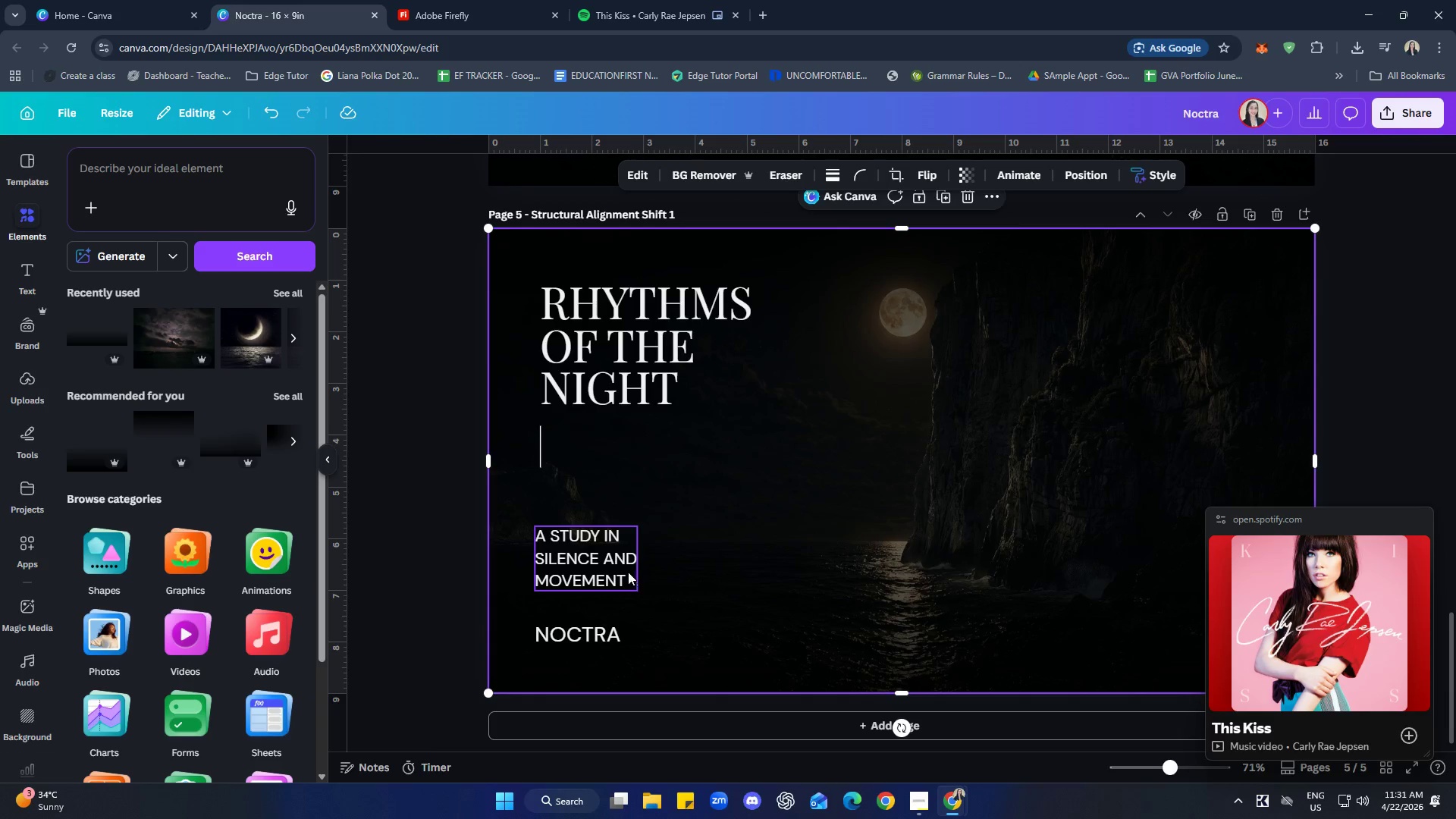 
left_click([618, 569])
 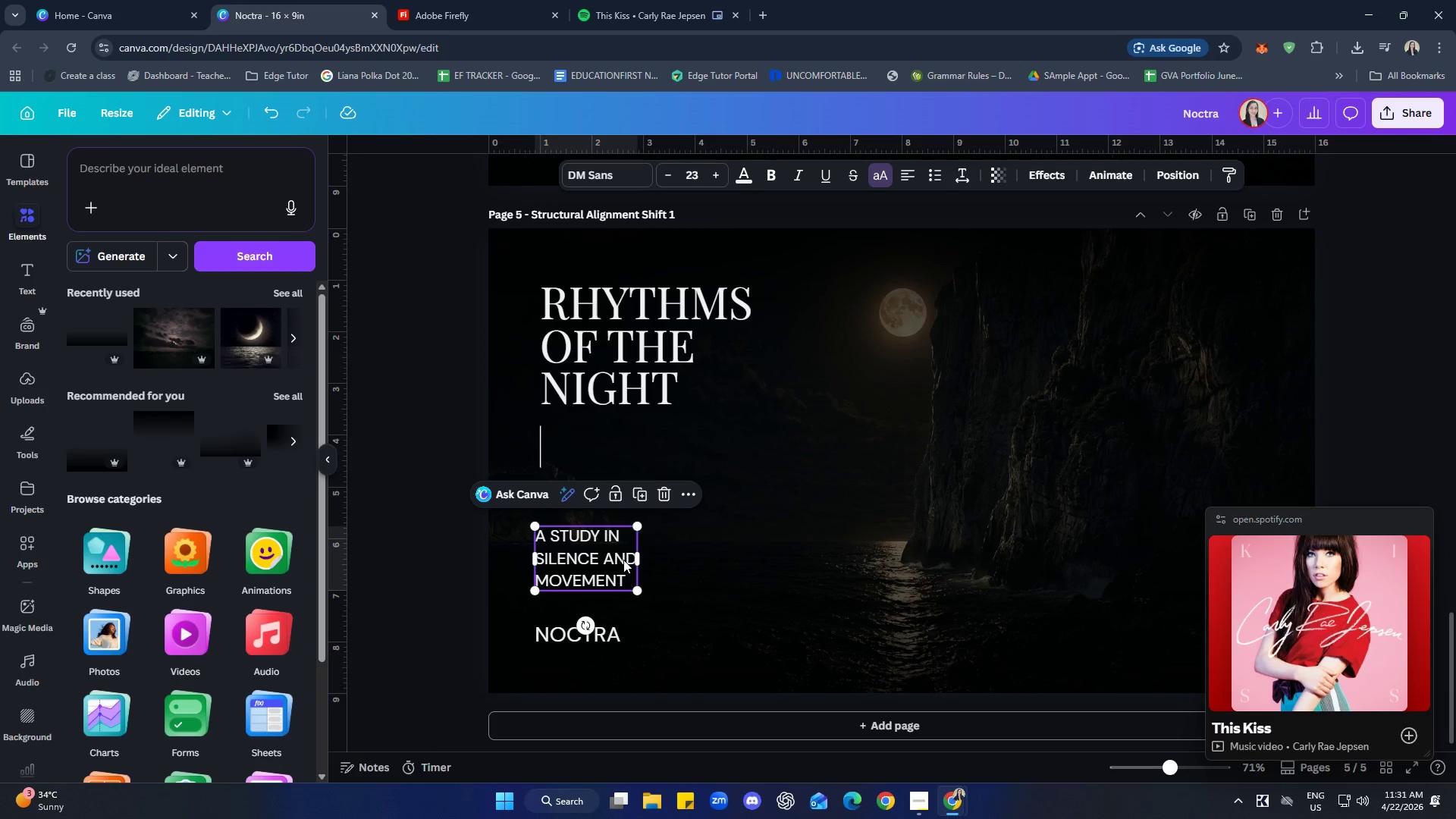 
left_click([641, 351])
 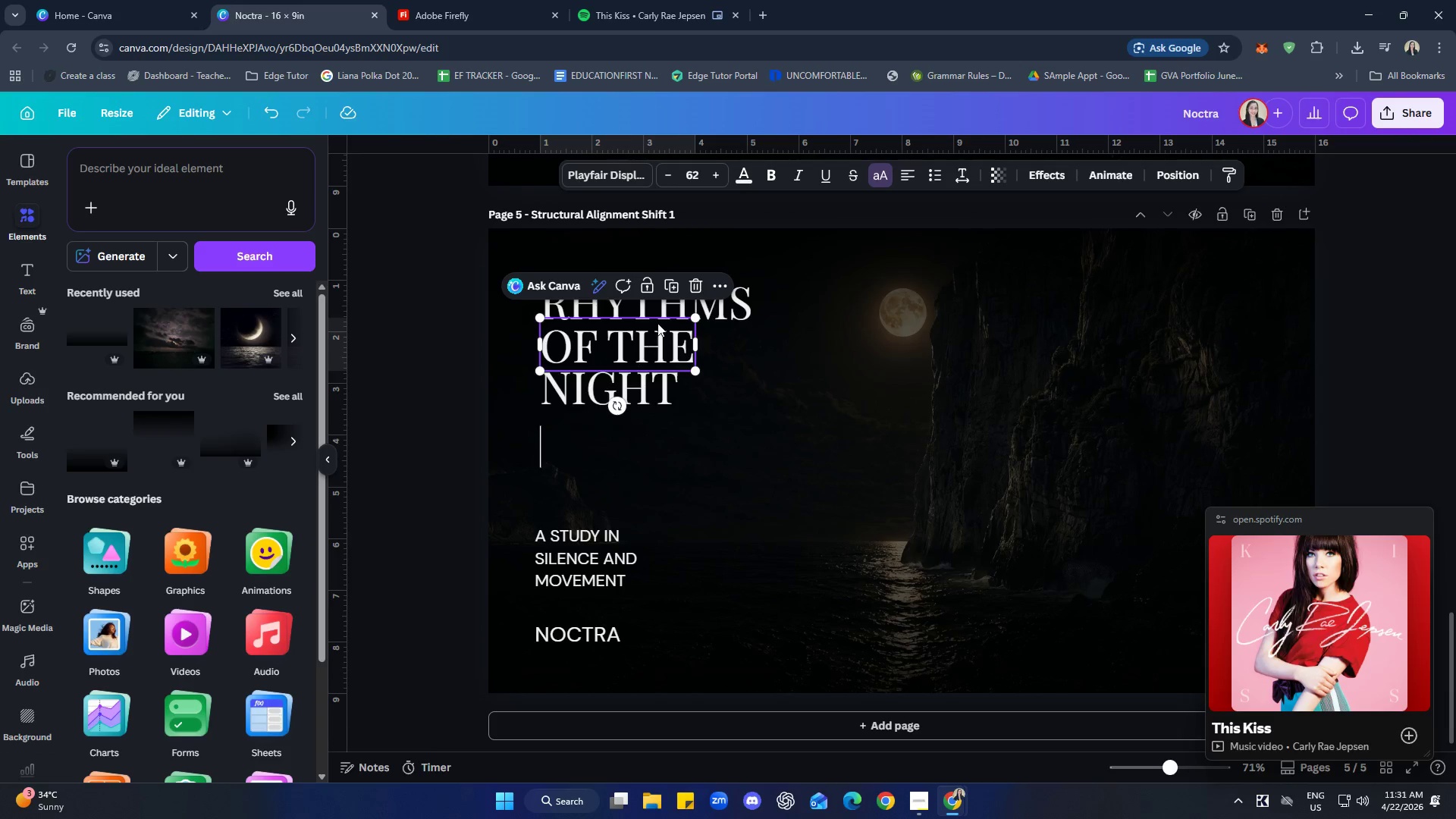 
hold_key(key=ShiftLeft, duration=1.67)
left_click([655, 306])
 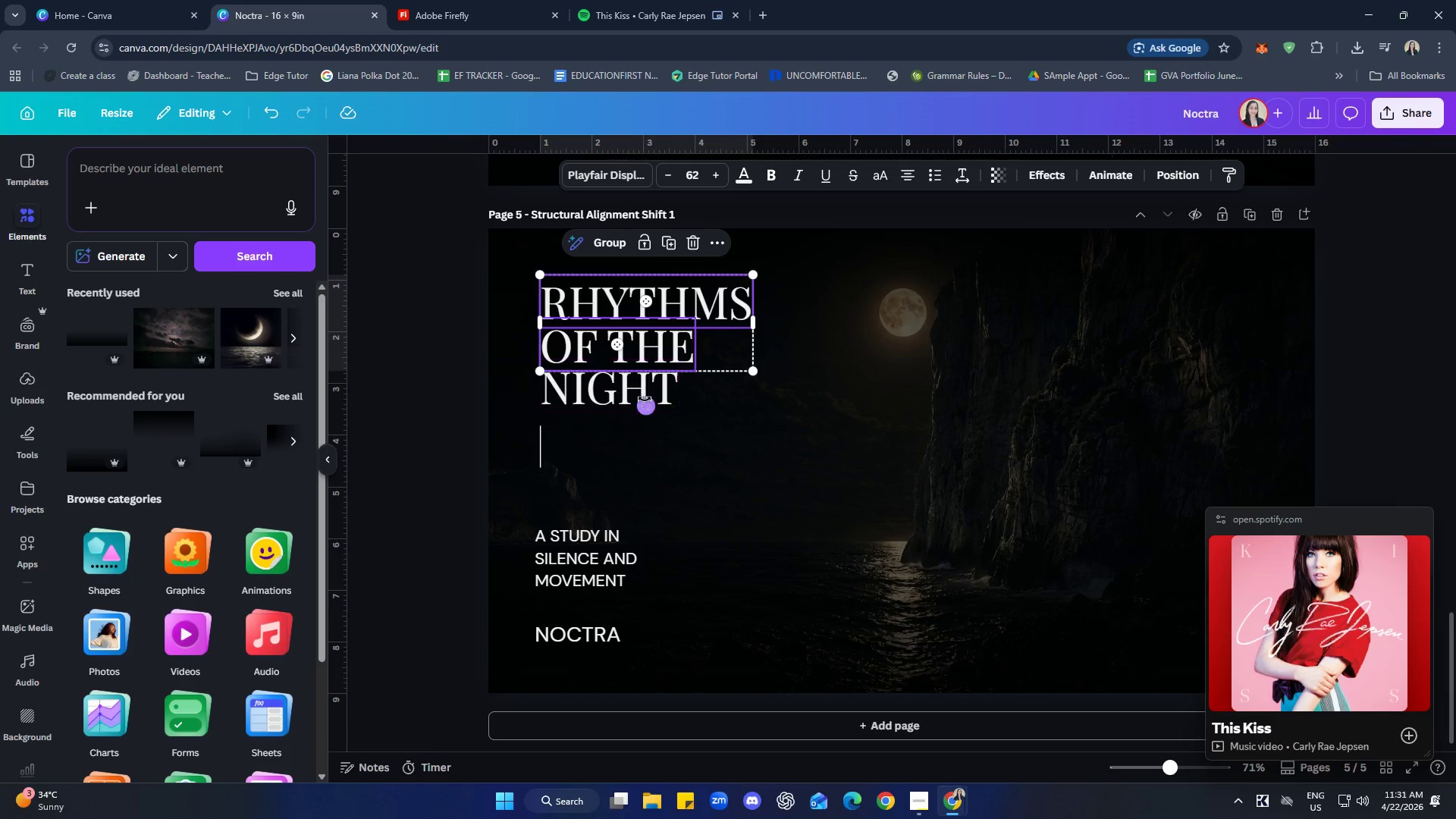 
left_click([645, 399])
 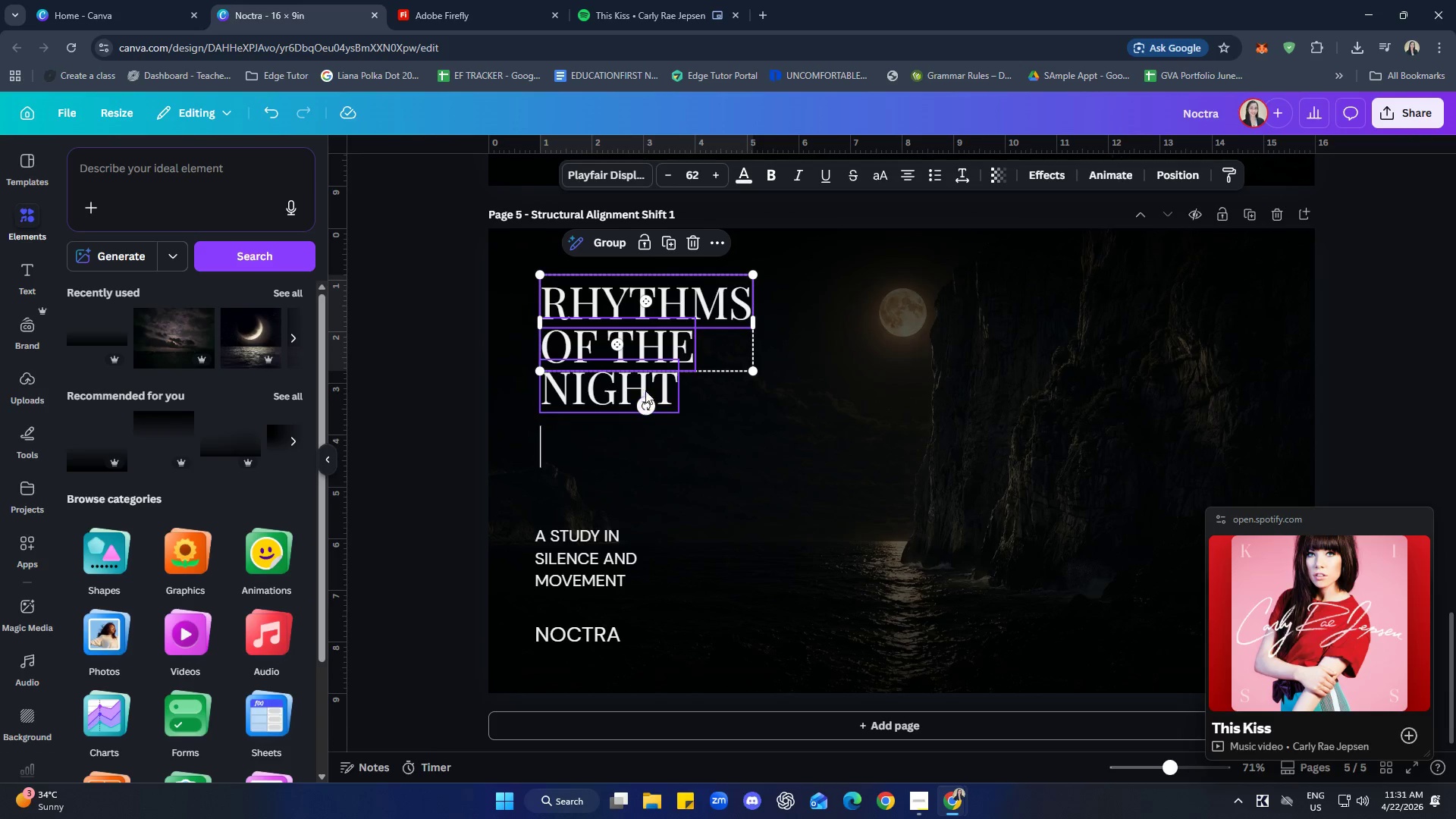 
left_click([645, 387])
 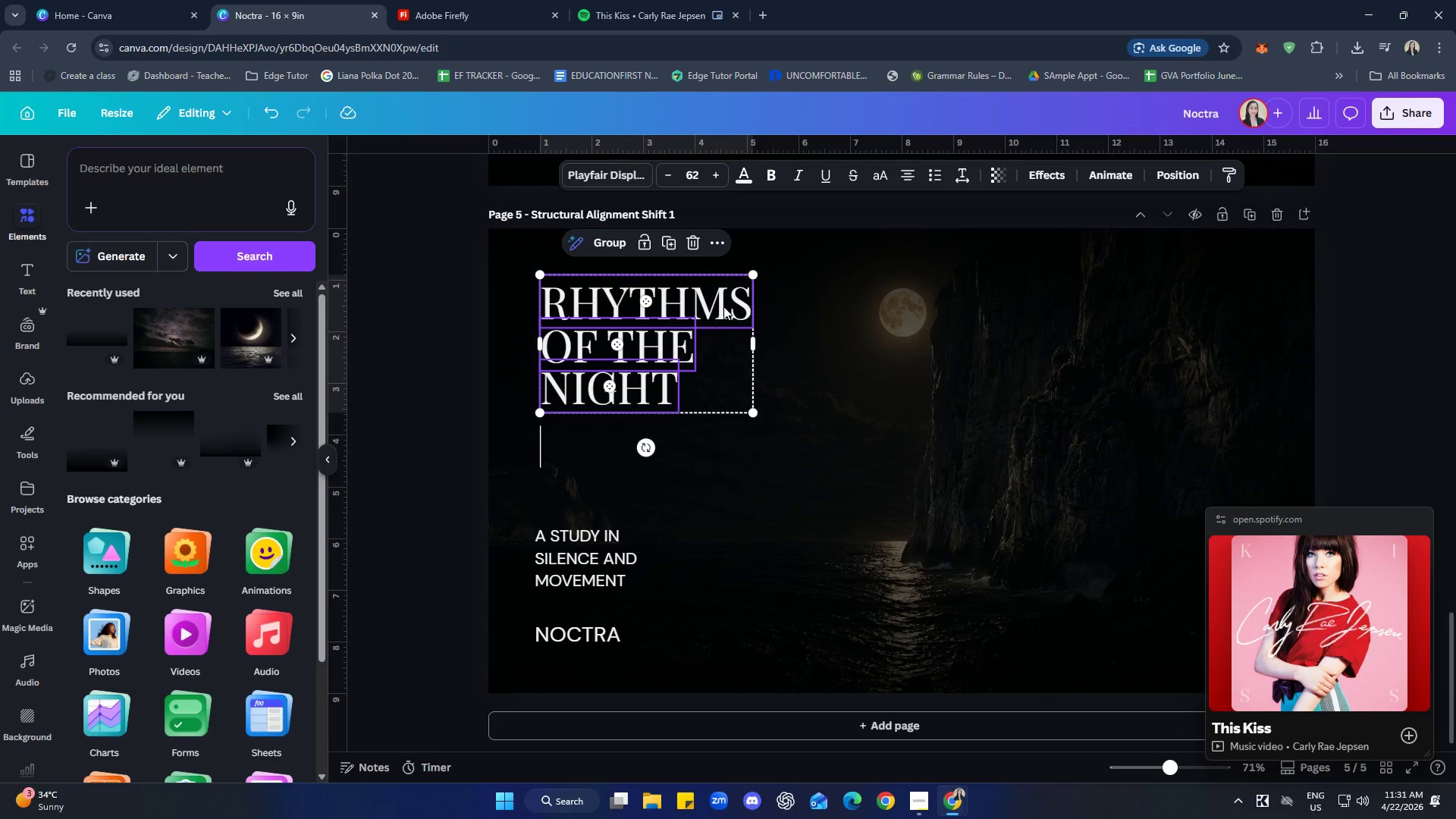 
left_click_drag(start_coordinate=[723, 298], to_coordinate=[691, 300])
 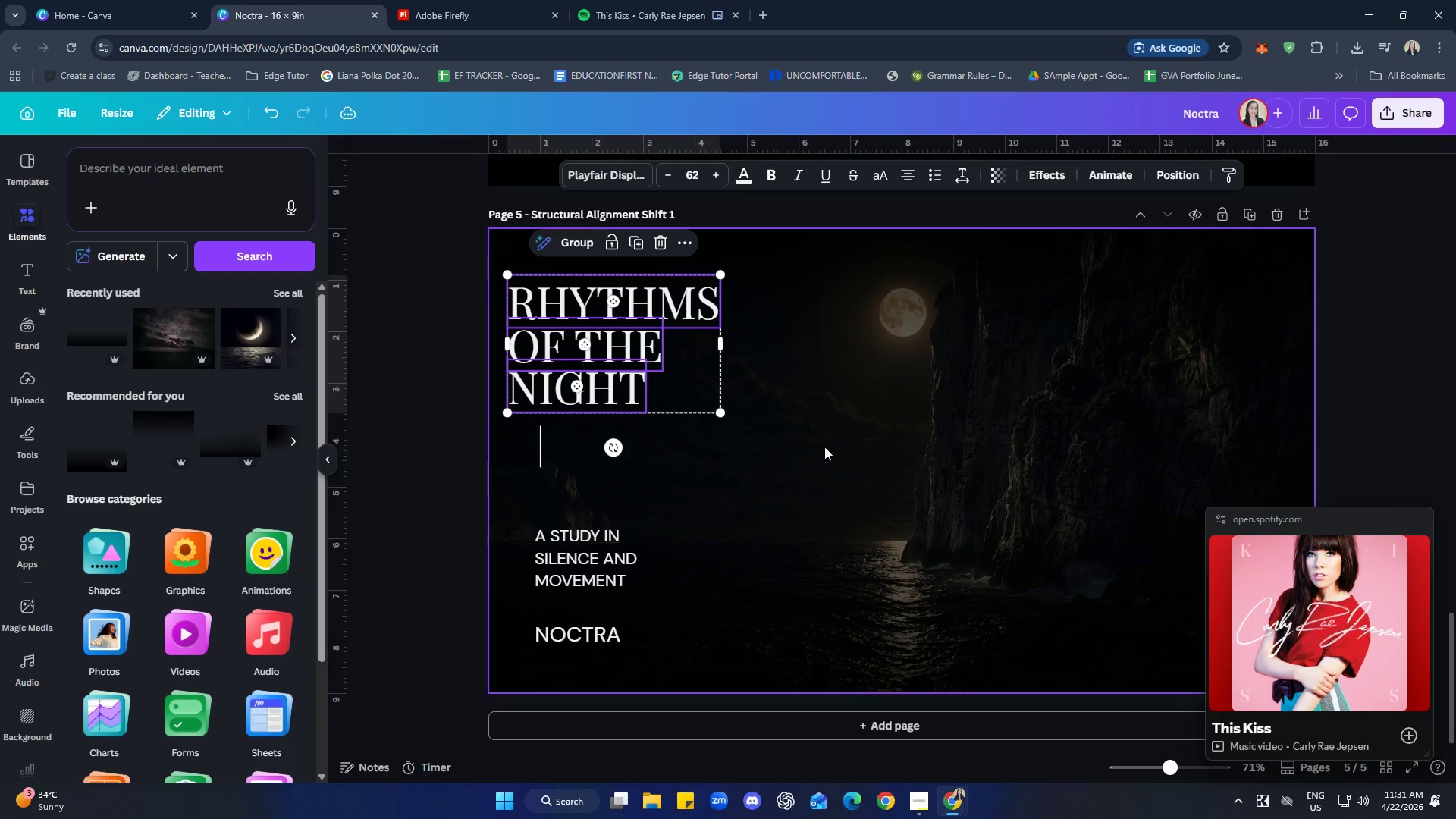 
left_click([885, 487])
 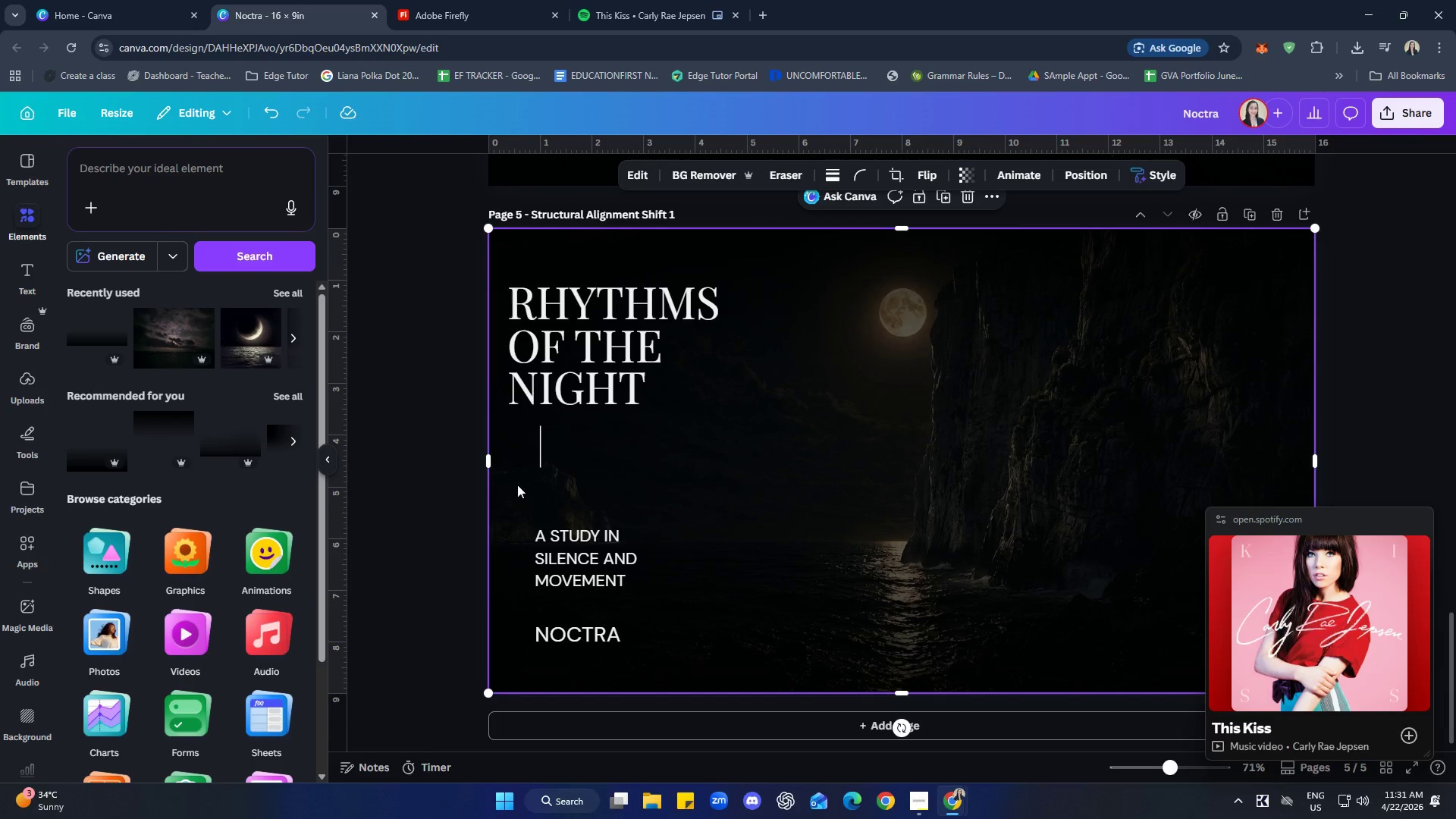 
left_click([438, 472])
 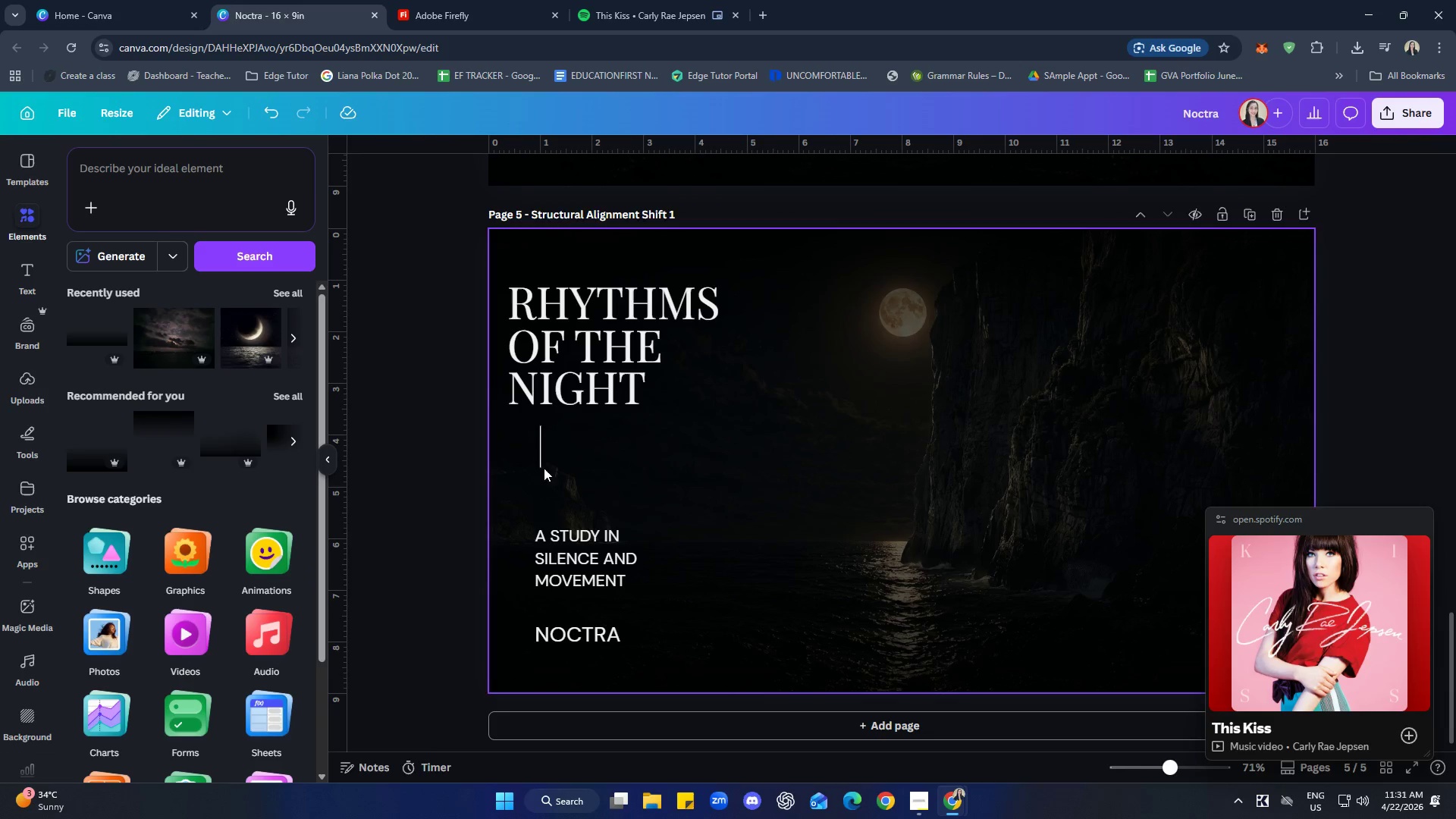 
left_click([539, 458])
 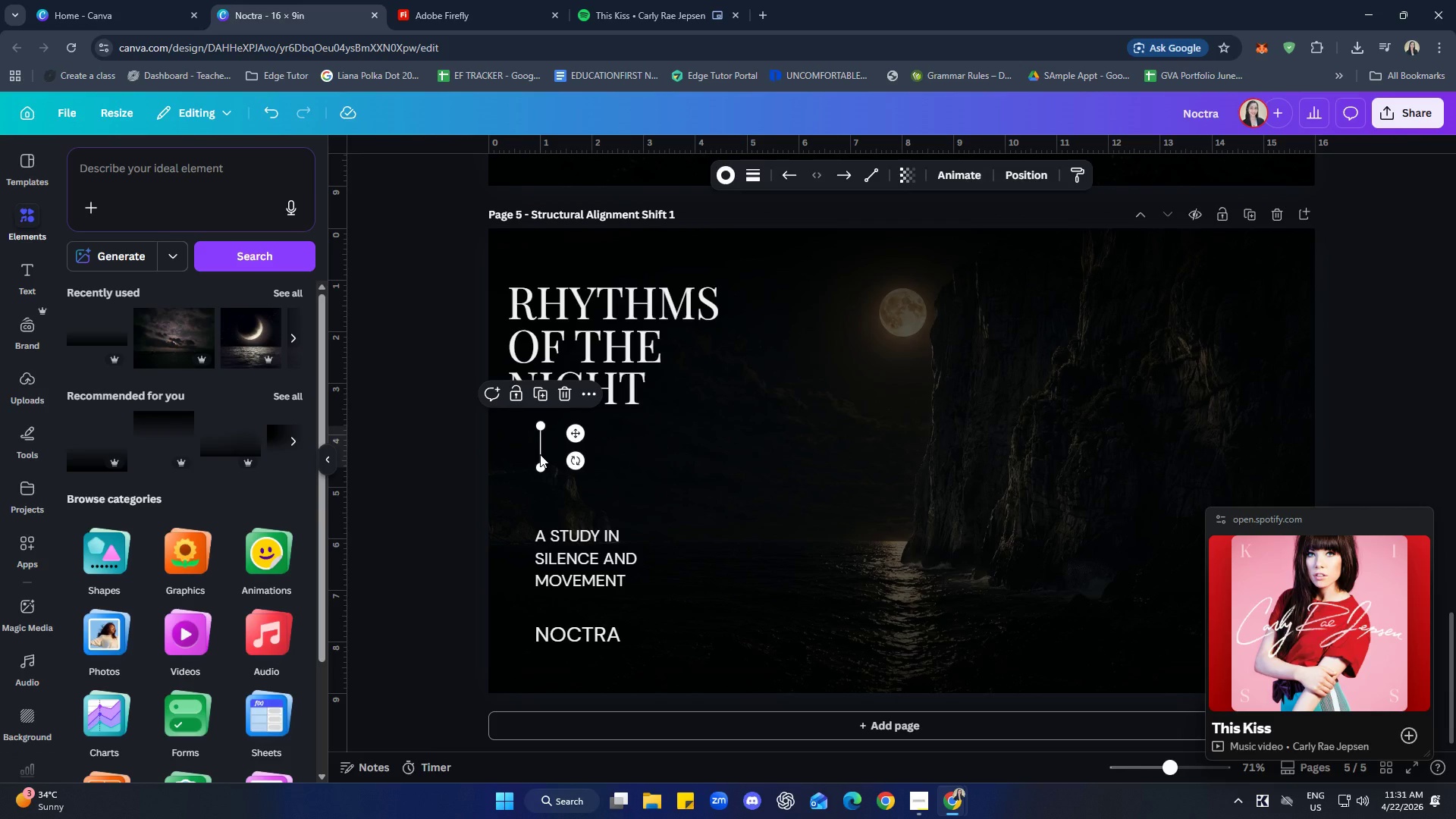 
key(ArrowLeft)
 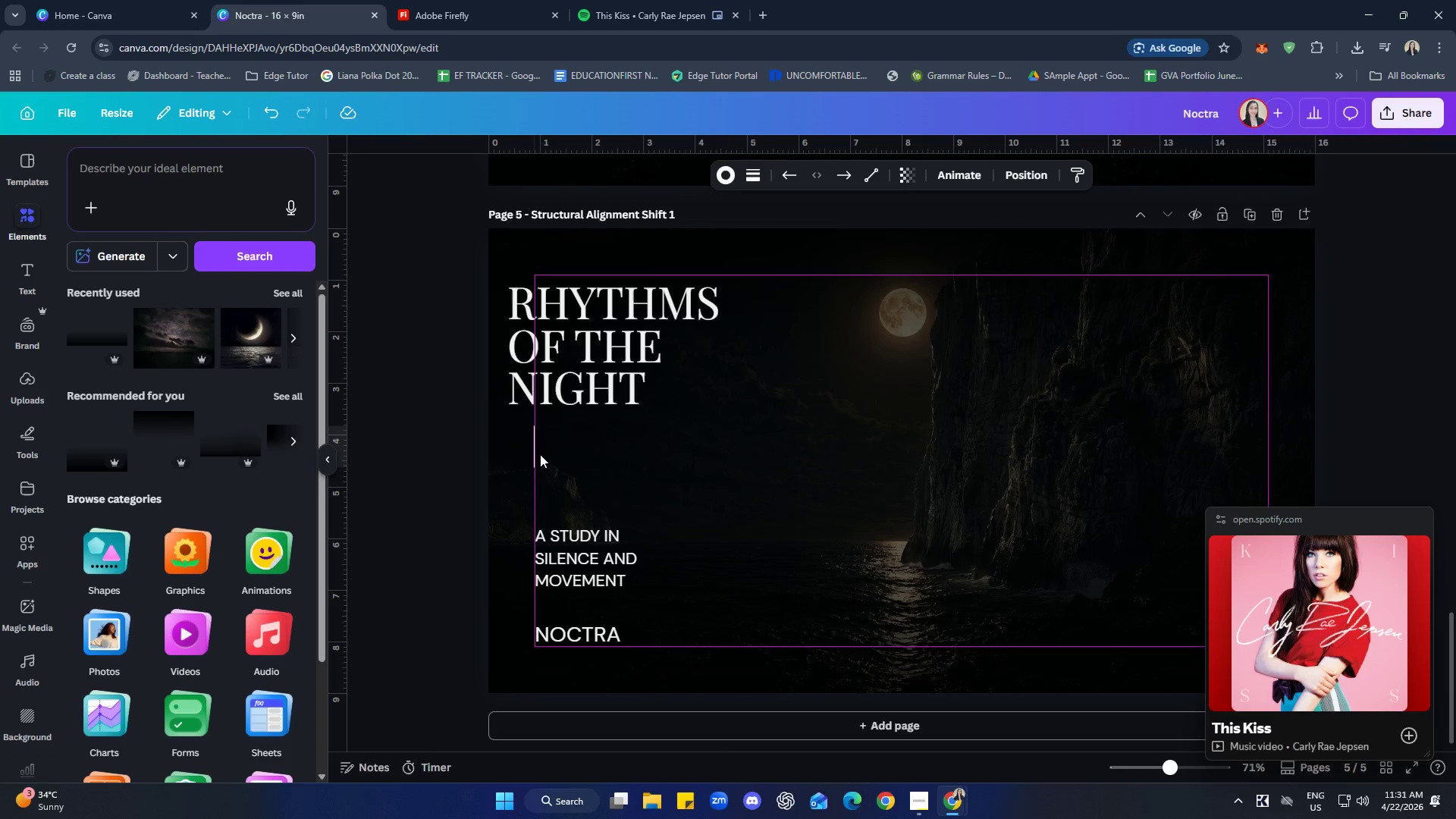 
key(ArrowLeft)
 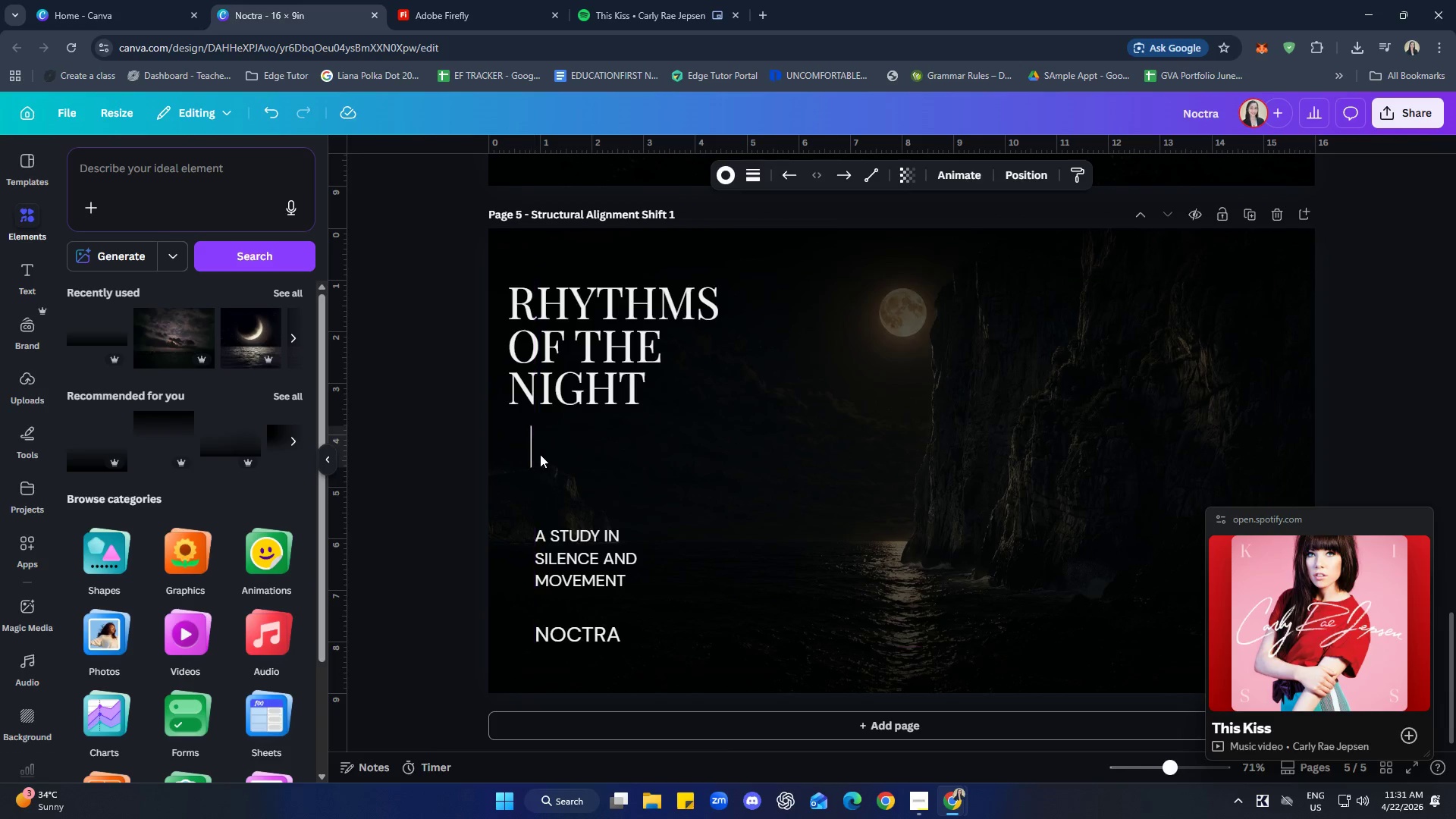 
key(ArrowLeft)
 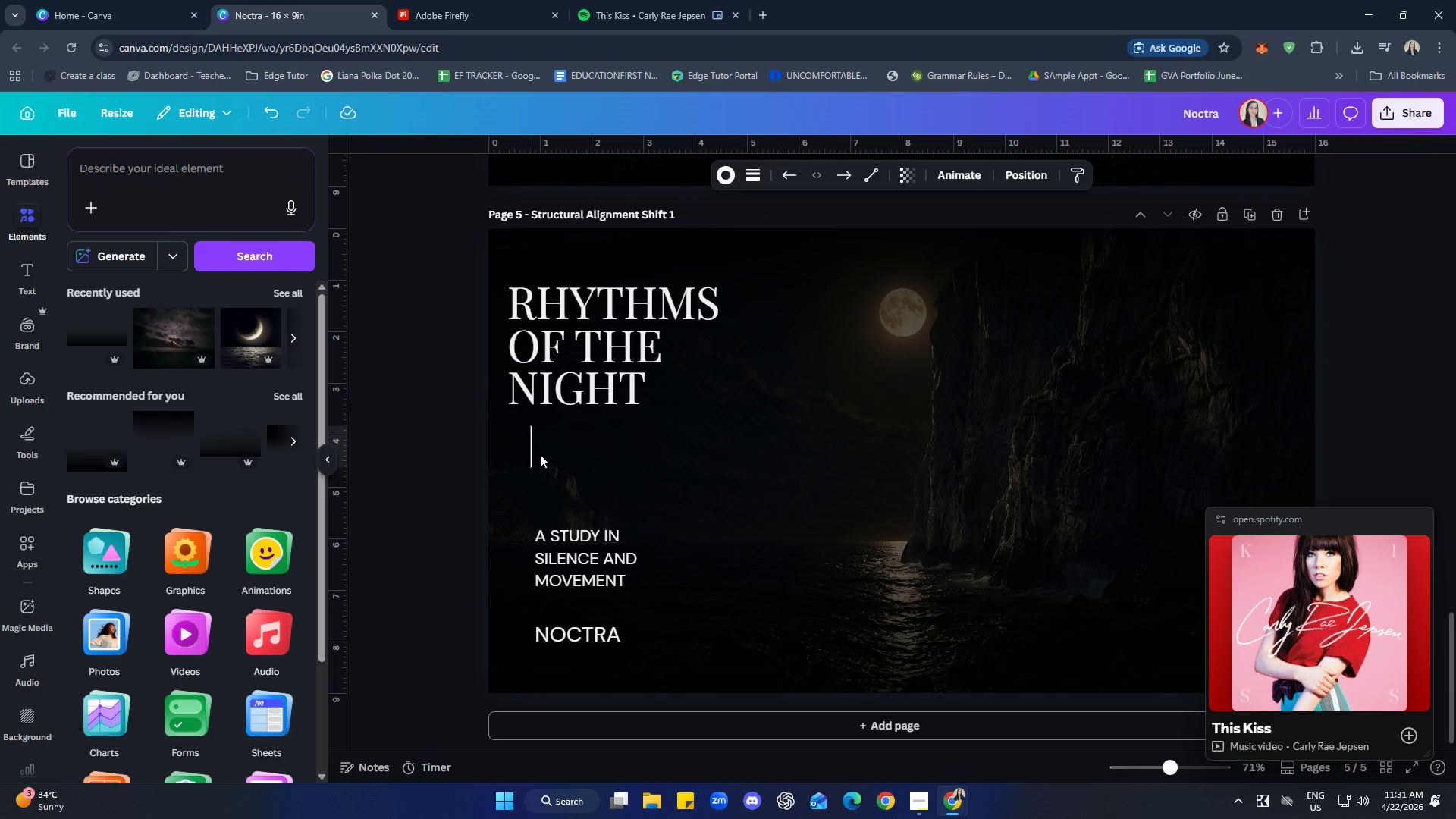 
key(ArrowLeft)
 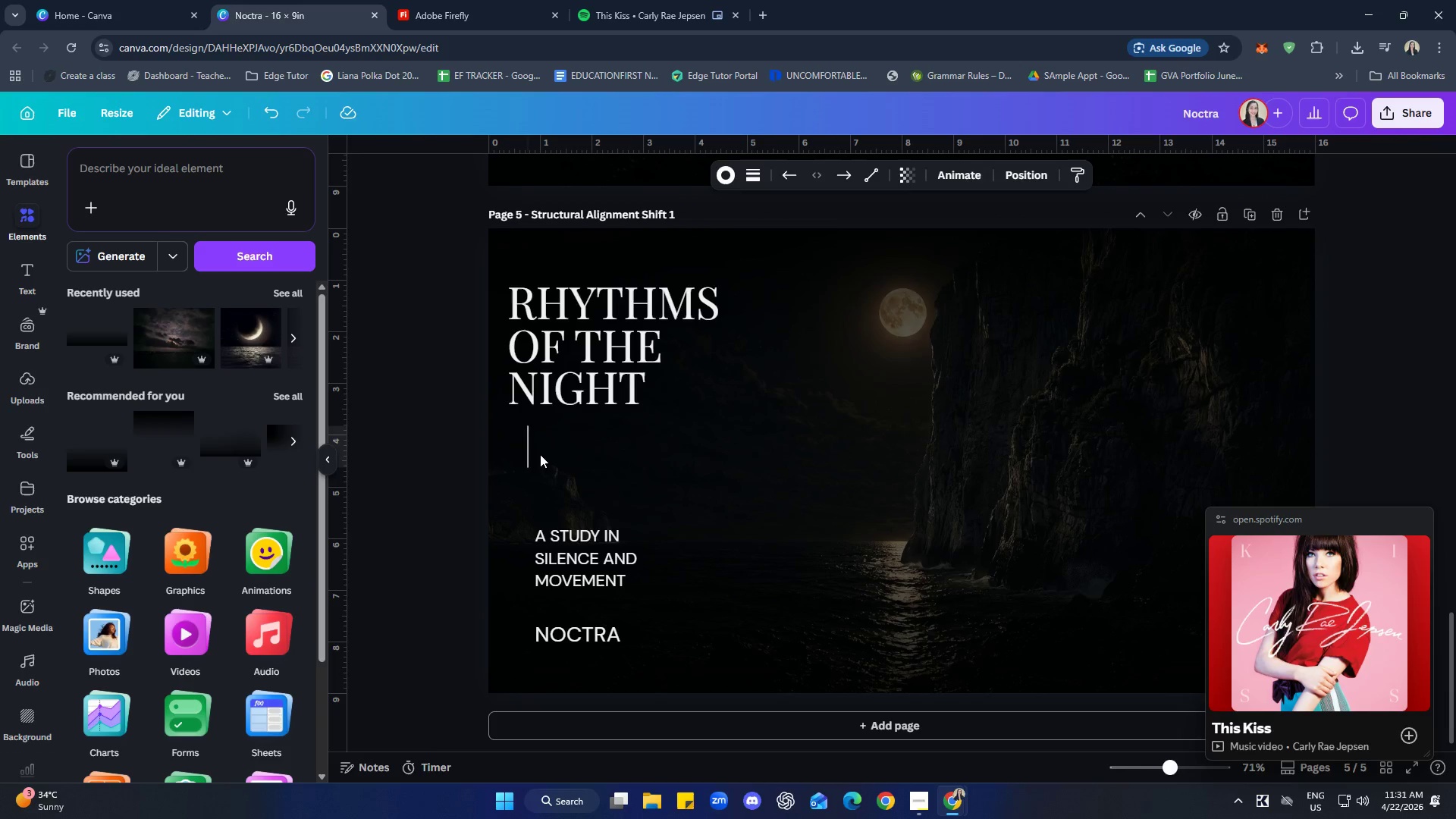 
key(ArrowLeft)
 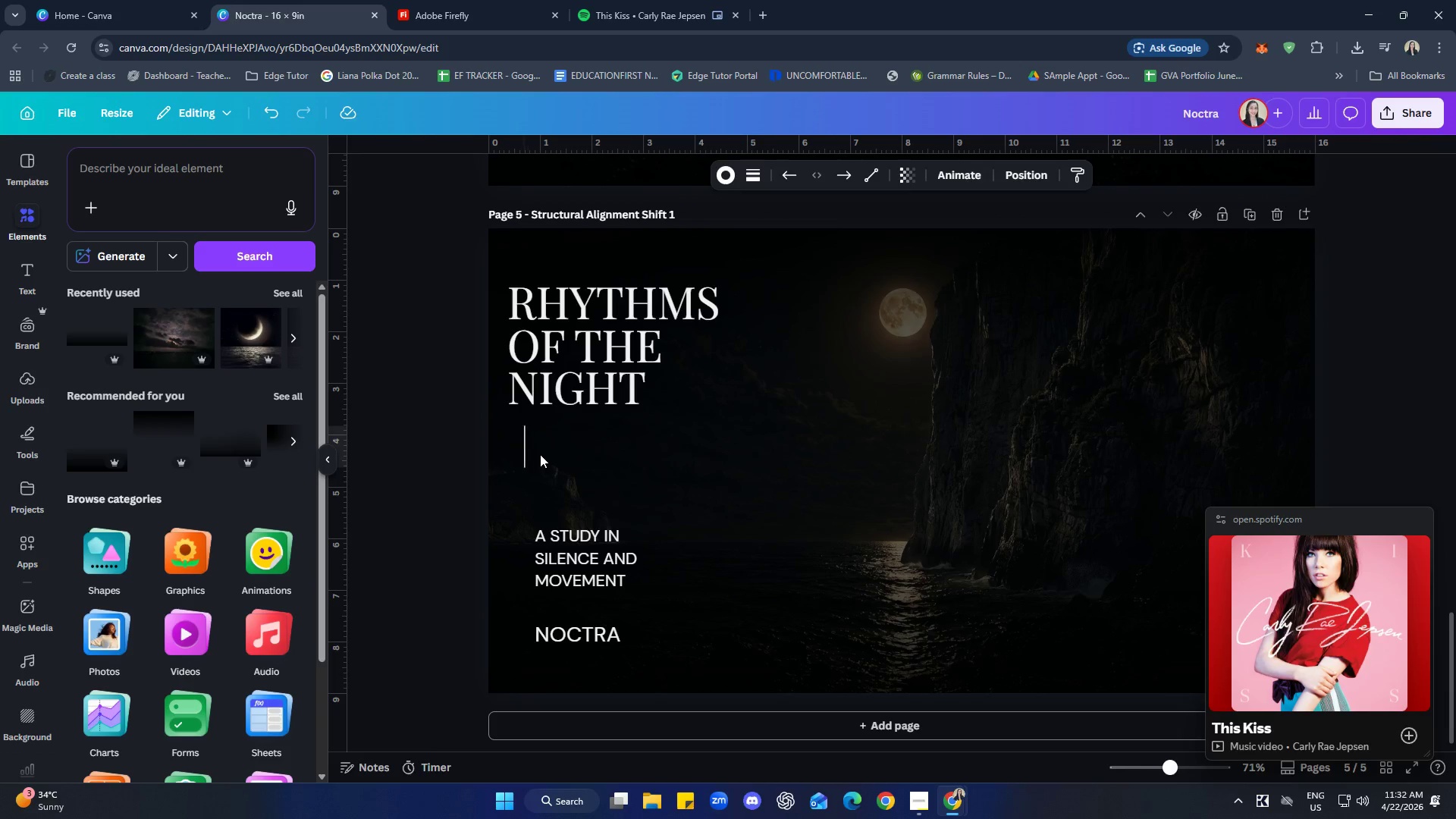 
key(ArrowLeft)
 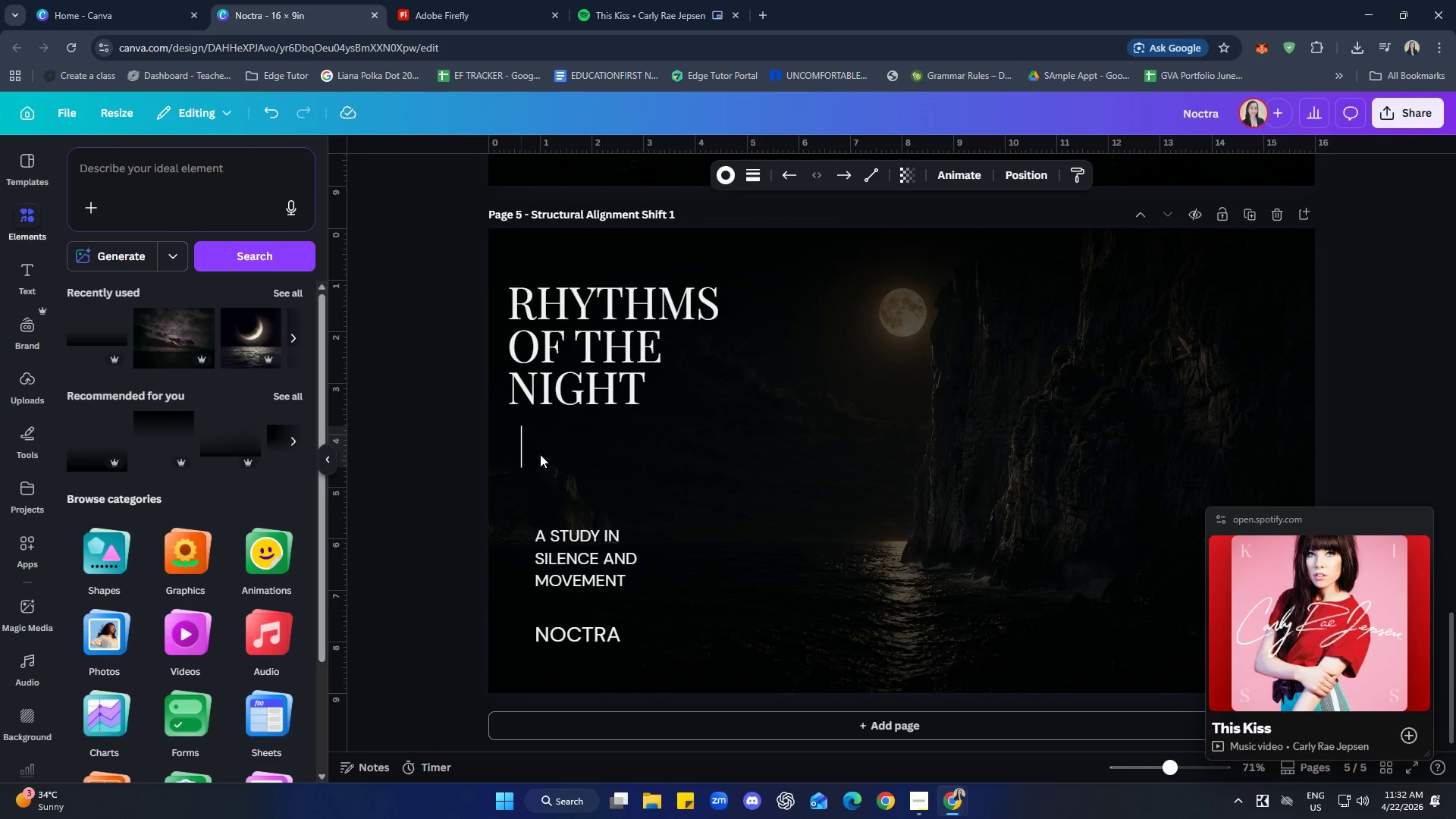 
key(ArrowLeft)
 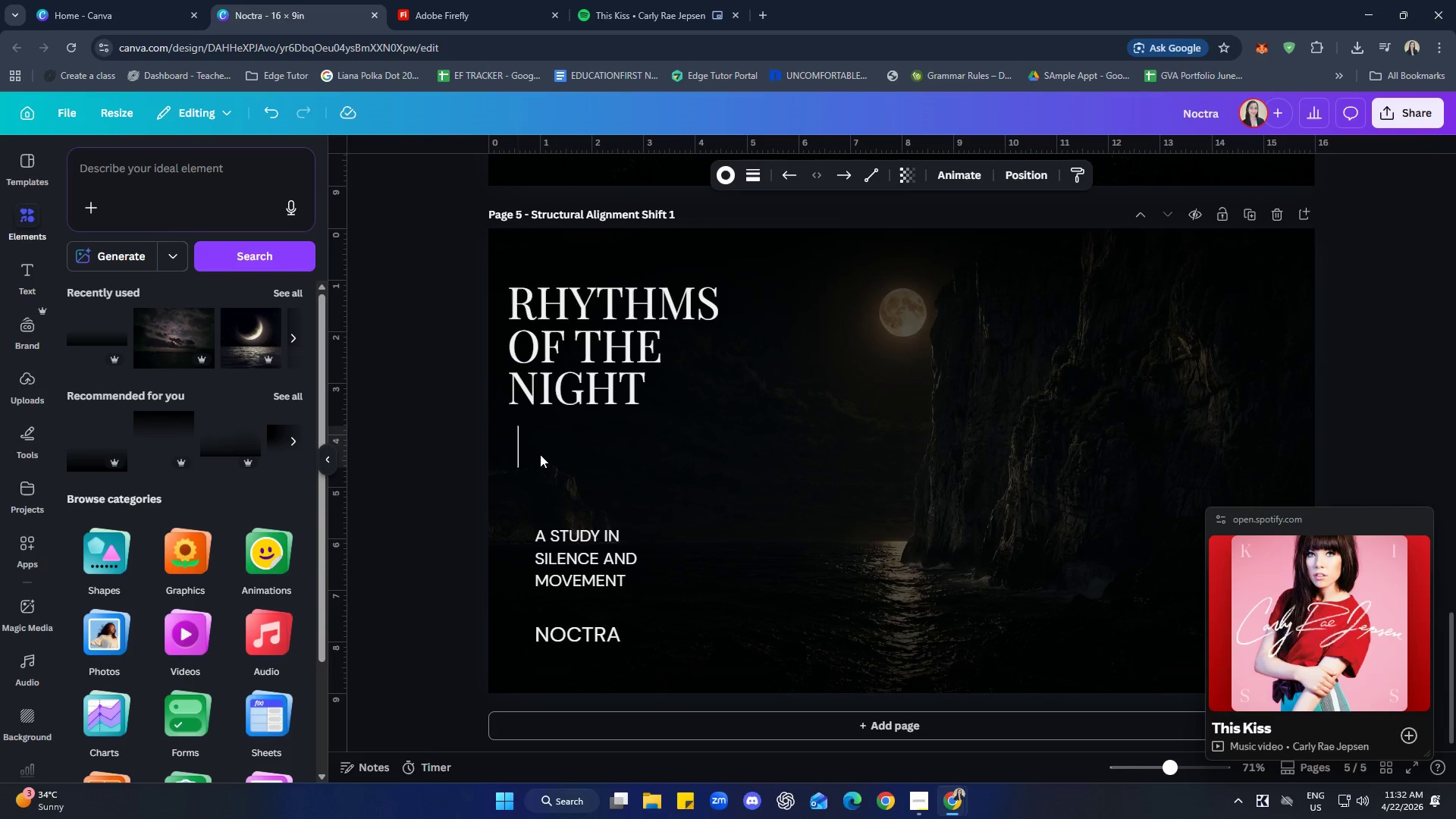 
key(ArrowLeft)
 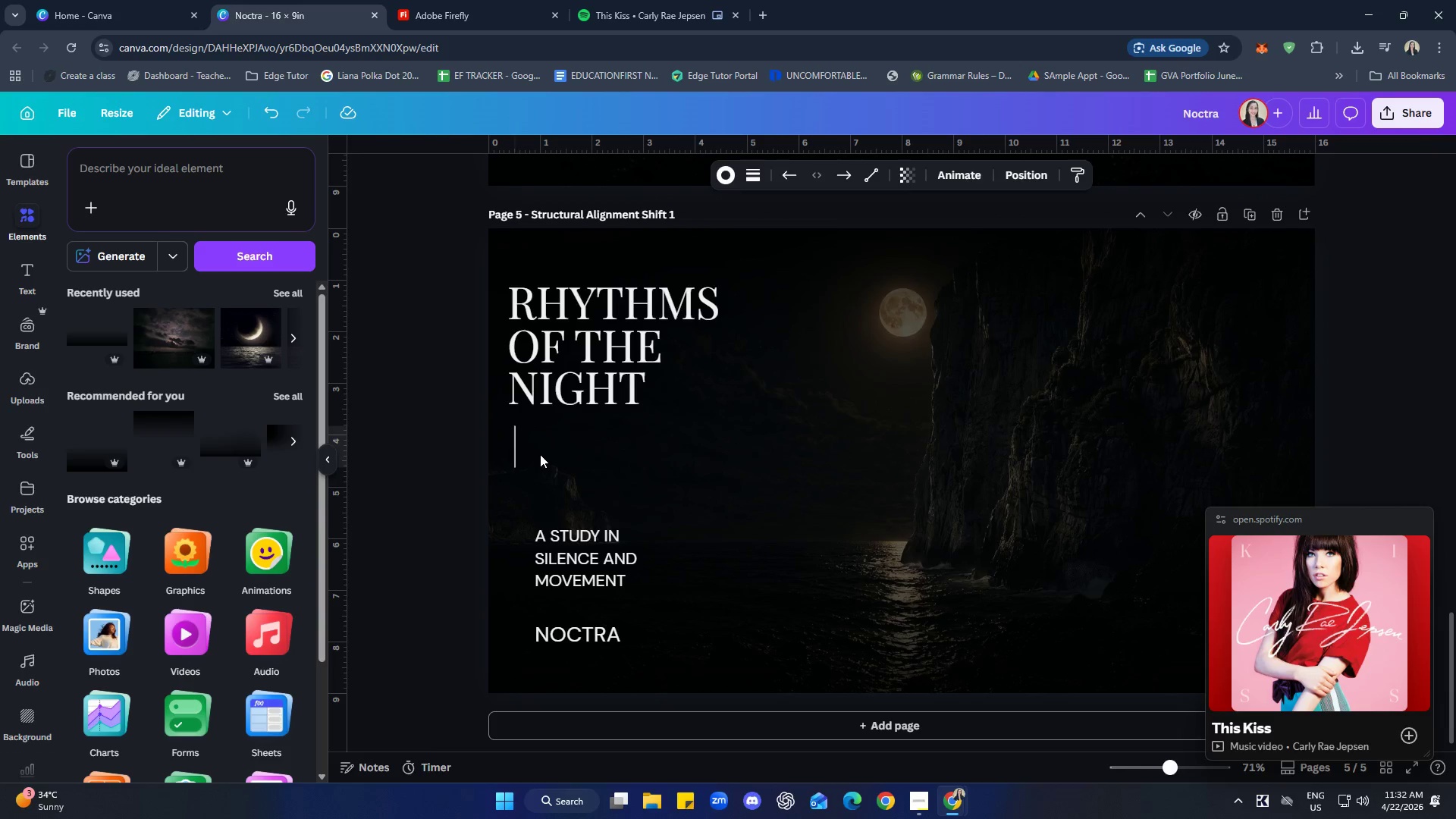 
key(ArrowLeft)
 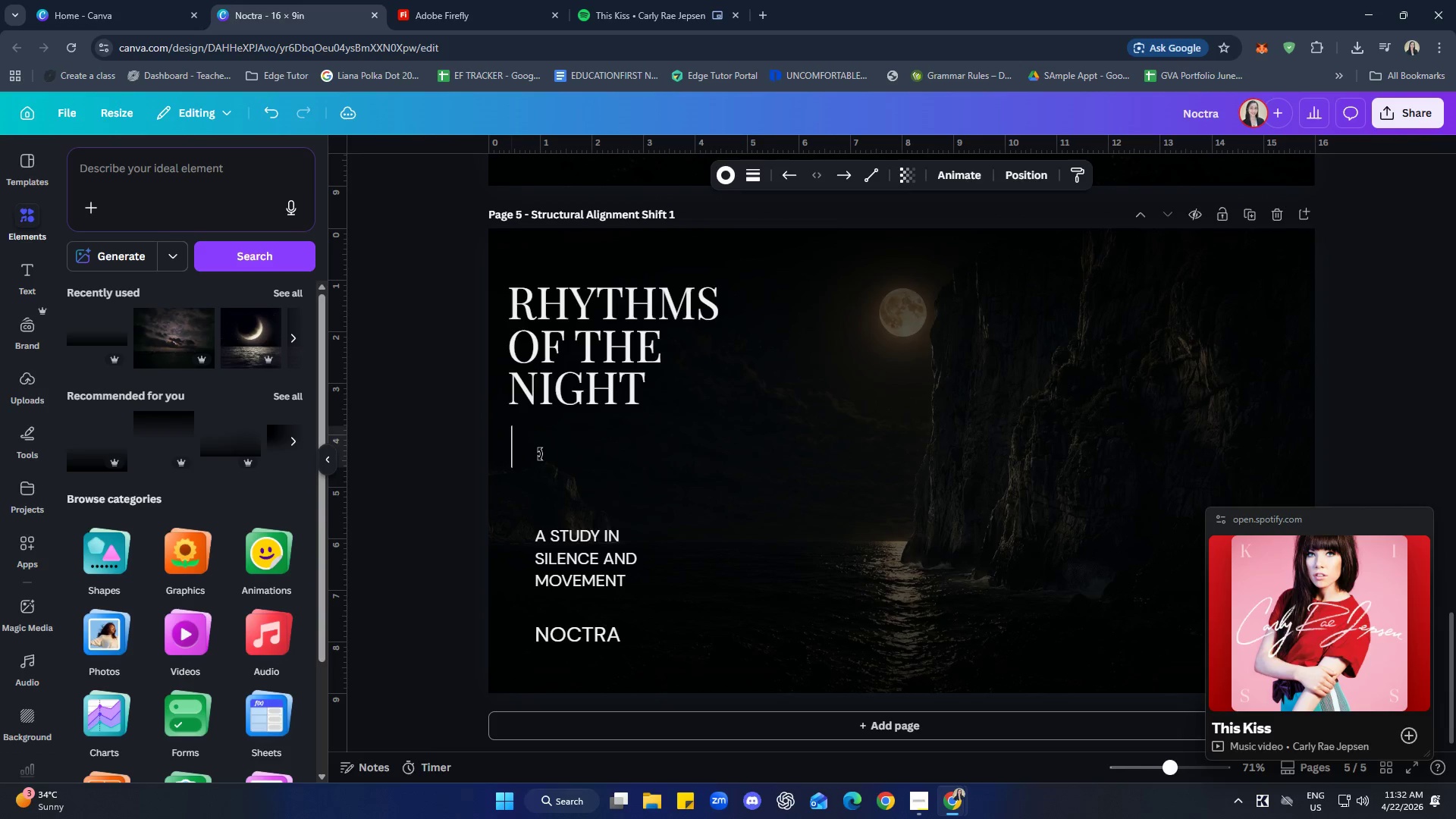 
key(ArrowLeft)
 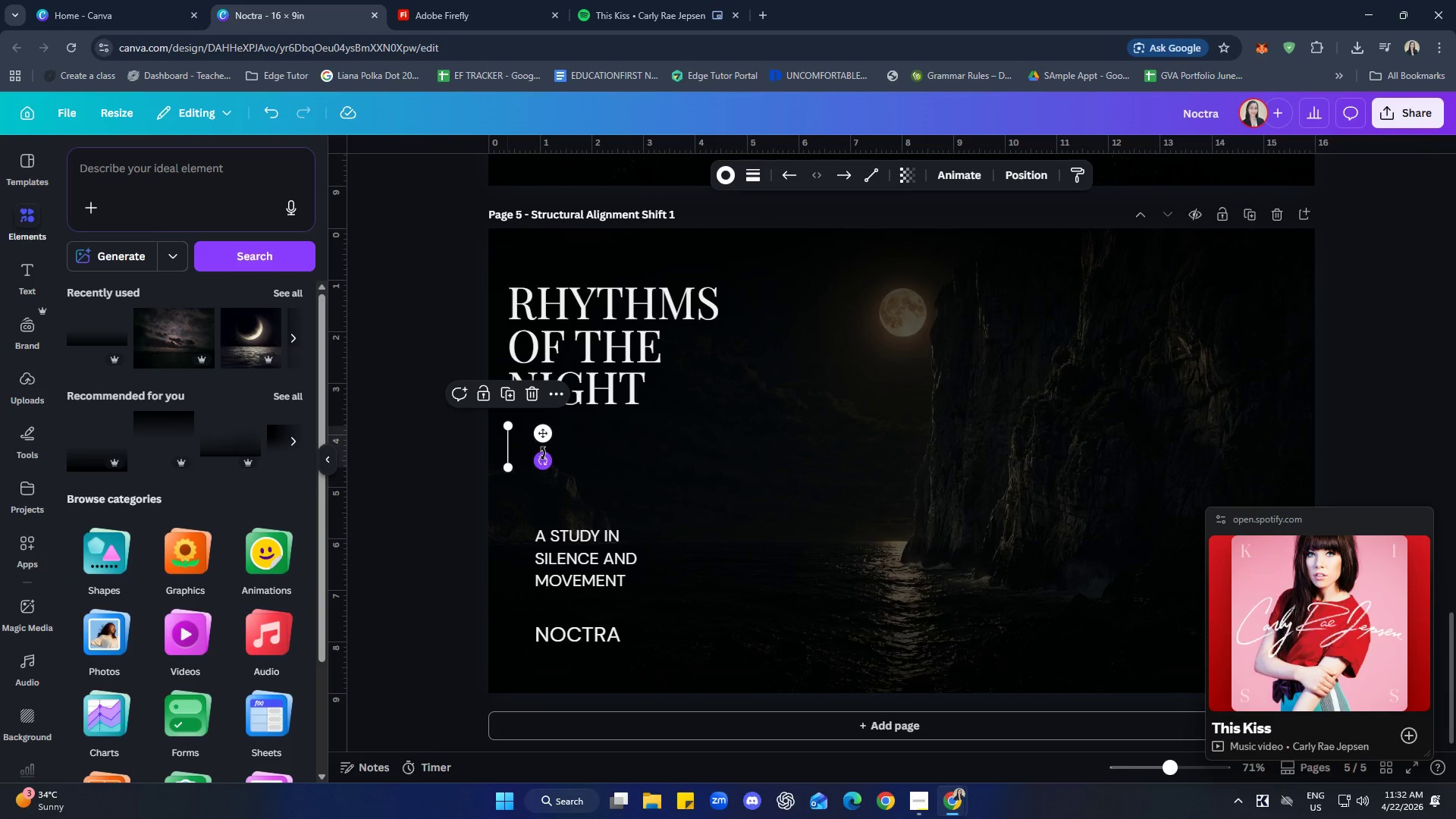 
left_click([576, 555])
 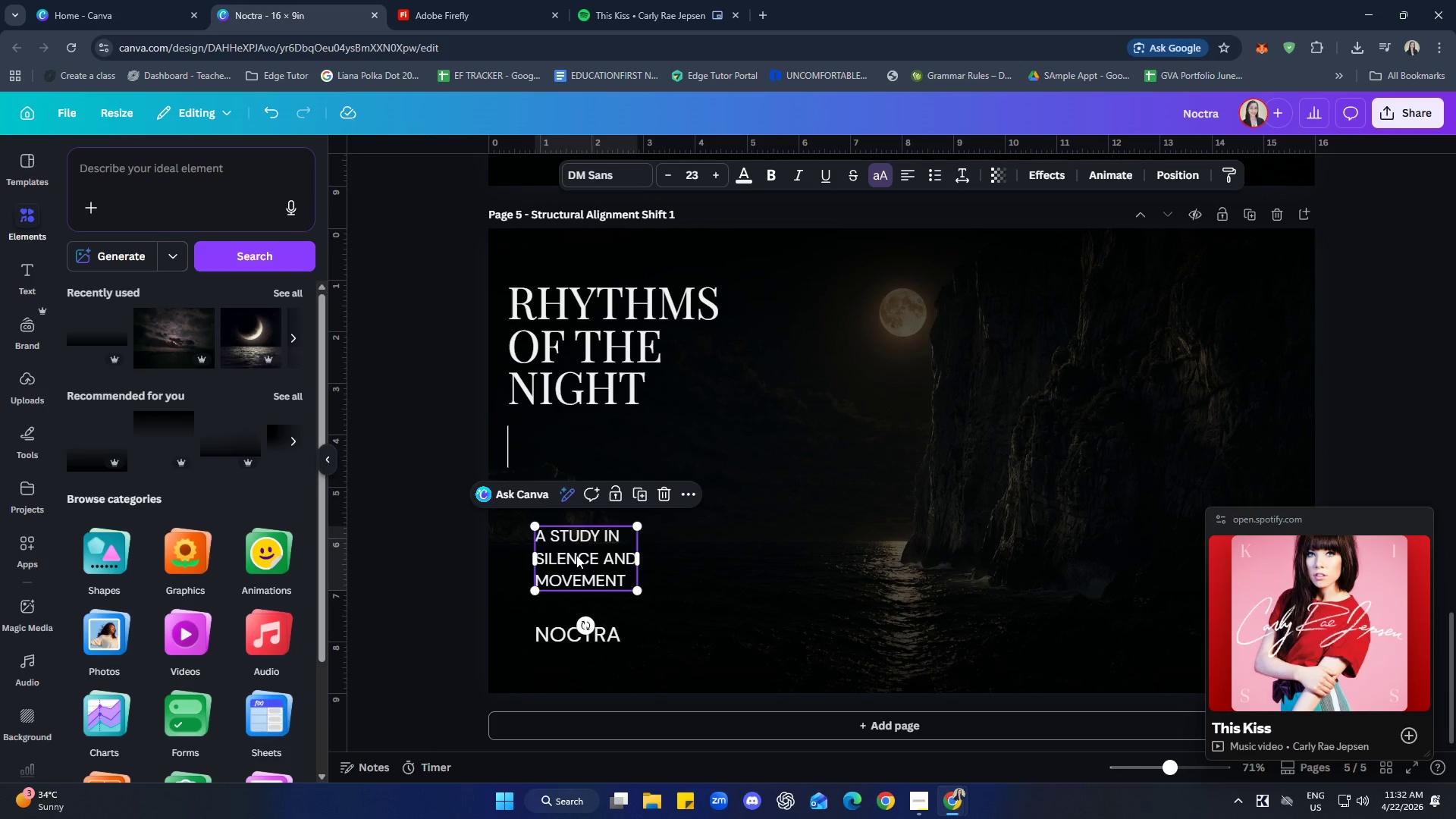 
key(ArrowLeft)
 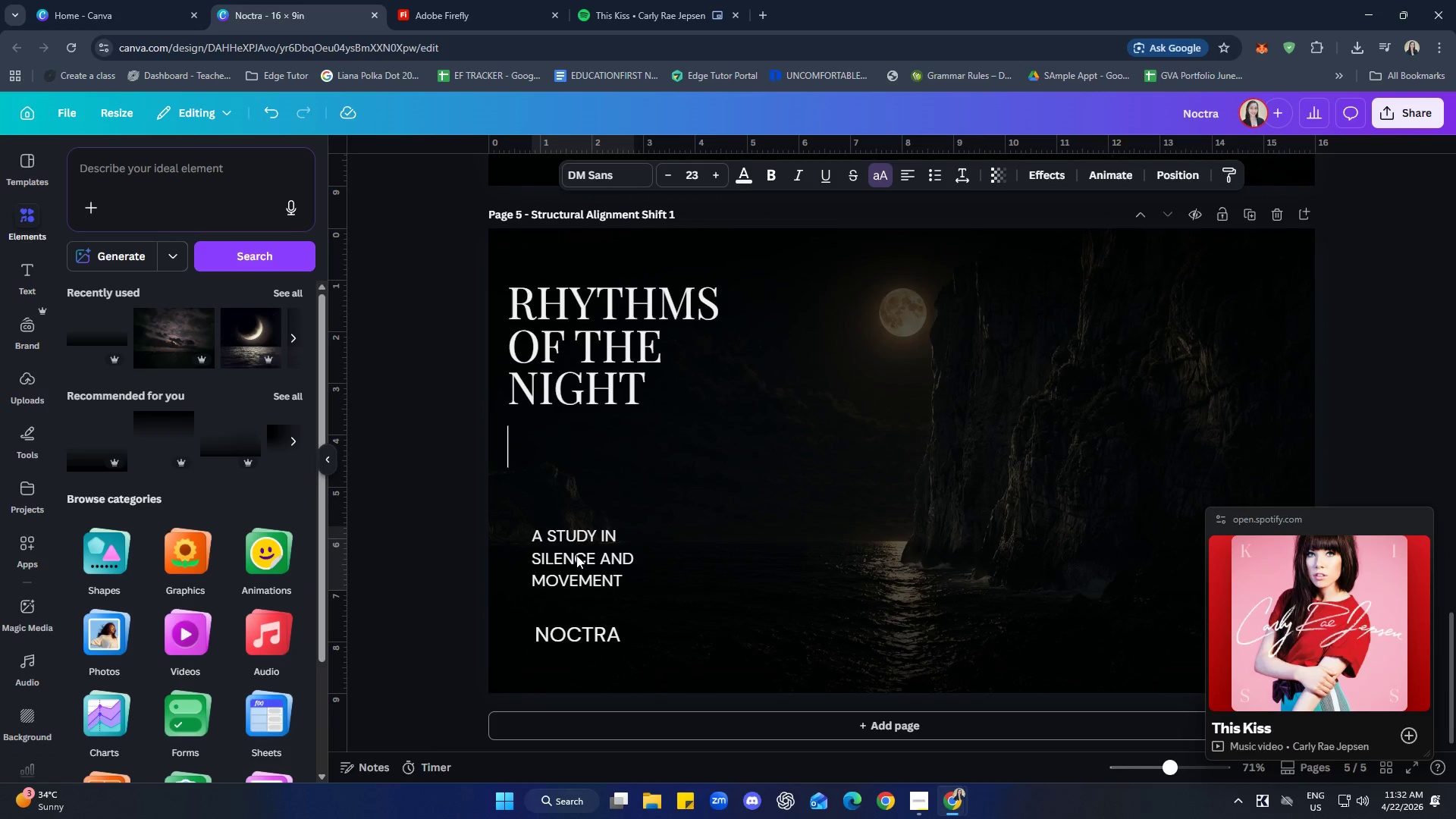 
key(ArrowLeft)
 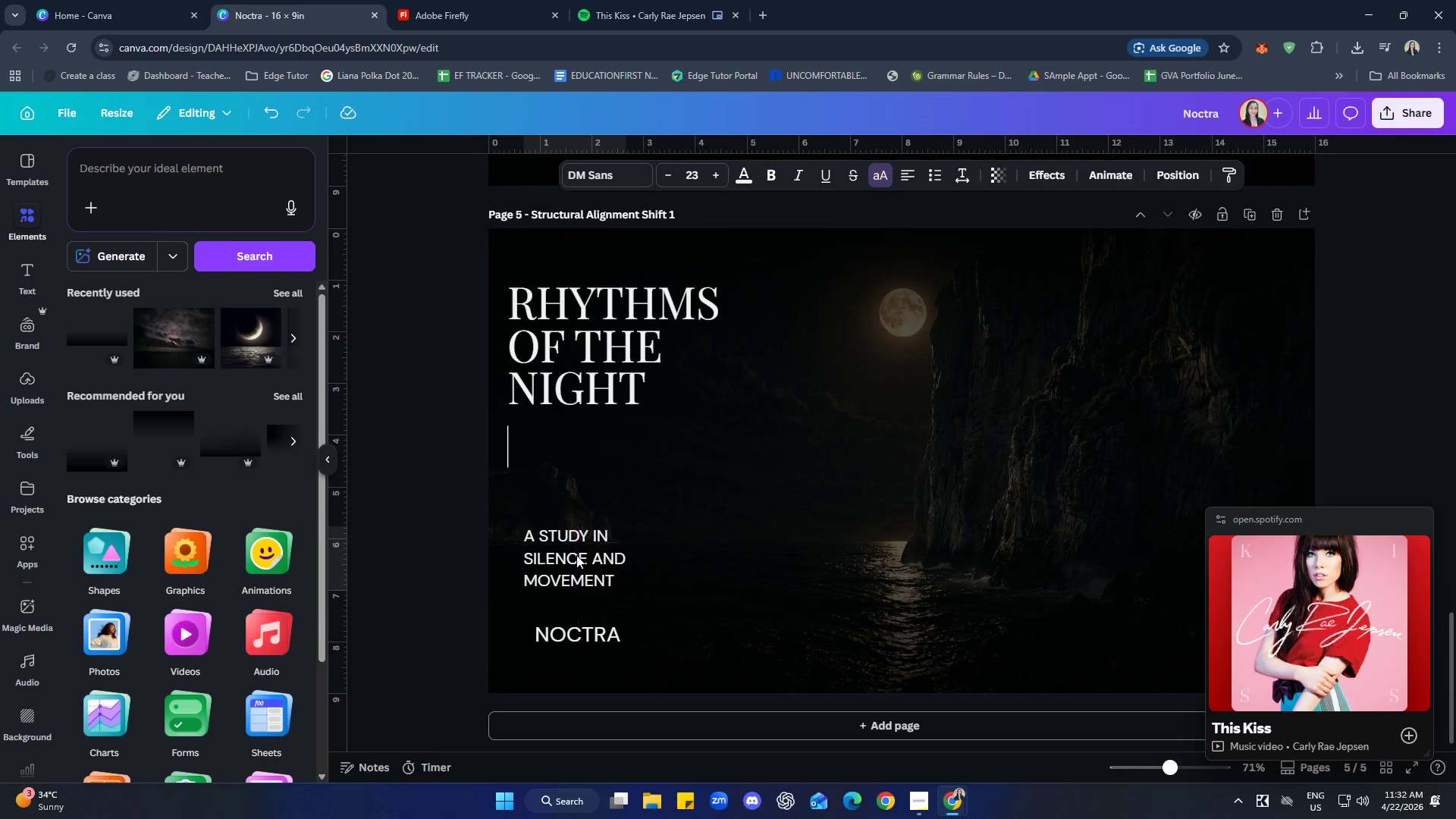 
key(ArrowLeft)
 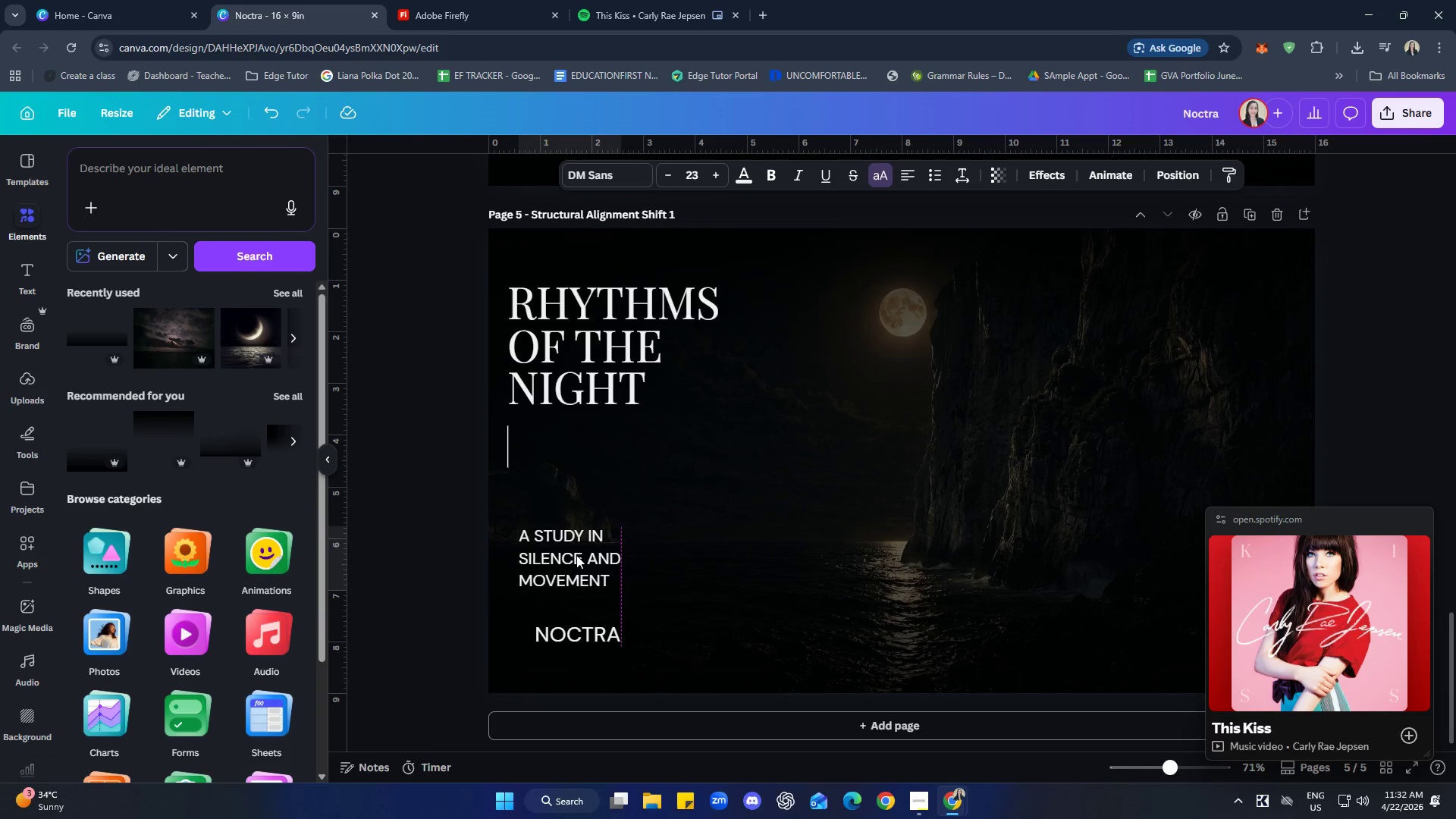 
key(ArrowLeft)
 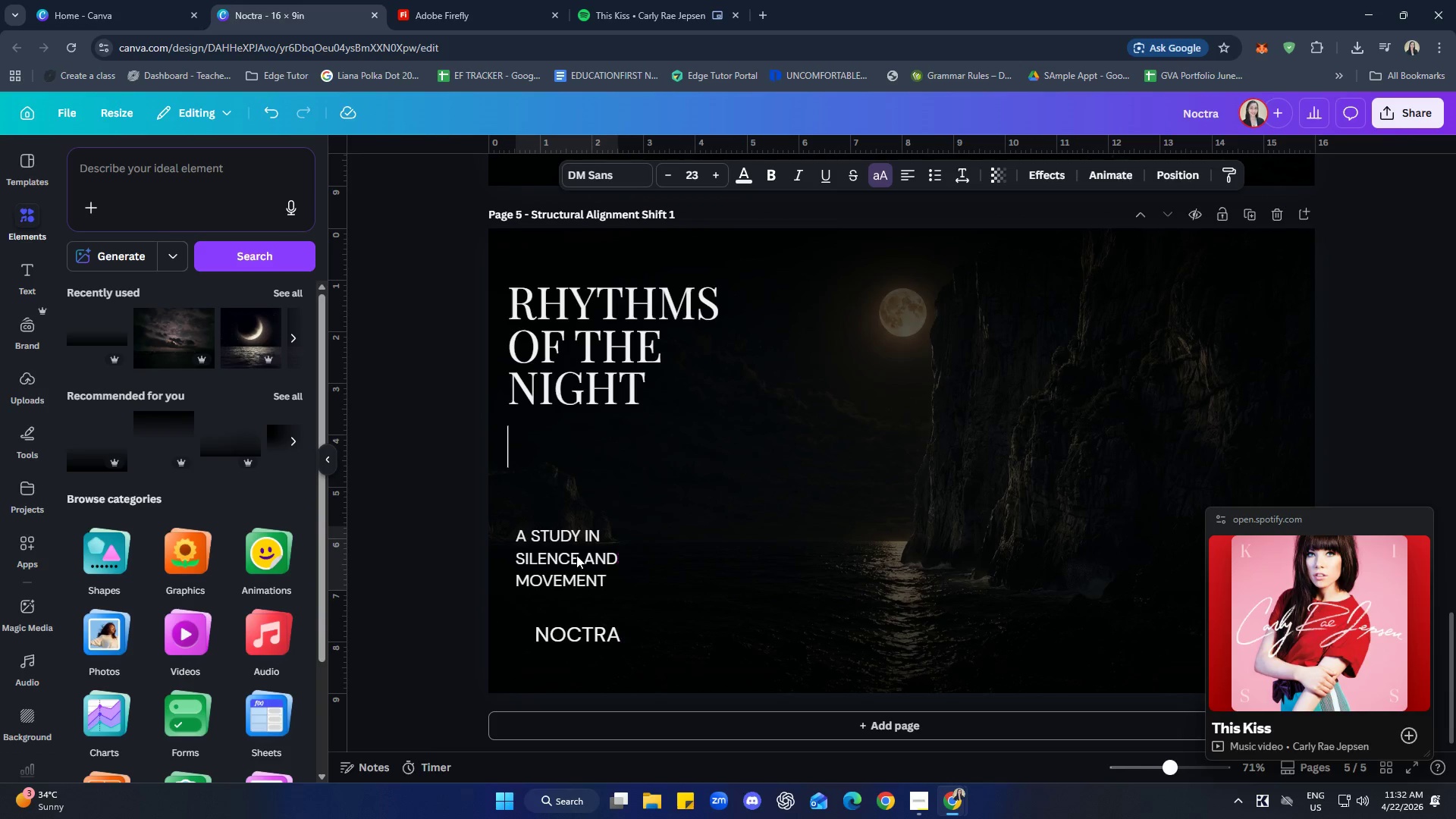 
key(ArrowLeft)
 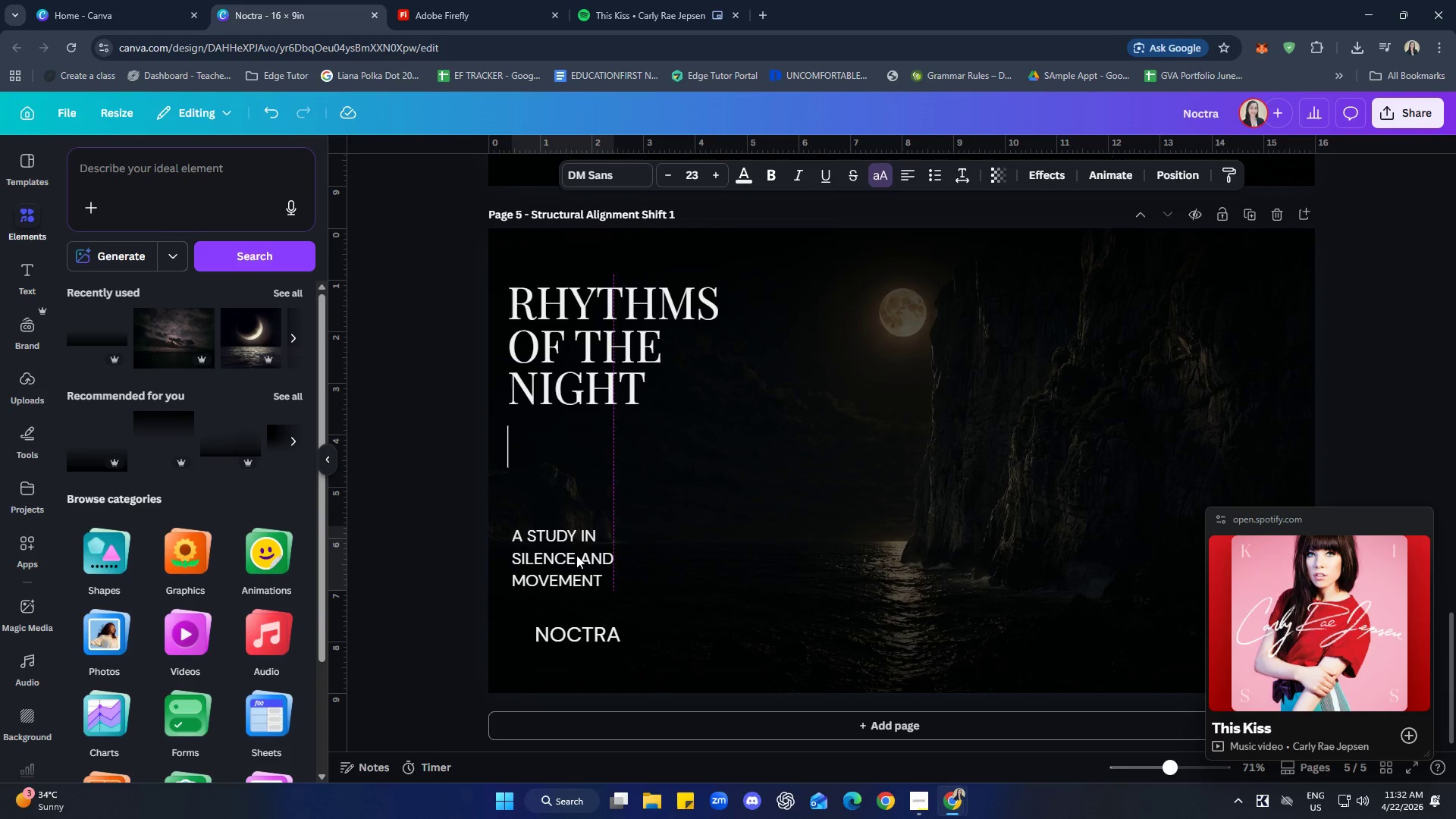 
key(ArrowLeft)
 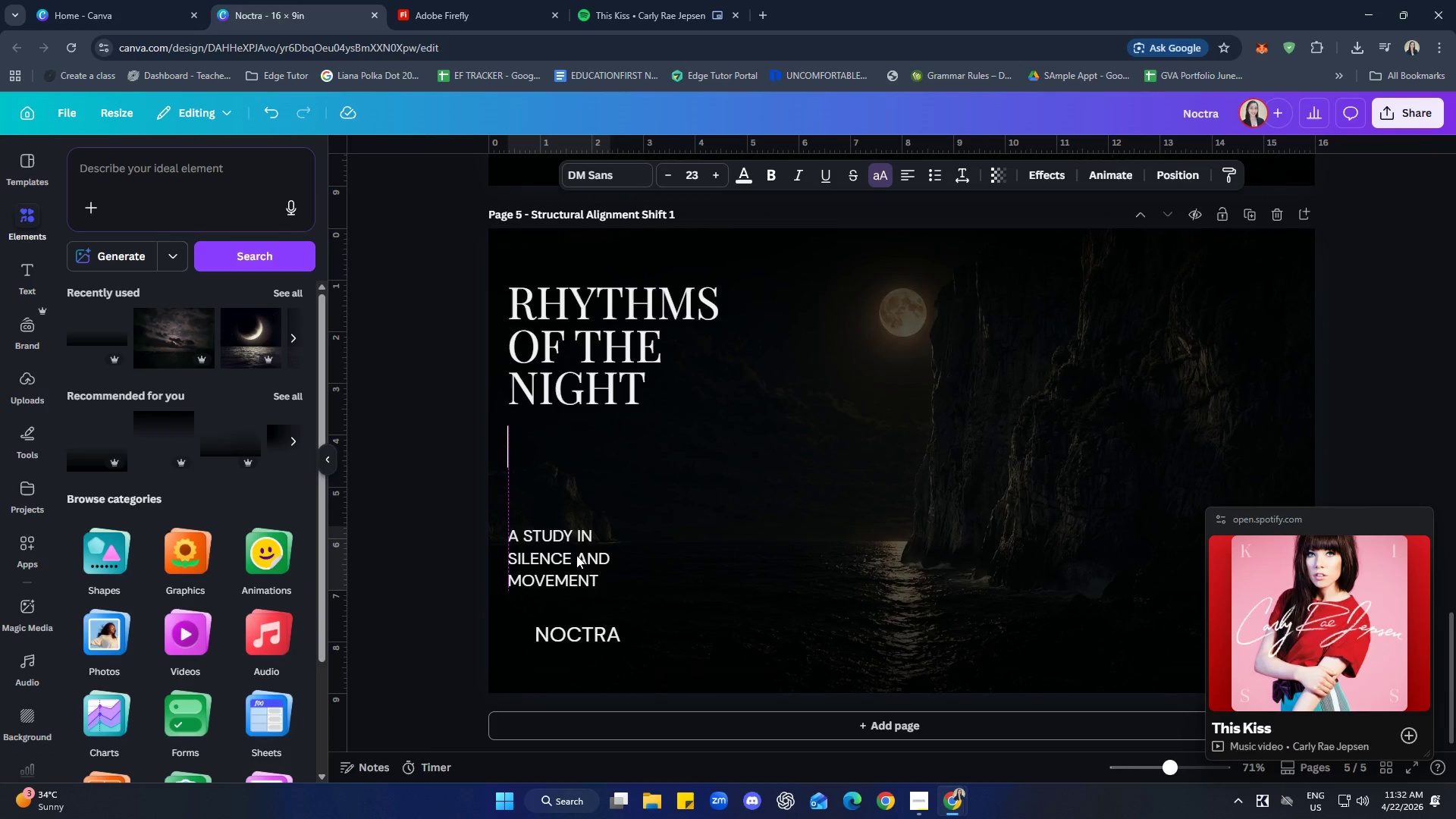 
key(ArrowLeft)
 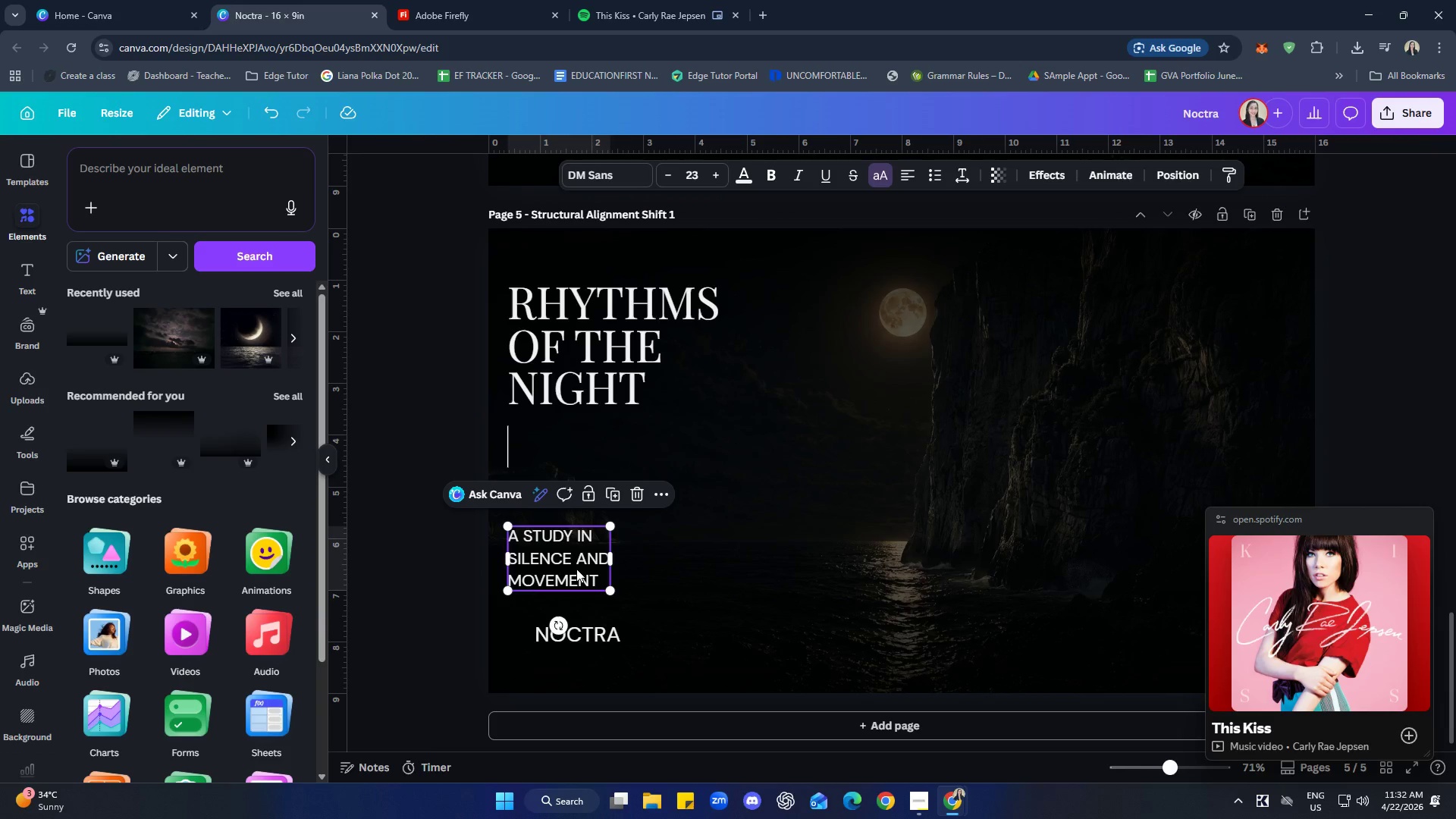 
left_click([587, 628])
 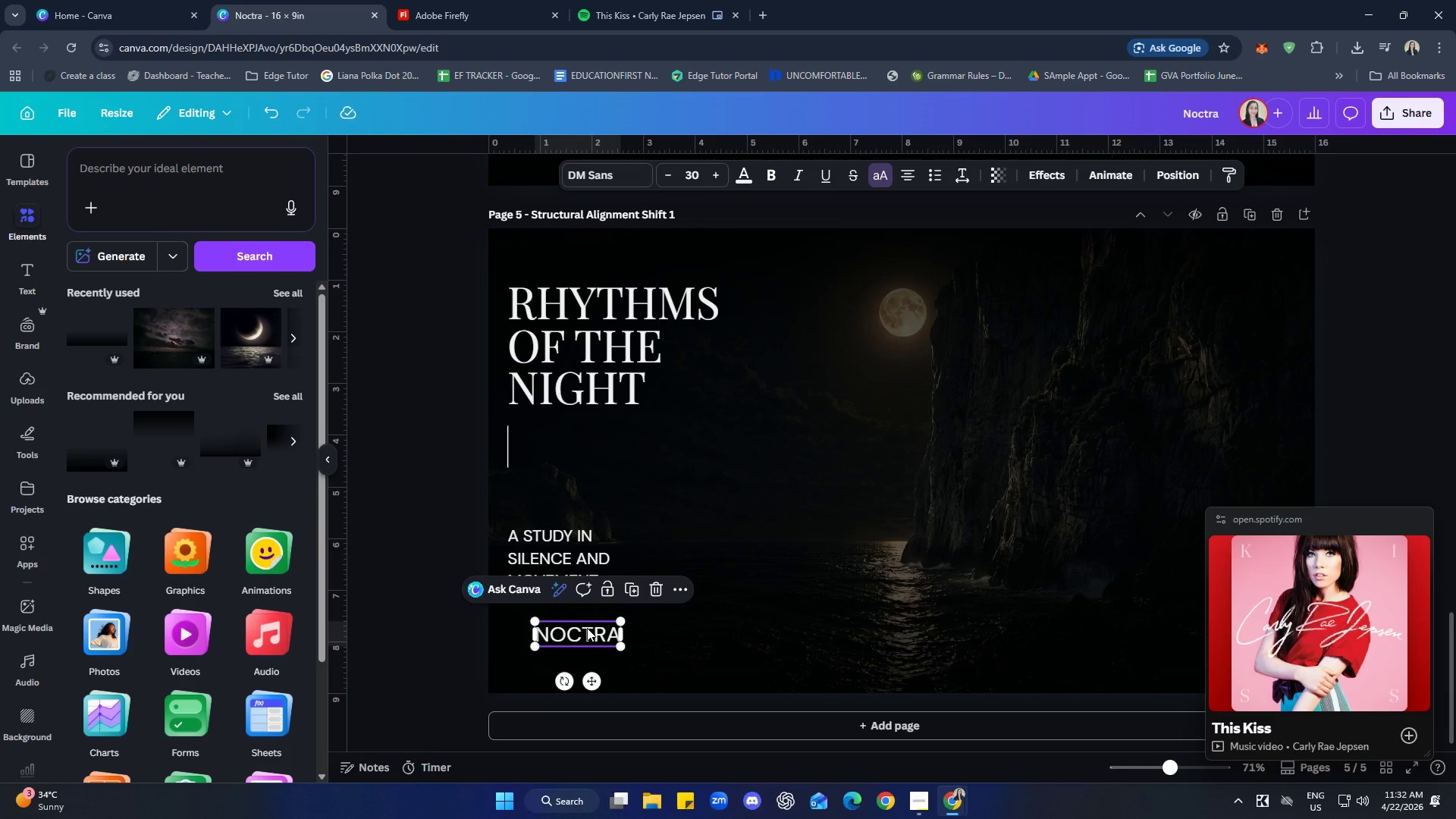 
key(ArrowLeft)
 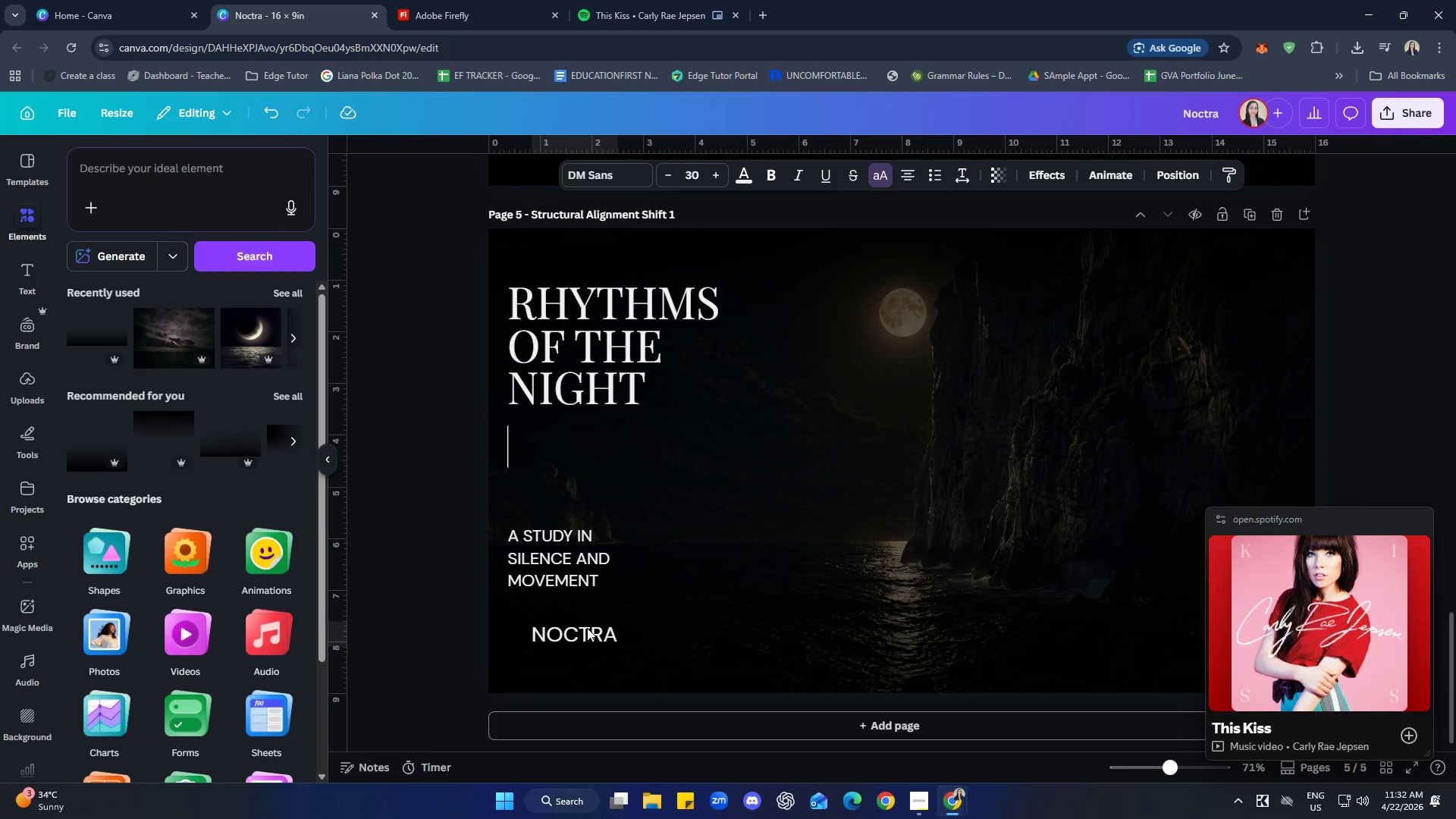 
key(ArrowLeft)
 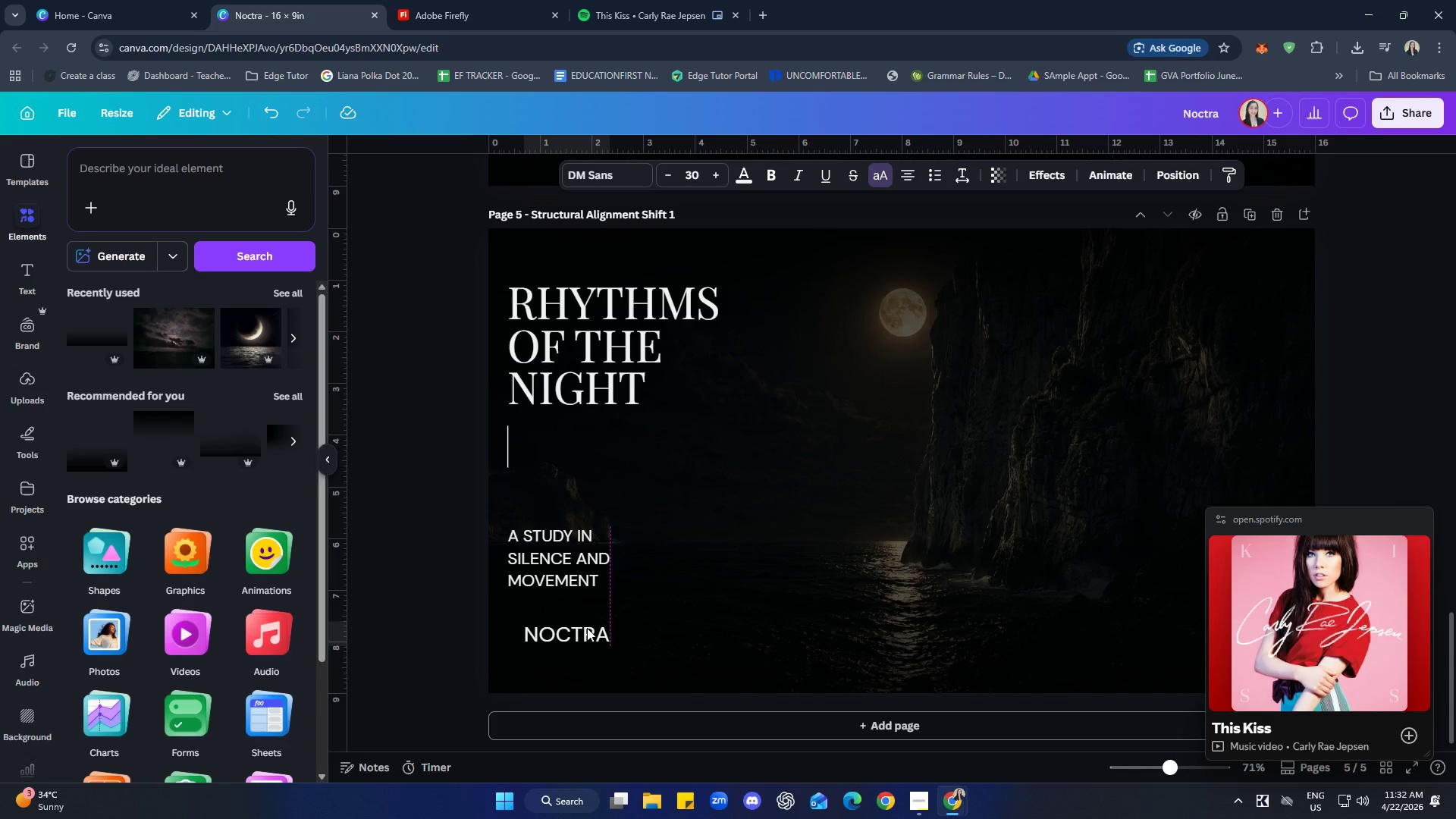 
key(ArrowLeft)
 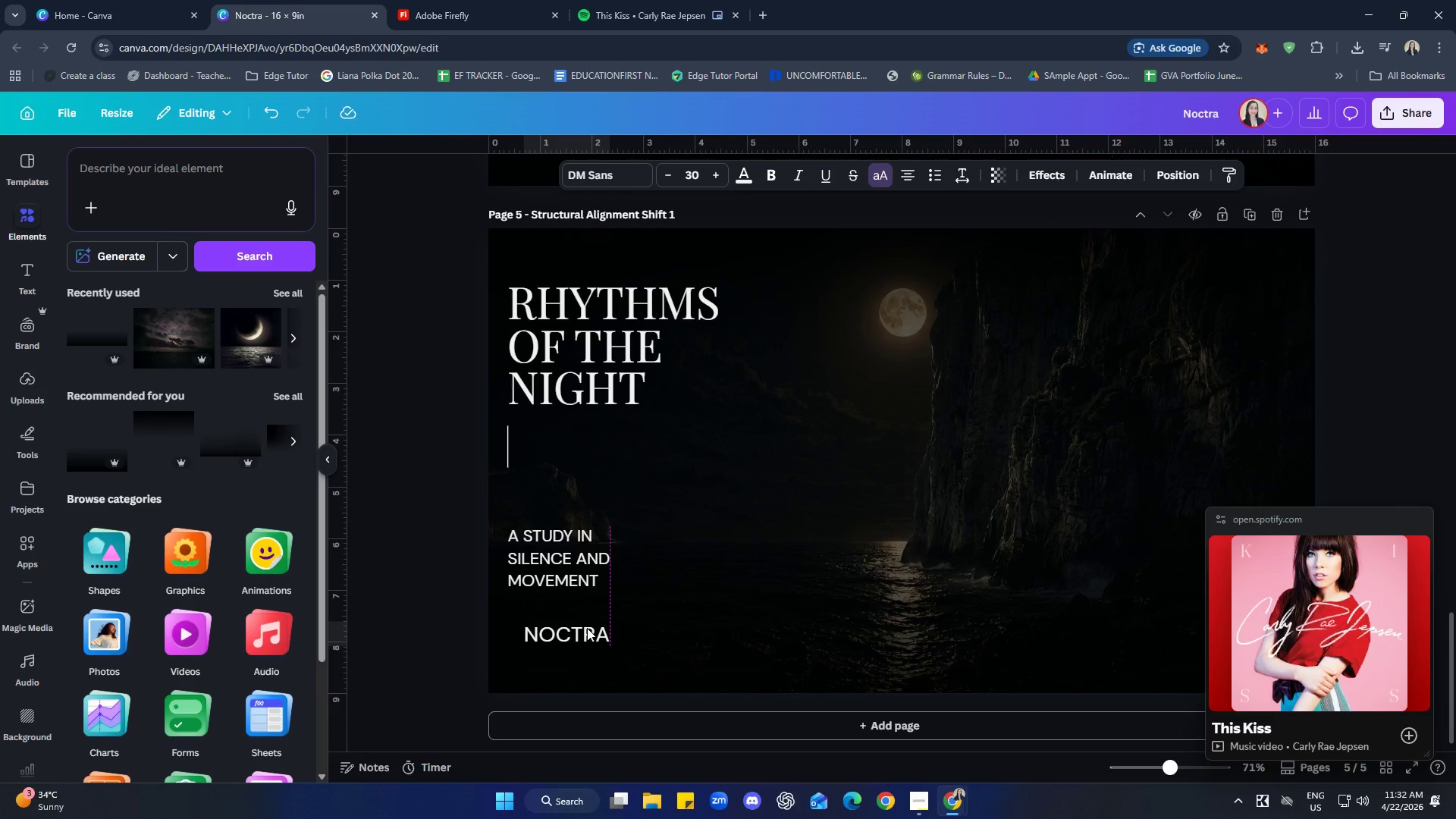 
key(ArrowLeft)
 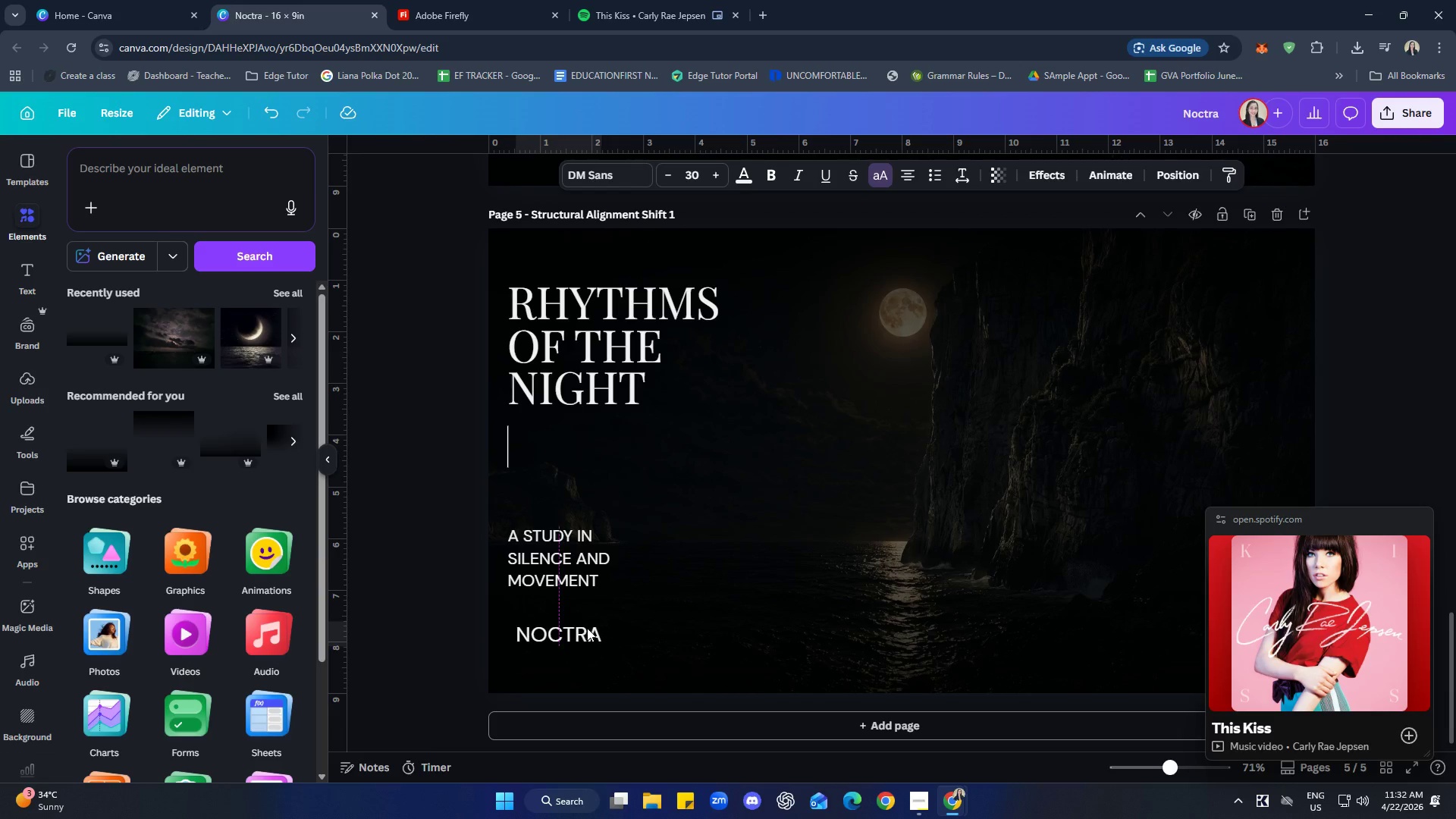 
key(ArrowLeft)
 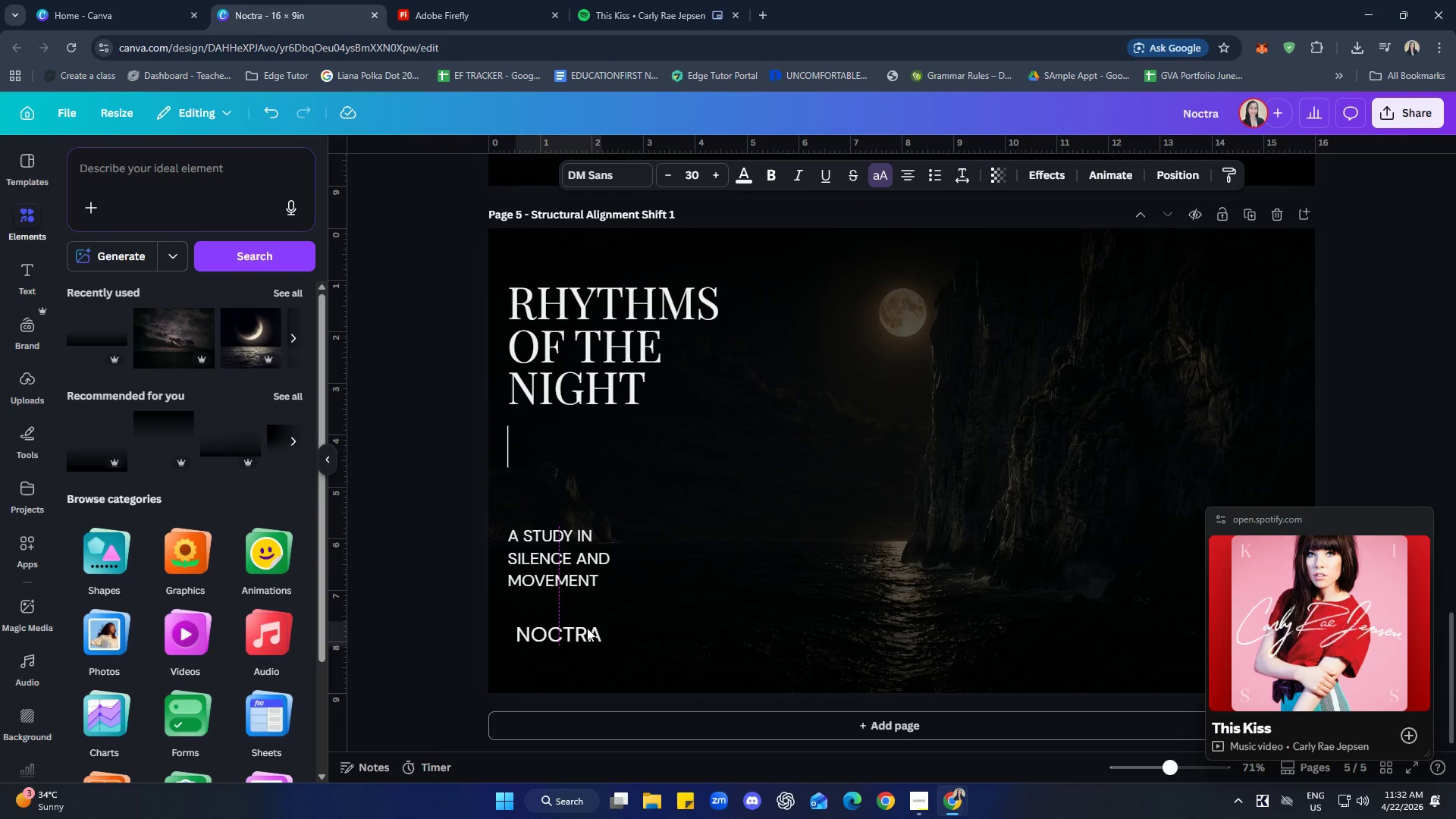 
key(ArrowLeft)
 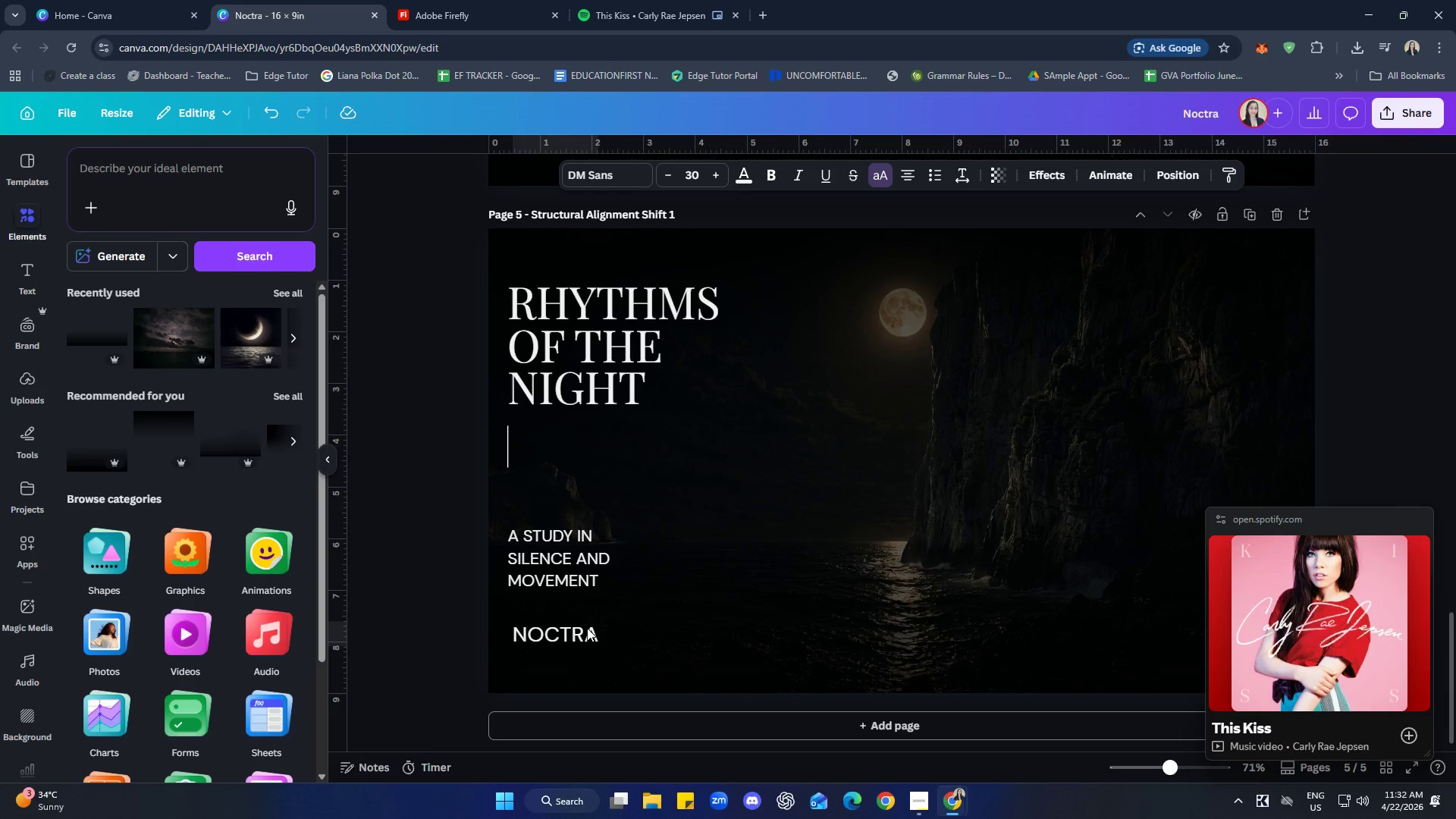 
key(ArrowLeft)
 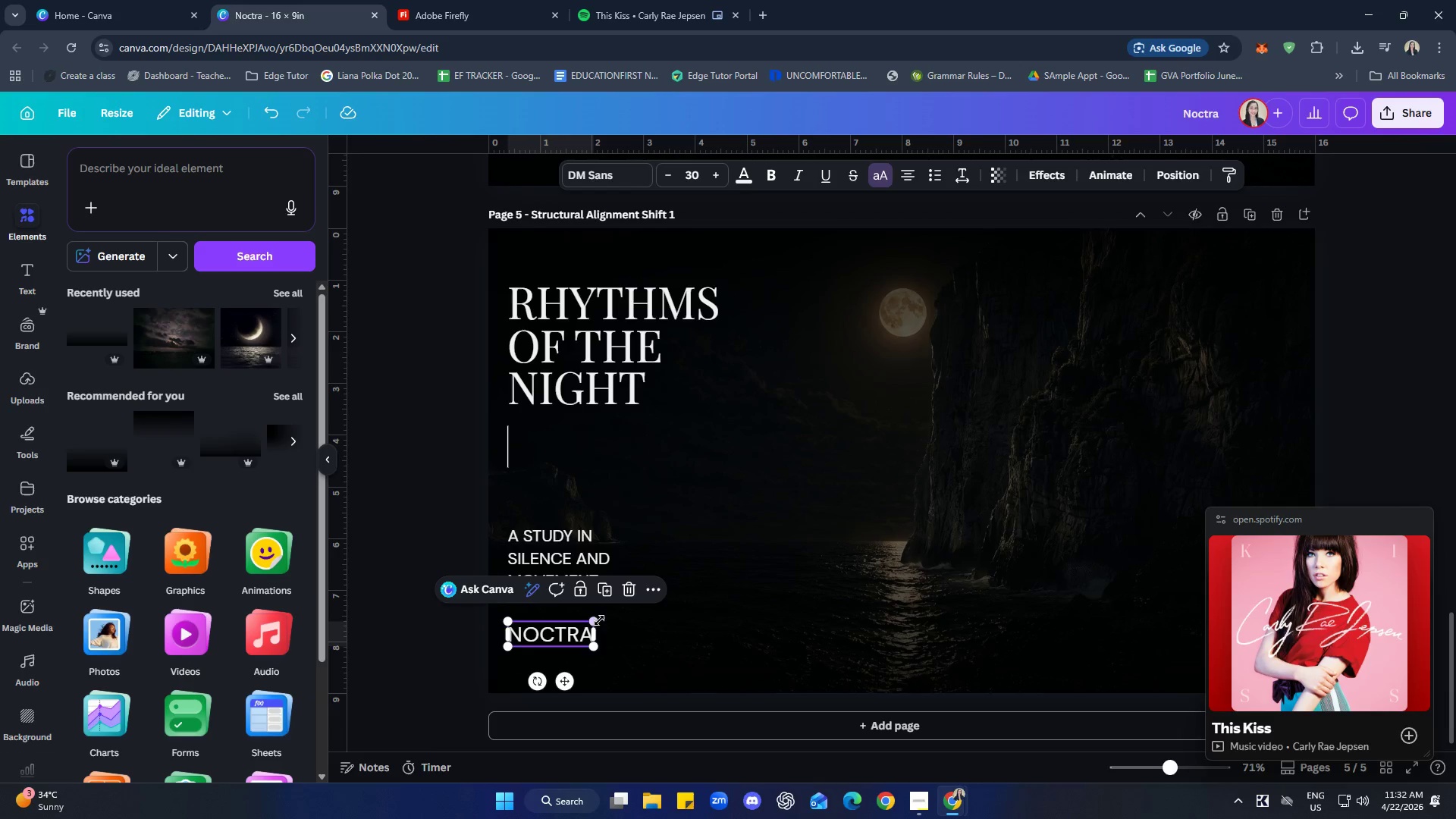 
left_click([420, 479])
 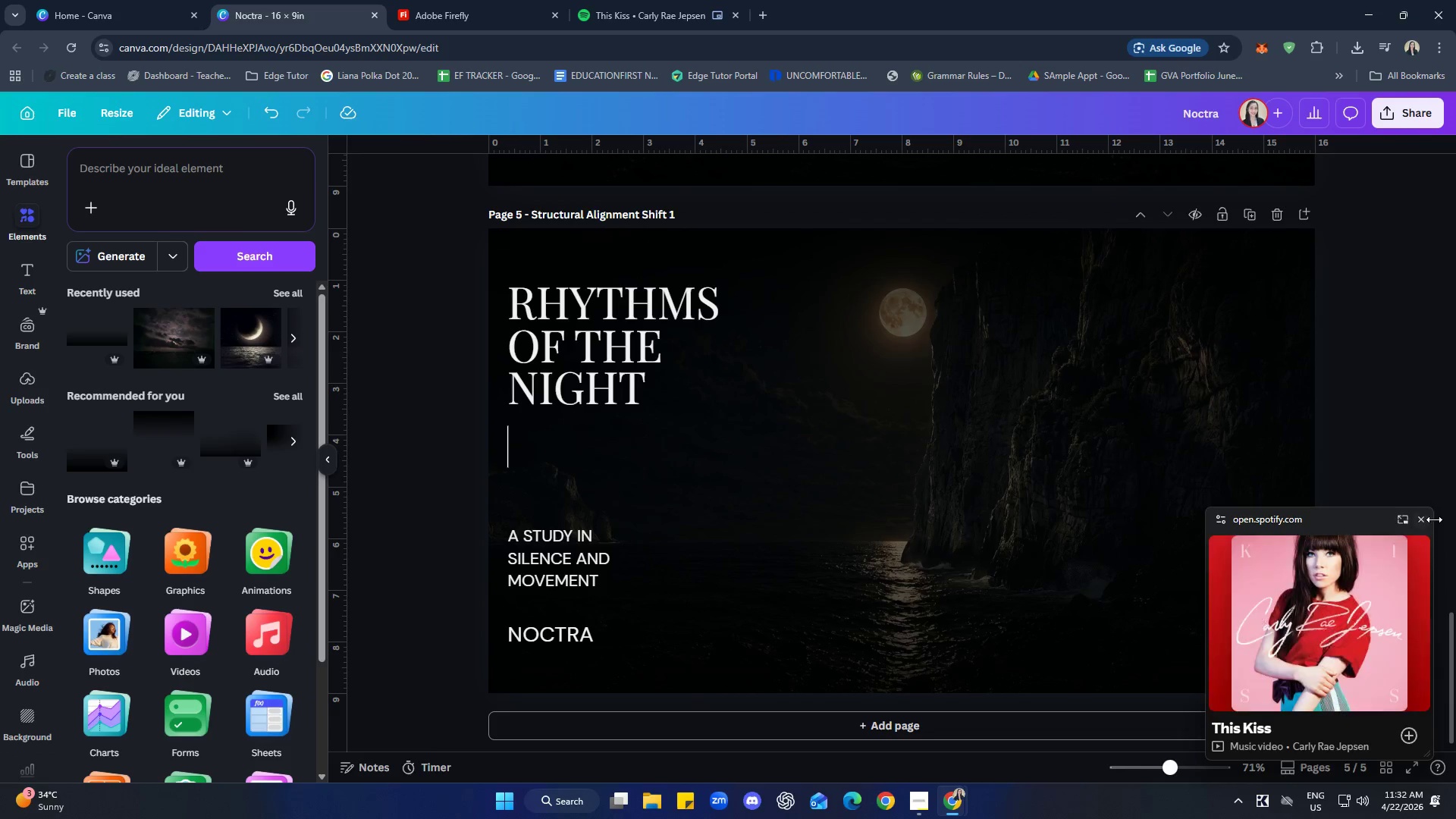 
double_click([1429, 520])
 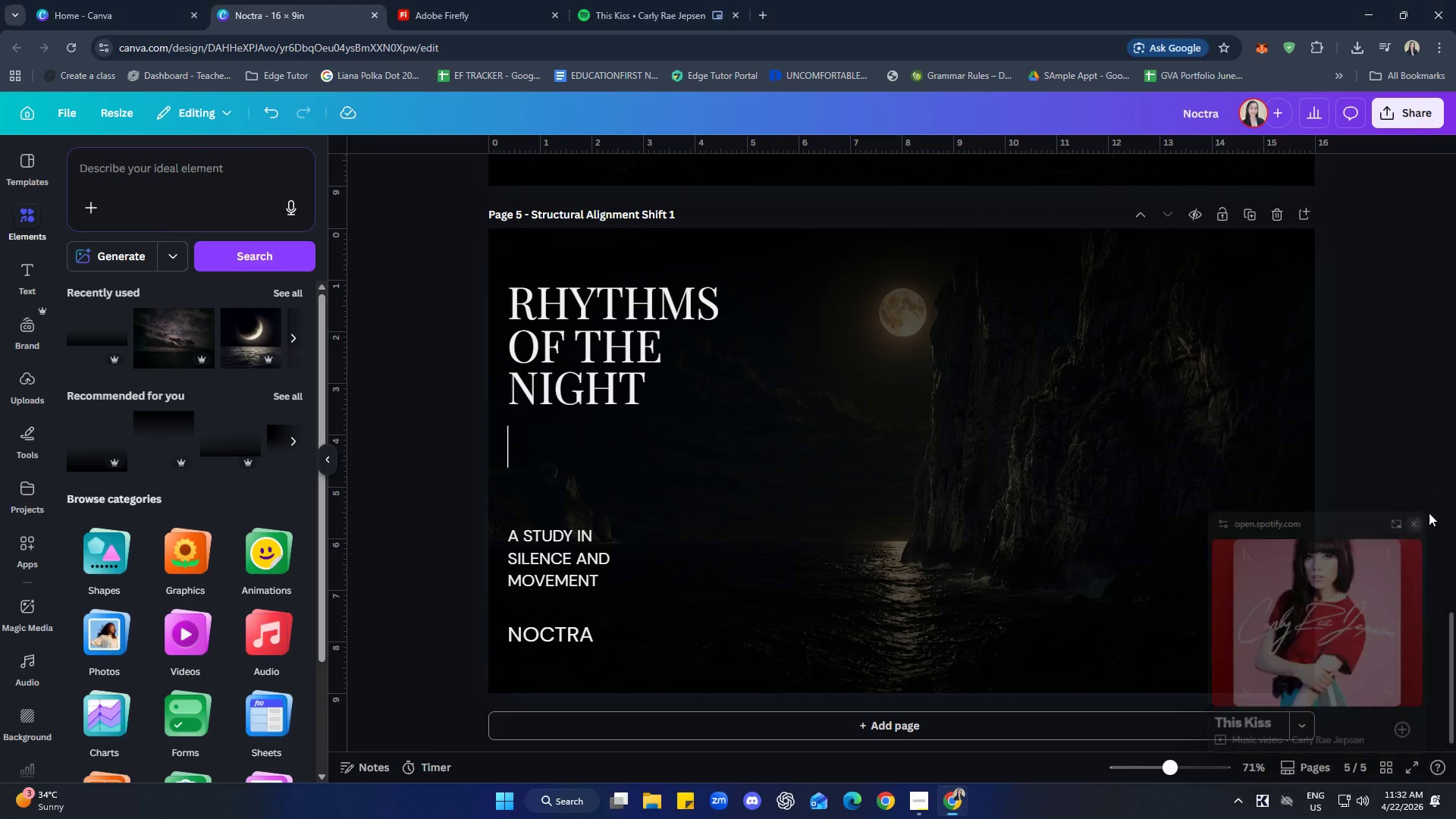 
triple_click([1431, 469])
 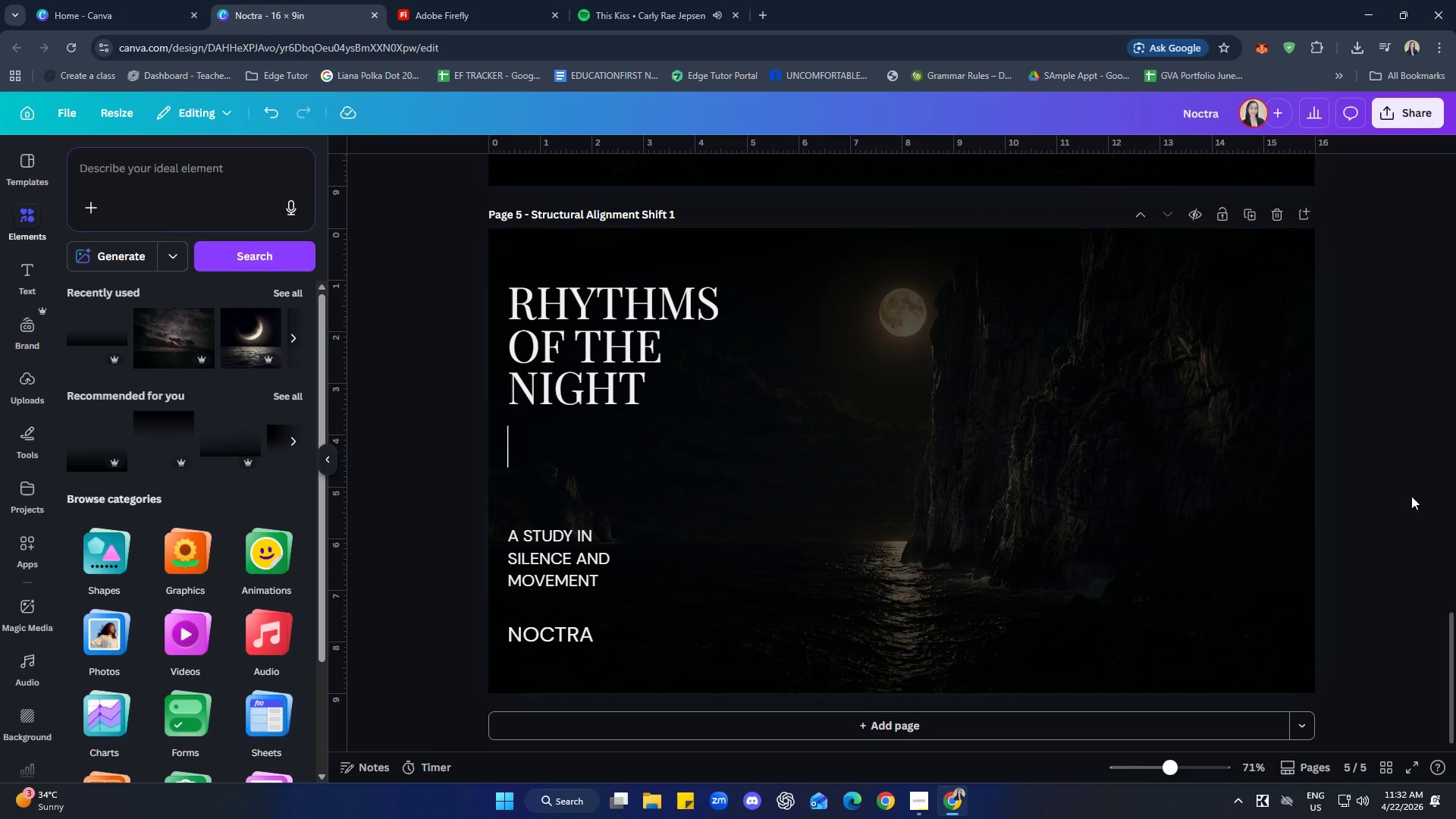 
scroll: coordinate [1412, 500], scroll_direction: down, amount: 1.0
 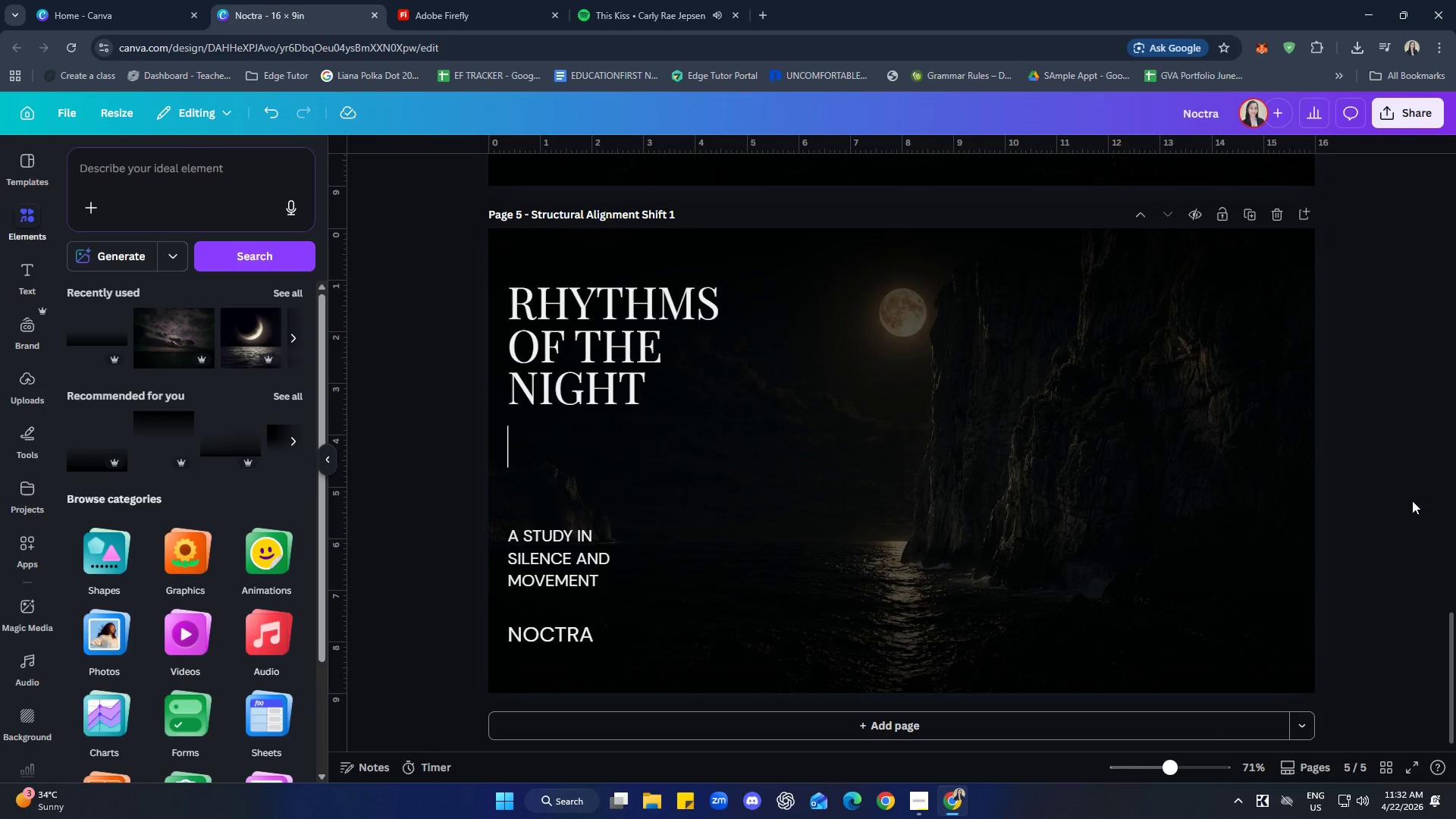 
wait(23.29)
 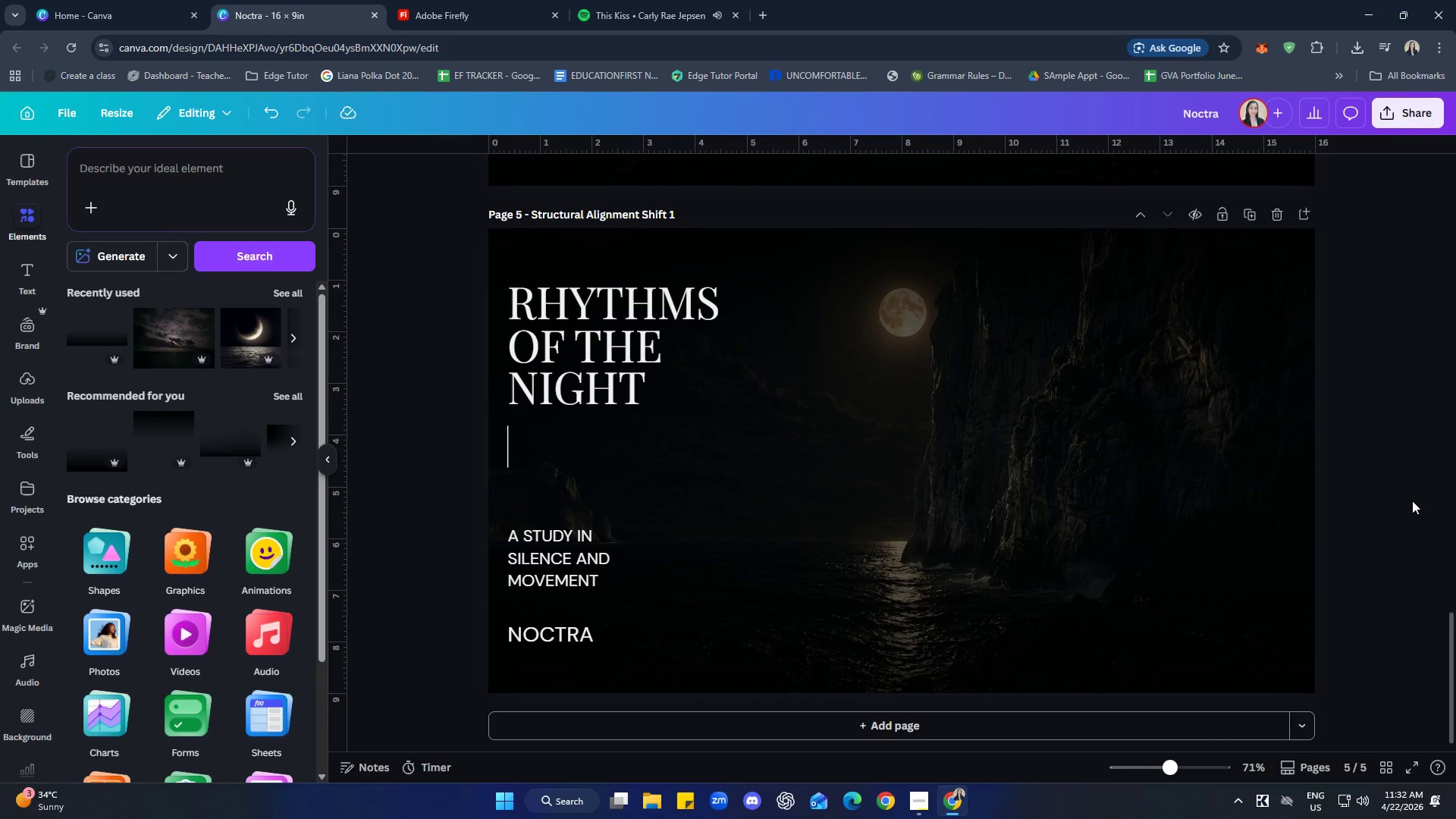 
scroll: coordinate [1413, 491], scroll_direction: down, amount: 3.0
 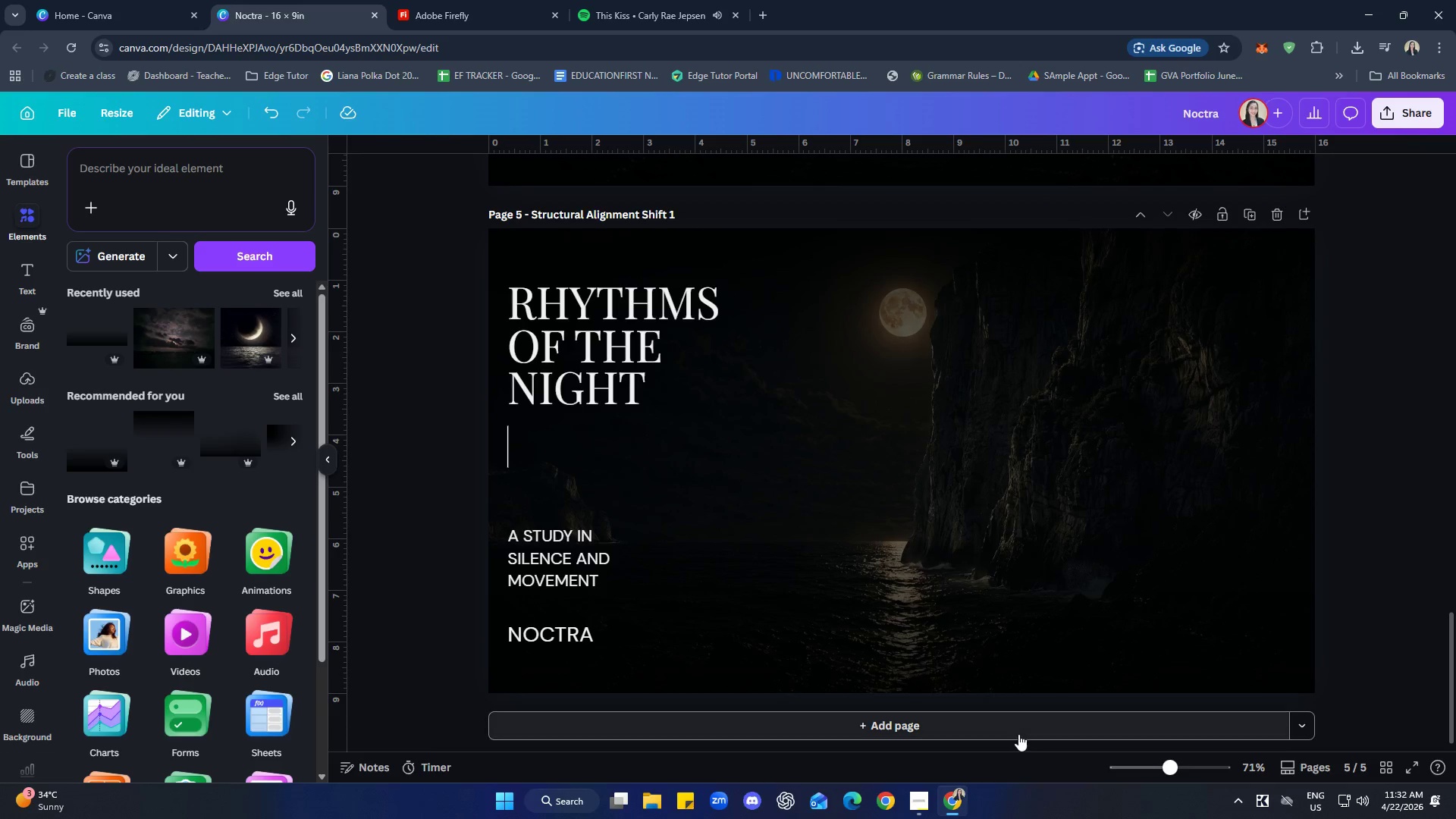 
left_click([1018, 734])
 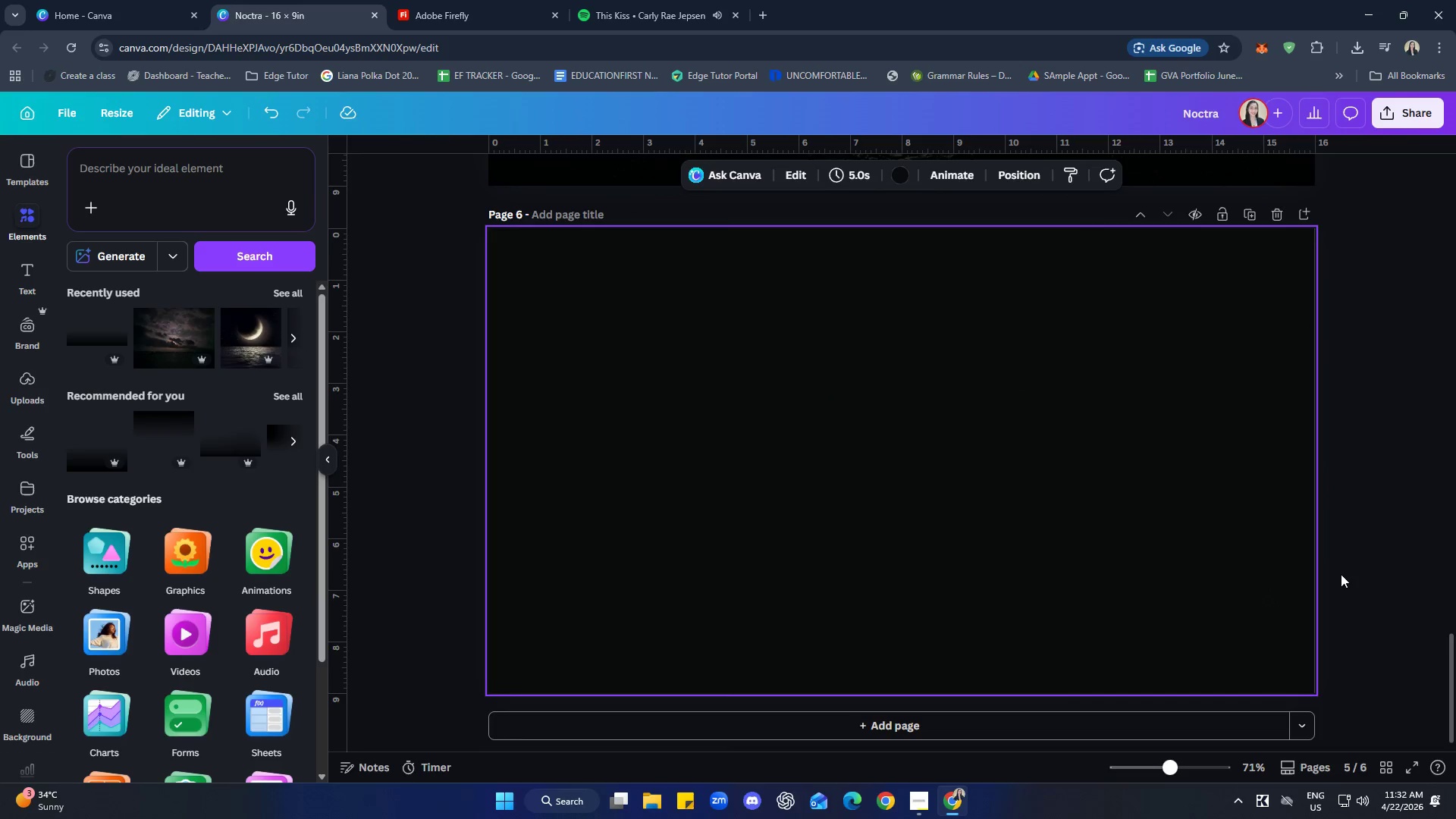 
scroll: coordinate [1335, 574], scroll_direction: up, amount: 7.0
 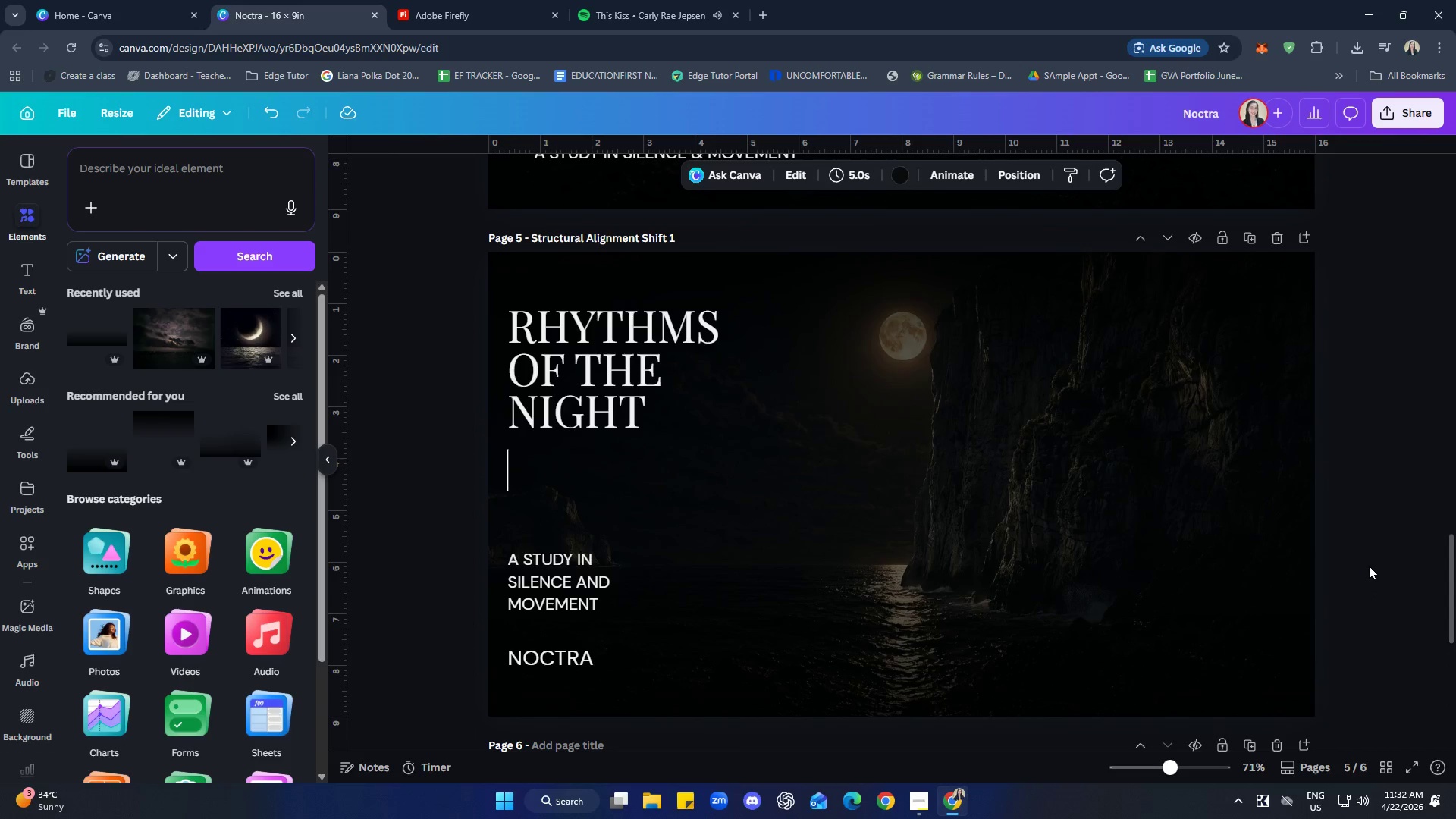 
scroll: coordinate [1369, 563], scroll_direction: none, amount: 0.0
 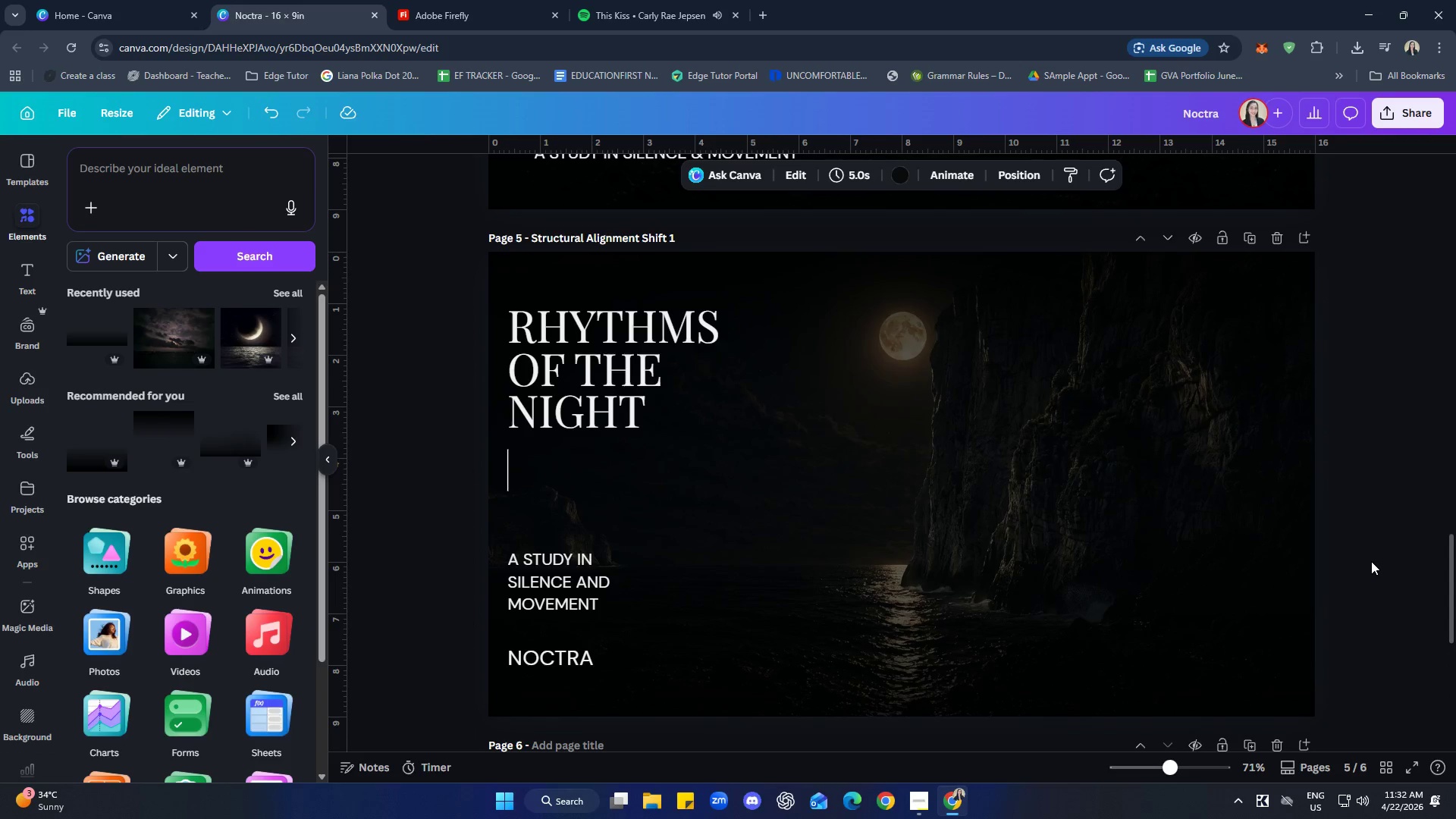 
left_click([1371, 561])
 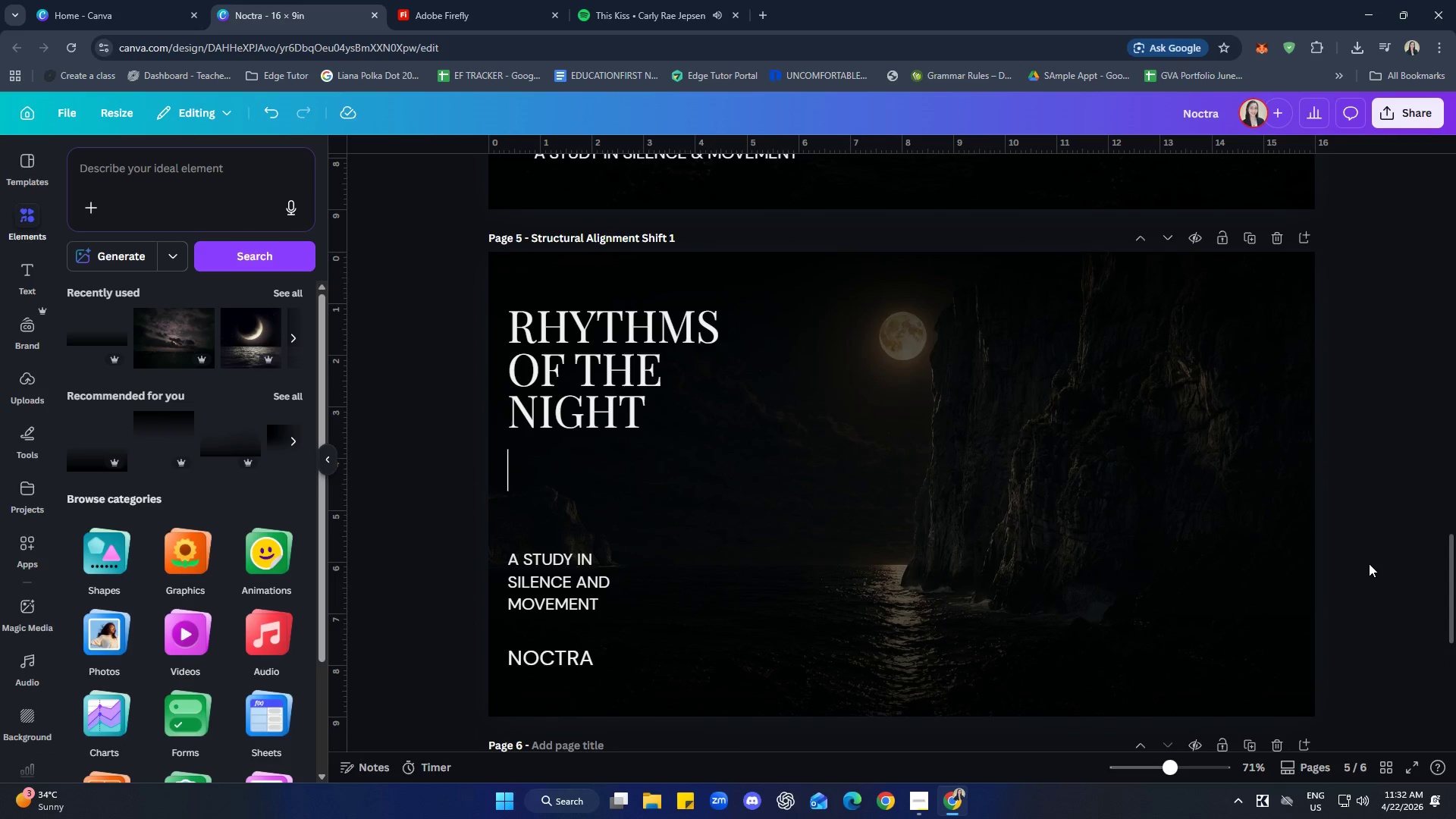 
left_click([464, 0])
 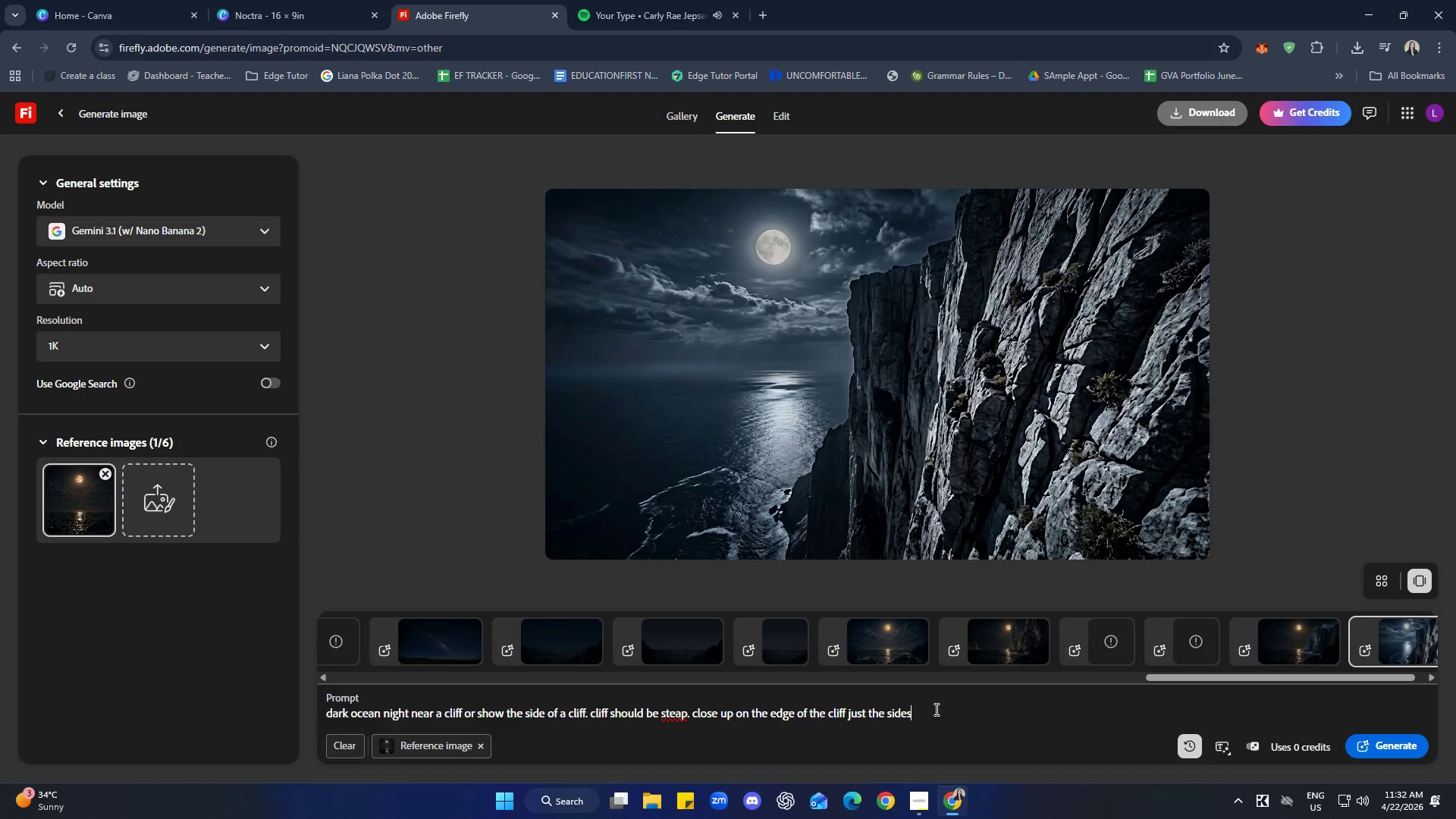 
wait(7.33)
 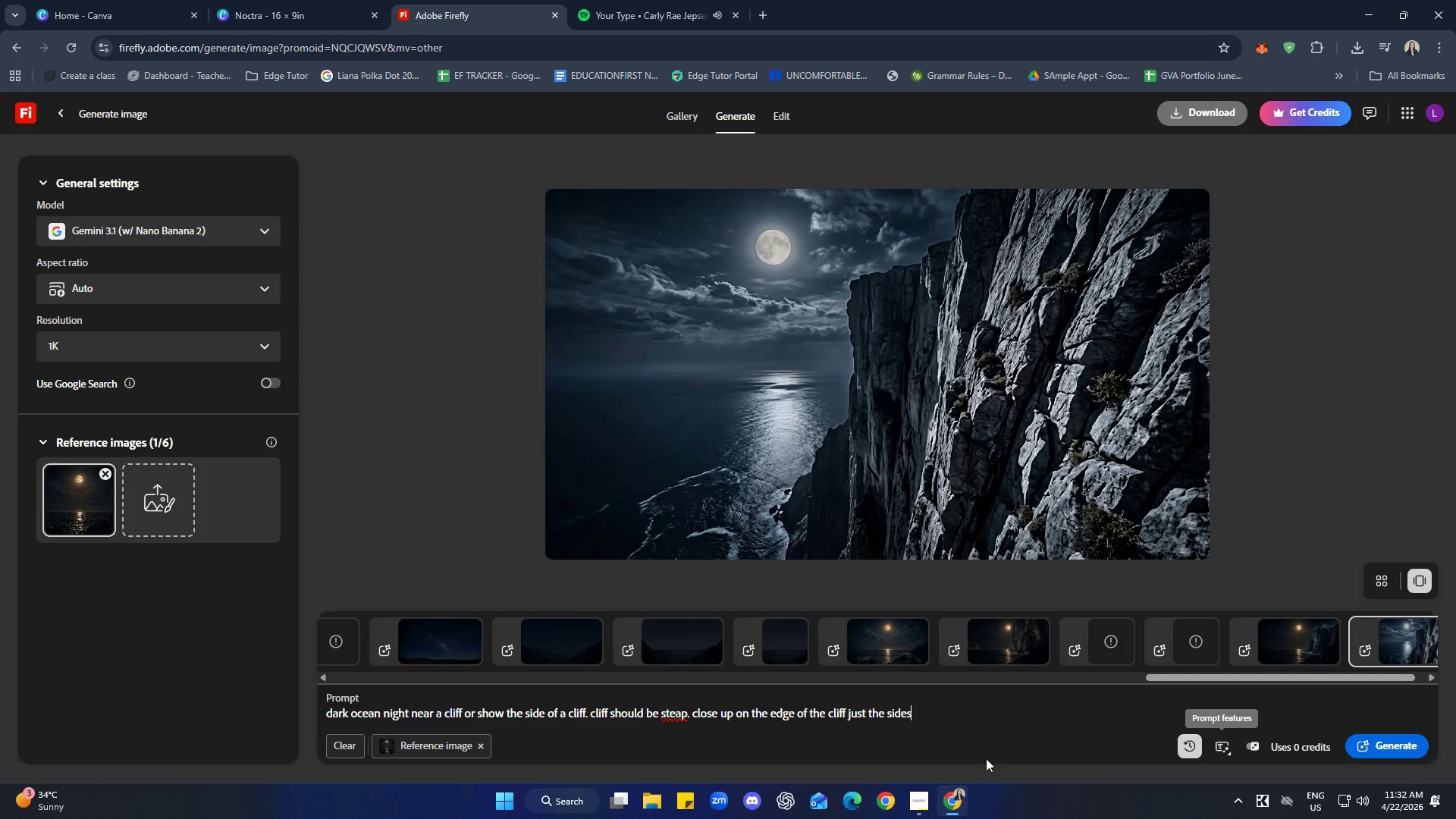 
left_click_drag(start_coordinate=[948, 711], to_coordinate=[941, 710])
 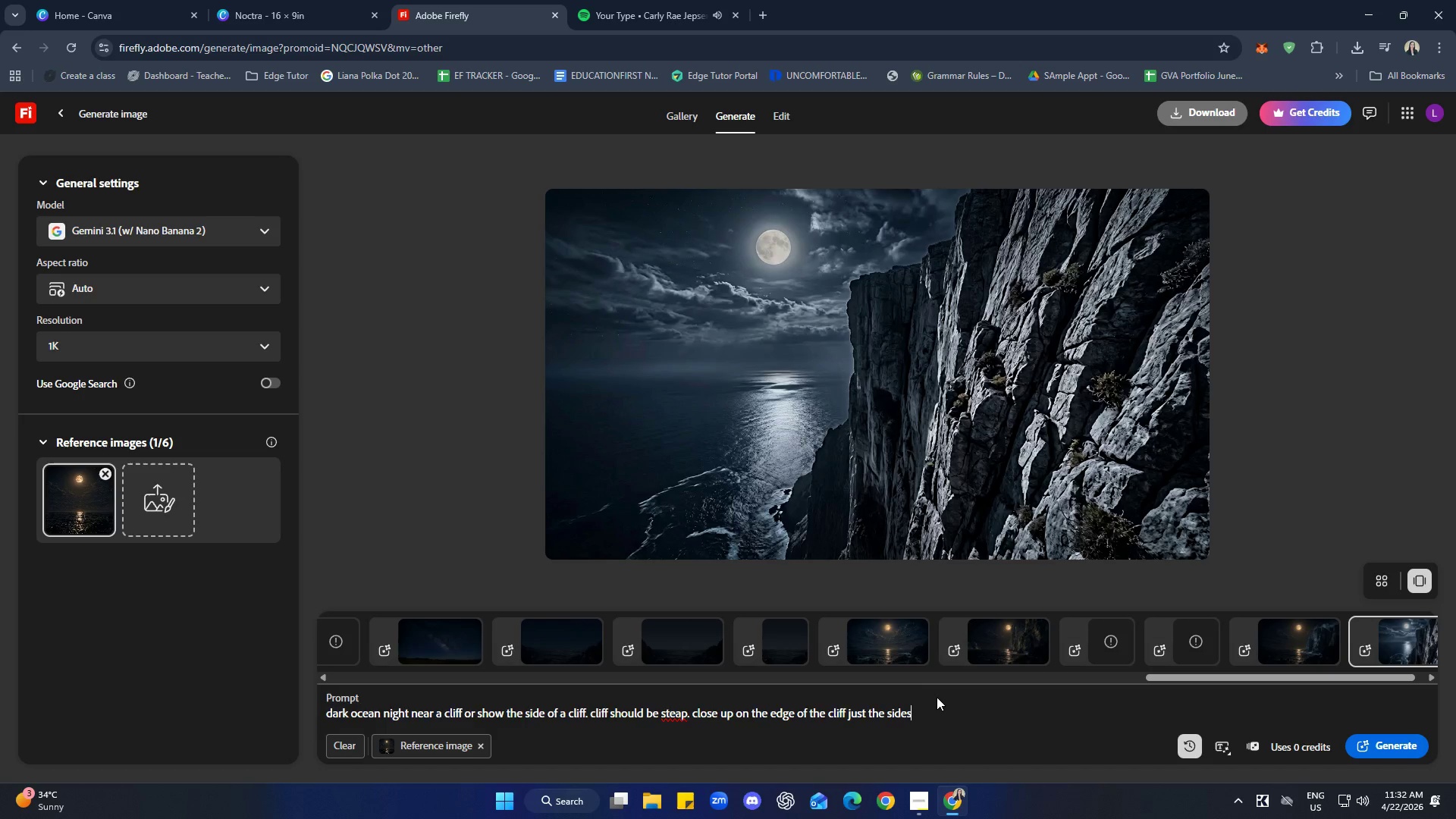 
type(. sh)
key(Backspace)
key(Backspace)
key(Backspace)
type( make the cliff a diagol)
key(Backspace)
type(nal shape)
 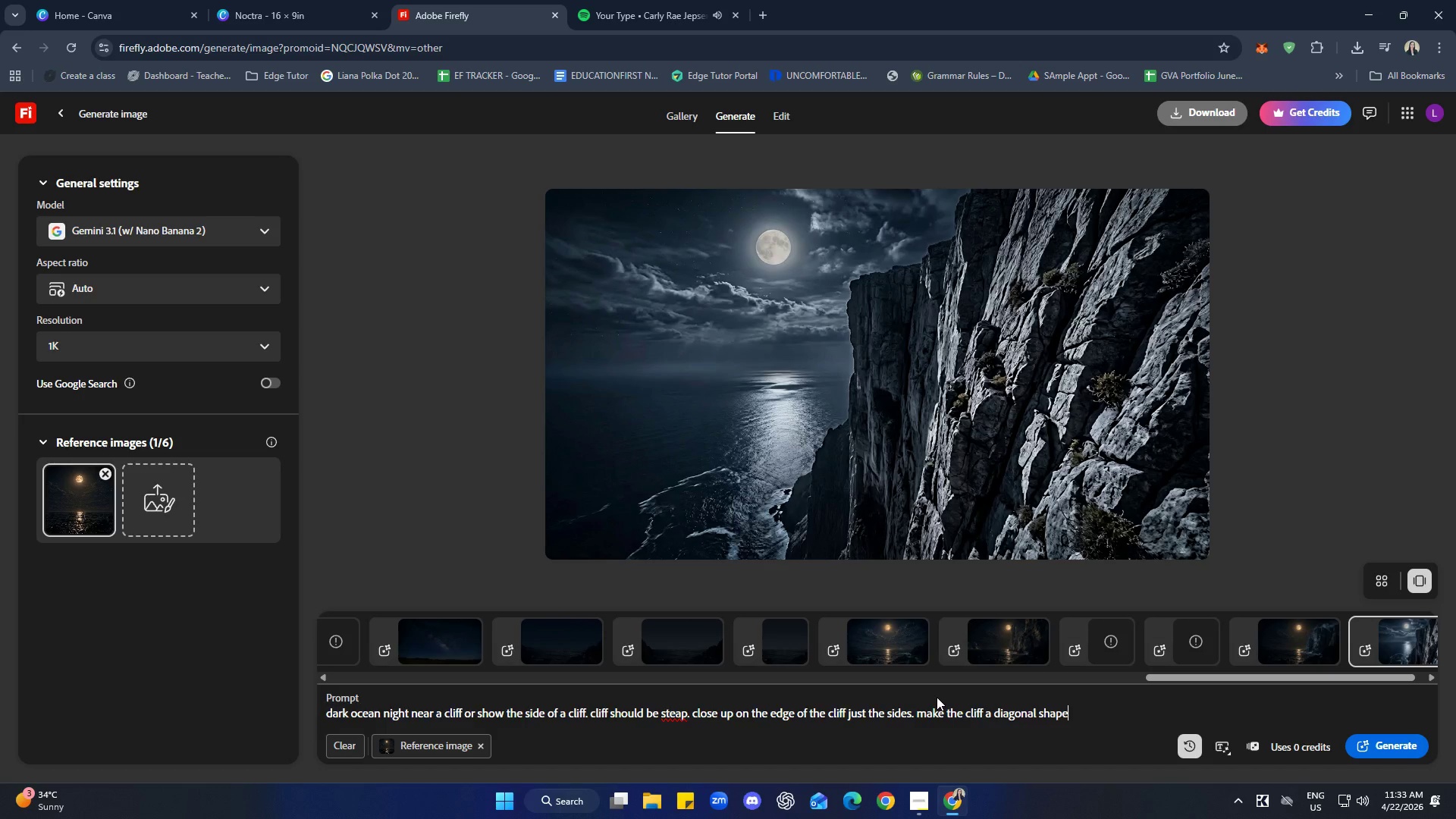 
key(Enter)
 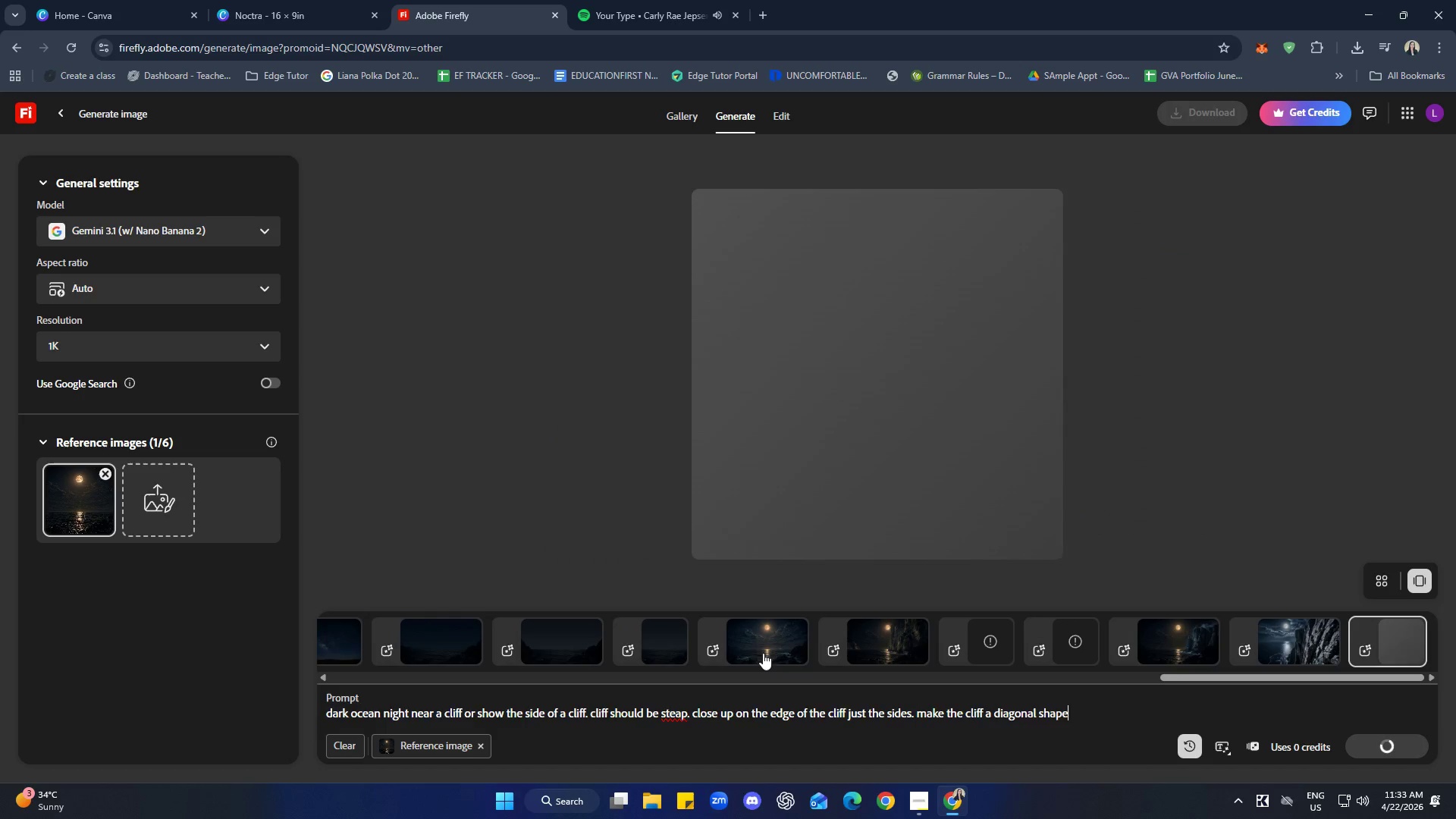 
left_click([277, 0])
 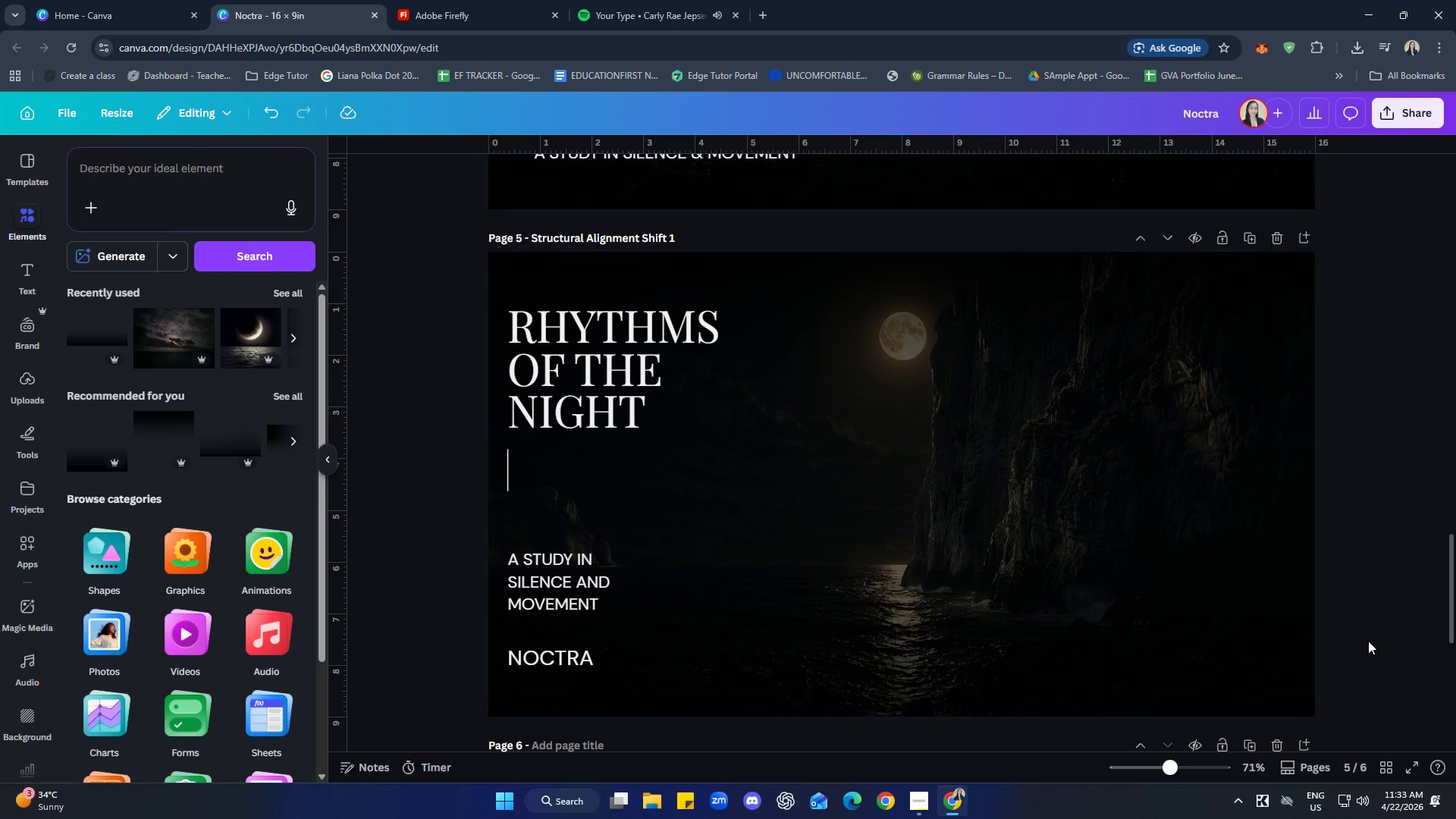 
left_click([1386, 516])
 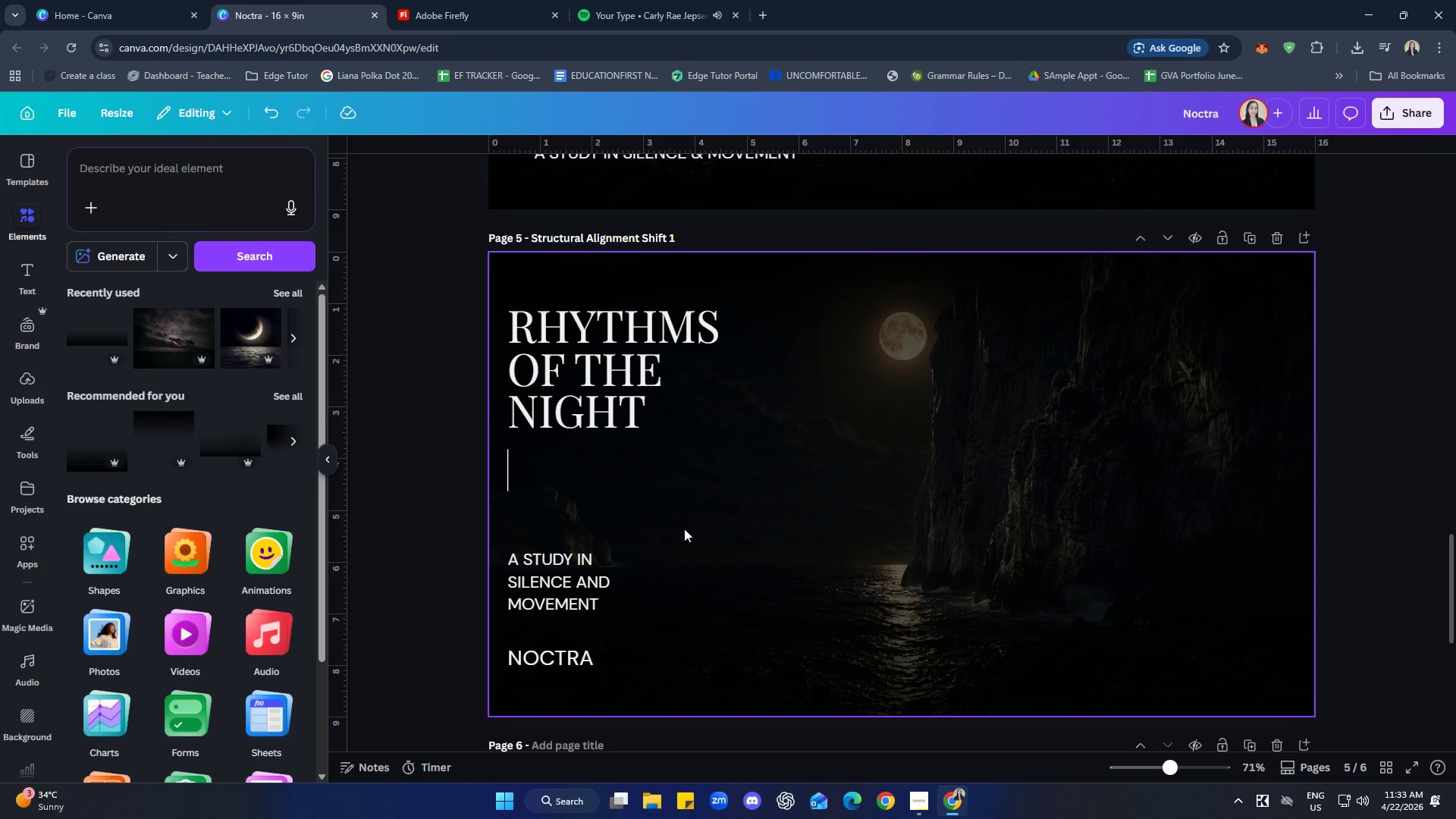 
left_click([562, 581])
 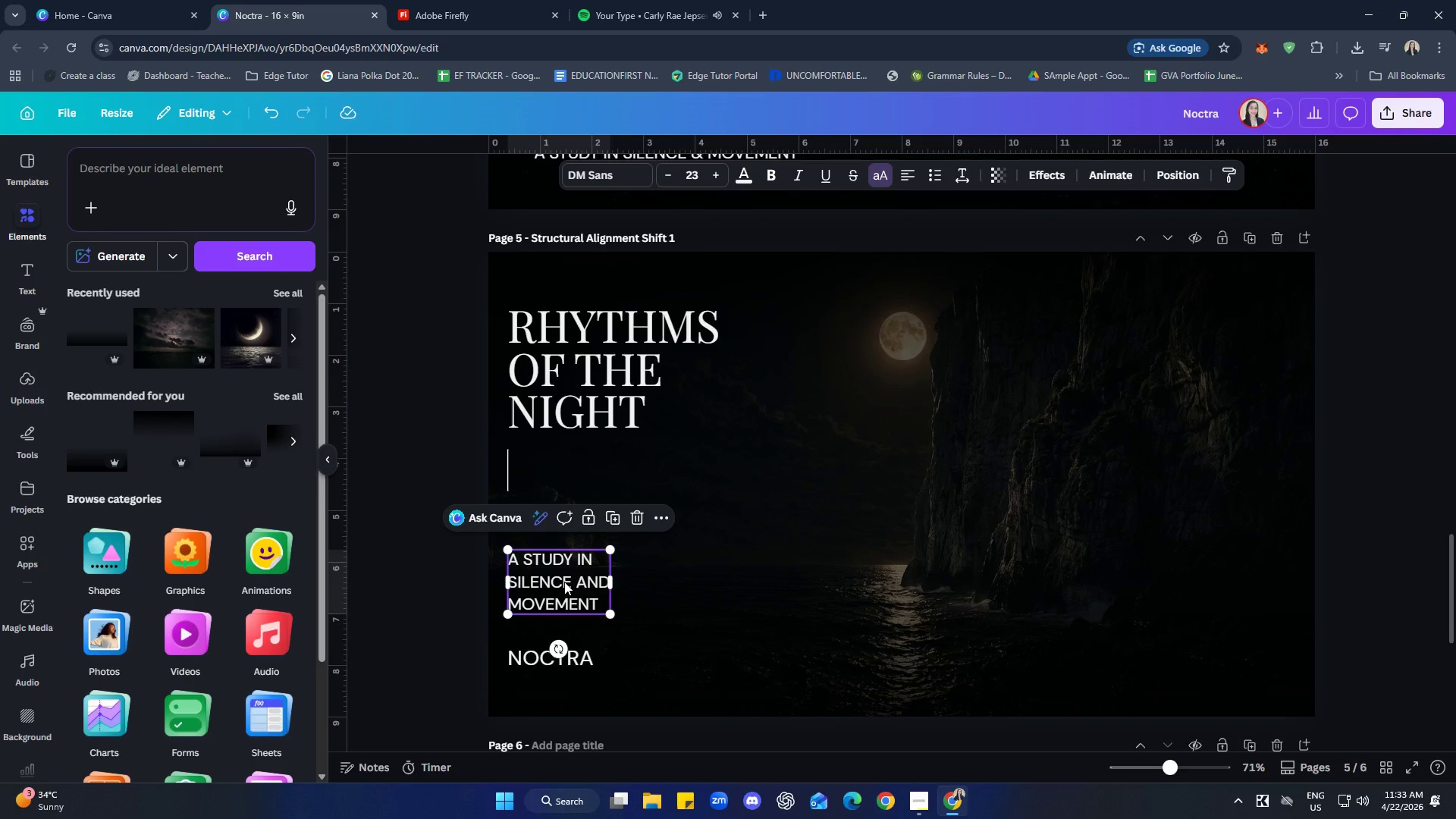 
key(ArrowUp)
 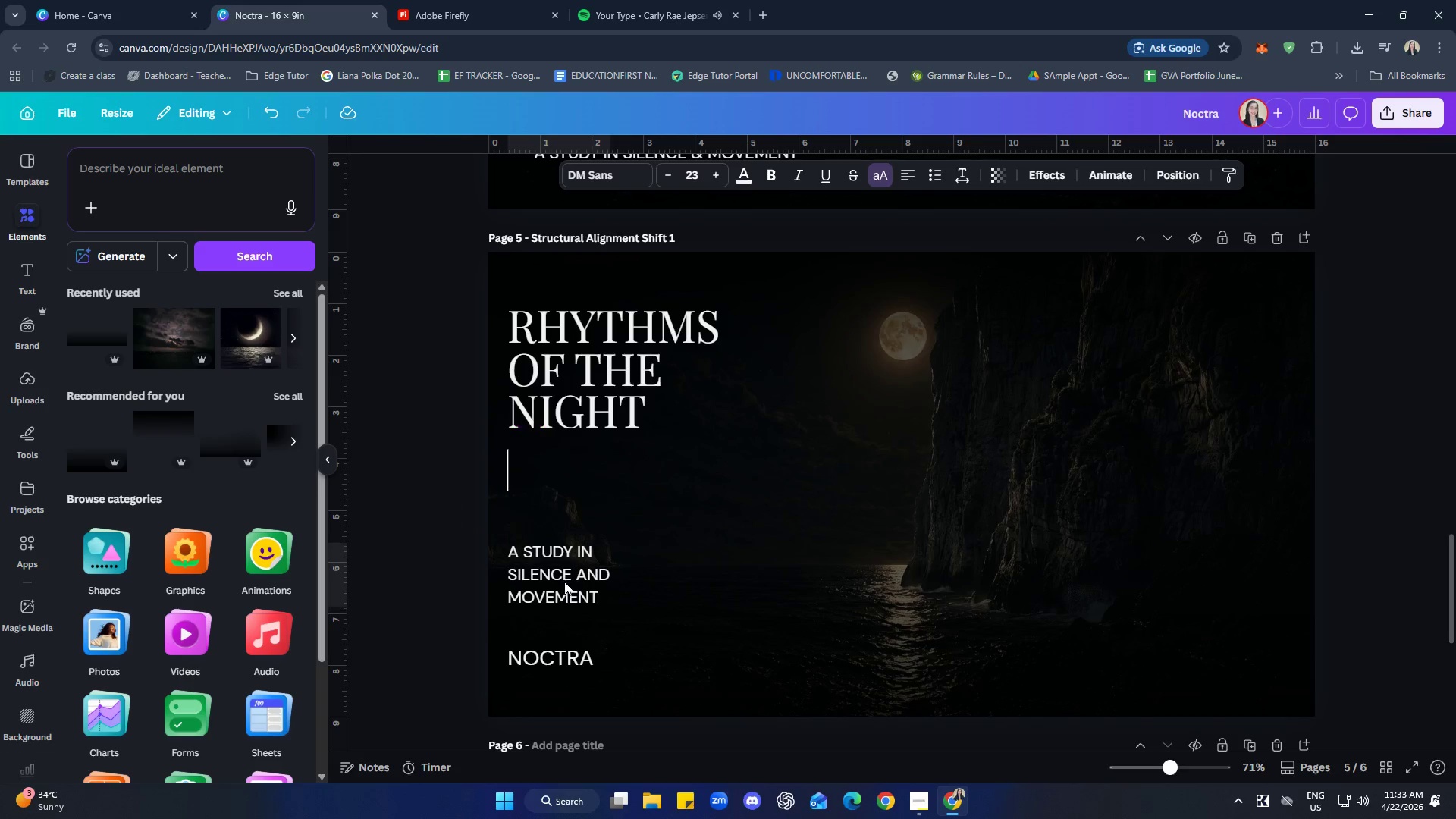 
key(ArrowUp)
 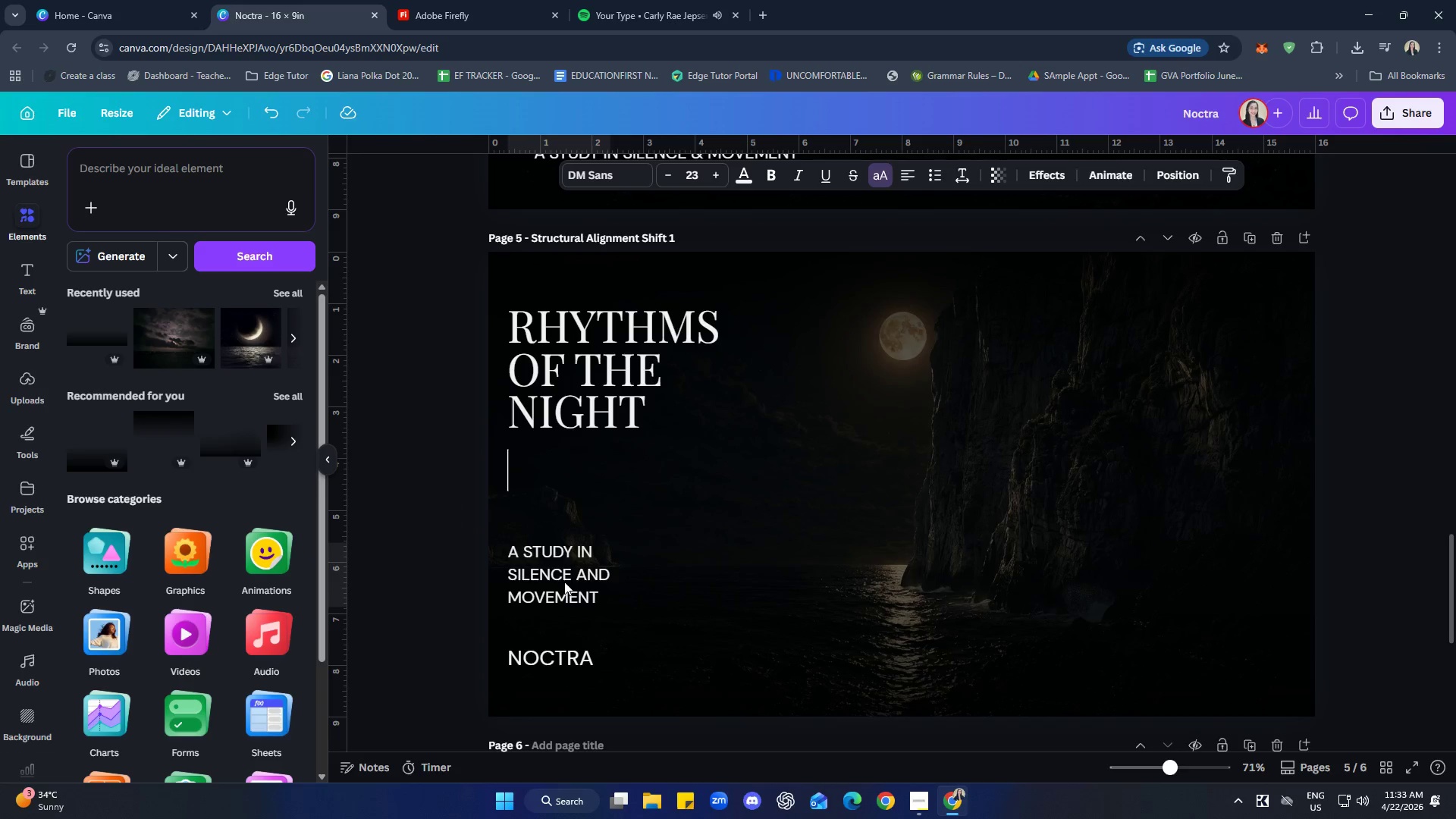 
key(ArrowUp)
 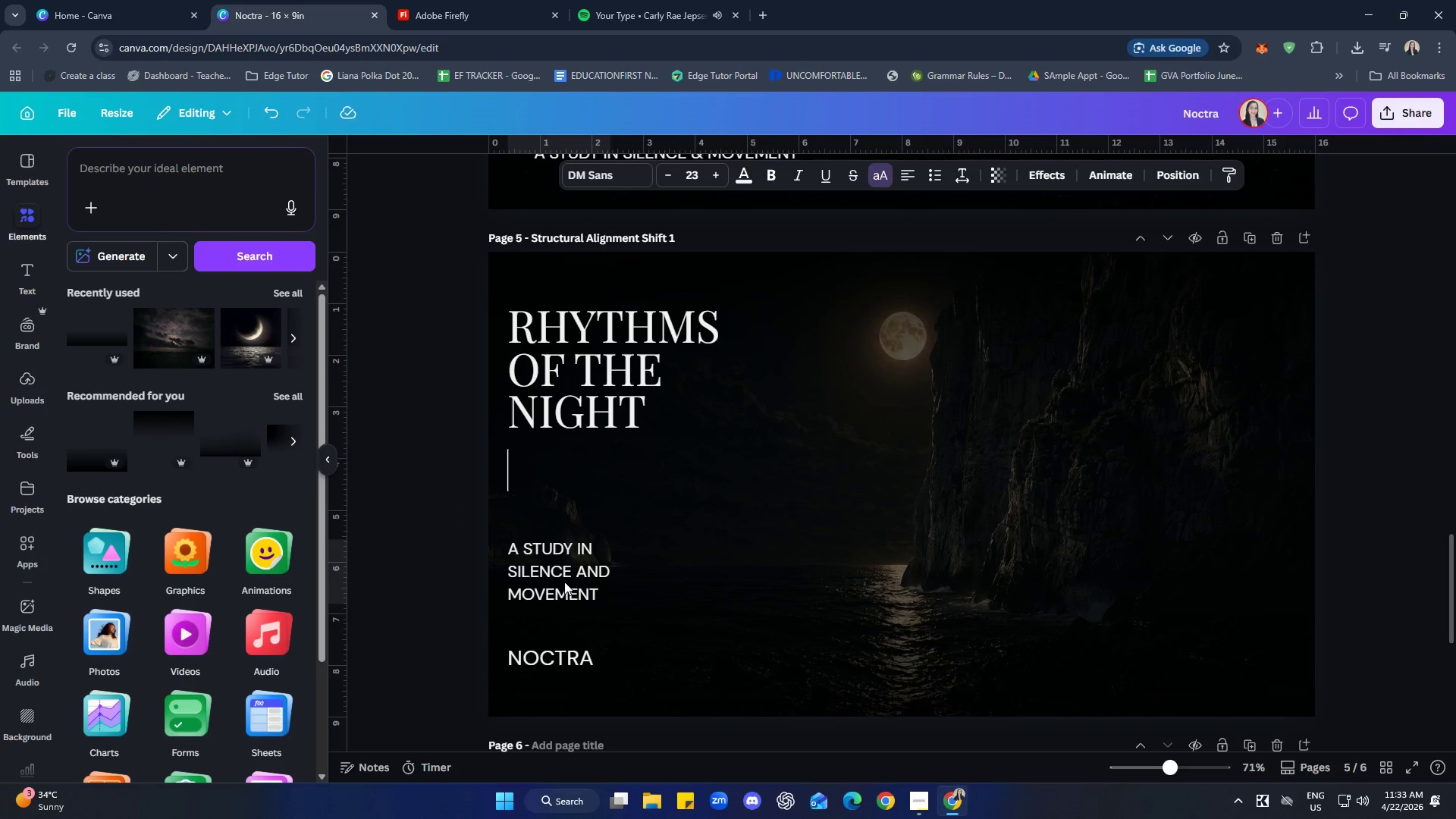 
key(ArrowUp)
 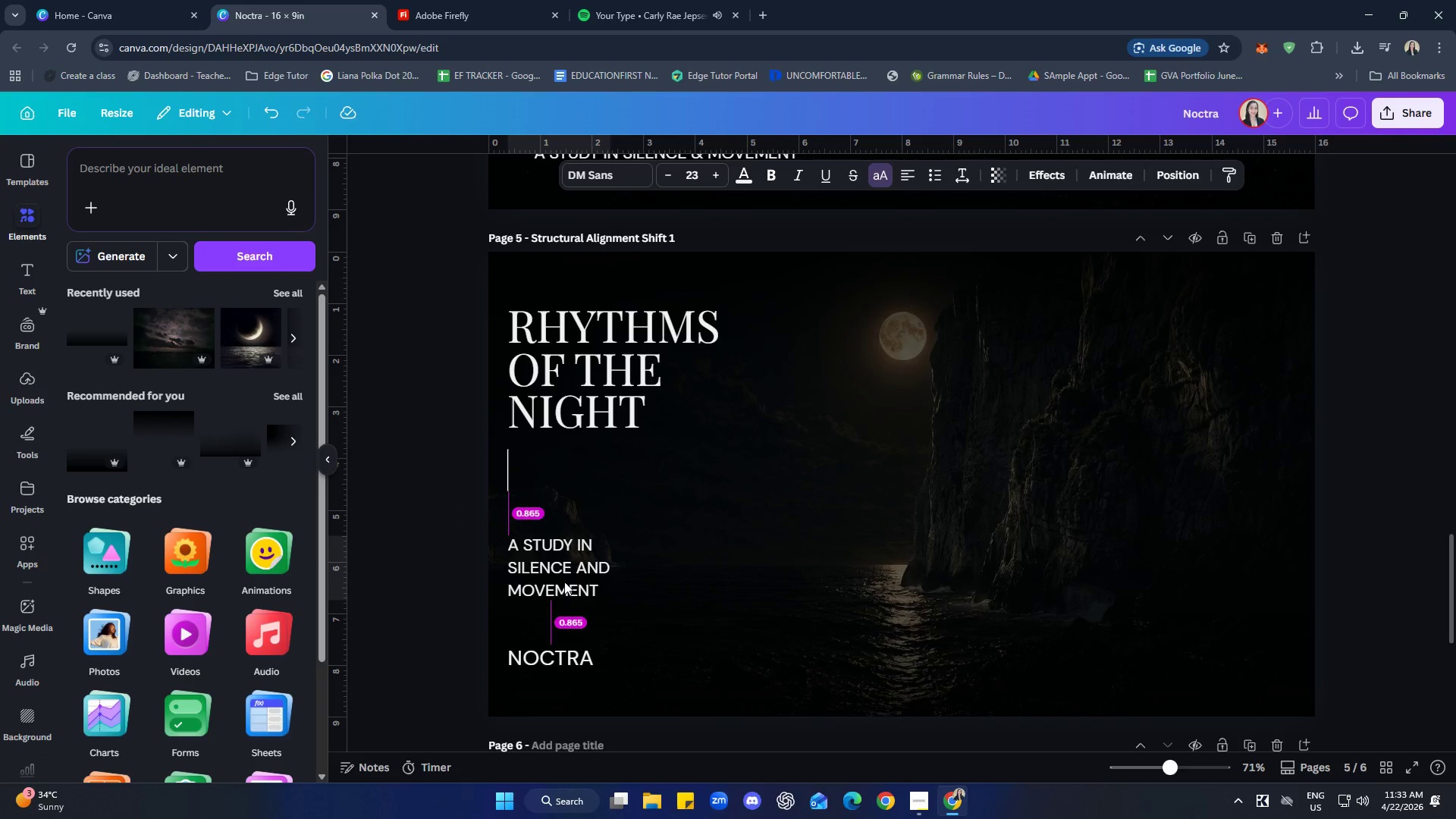 
key(ArrowUp)
 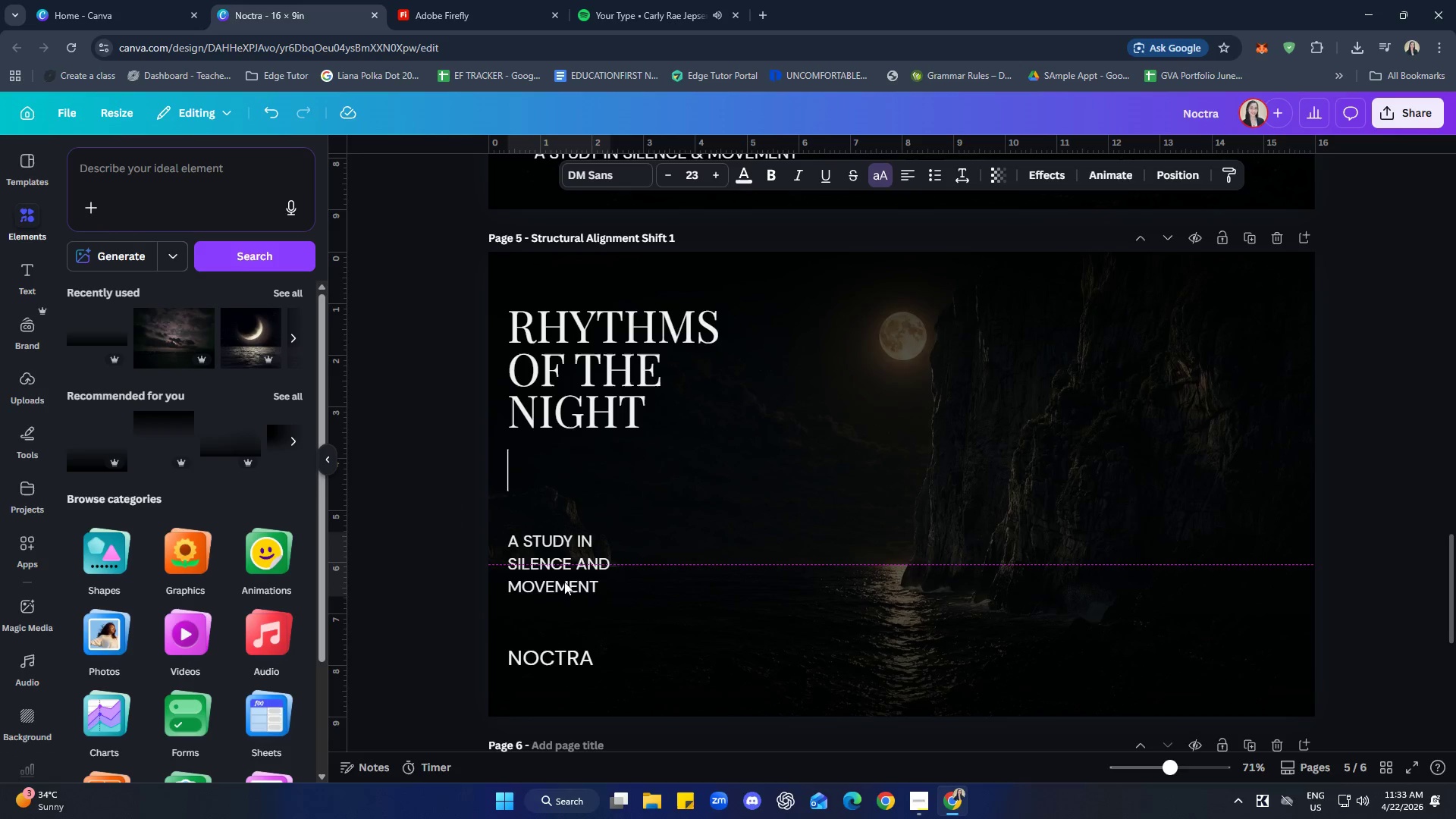 
key(ArrowUp)
 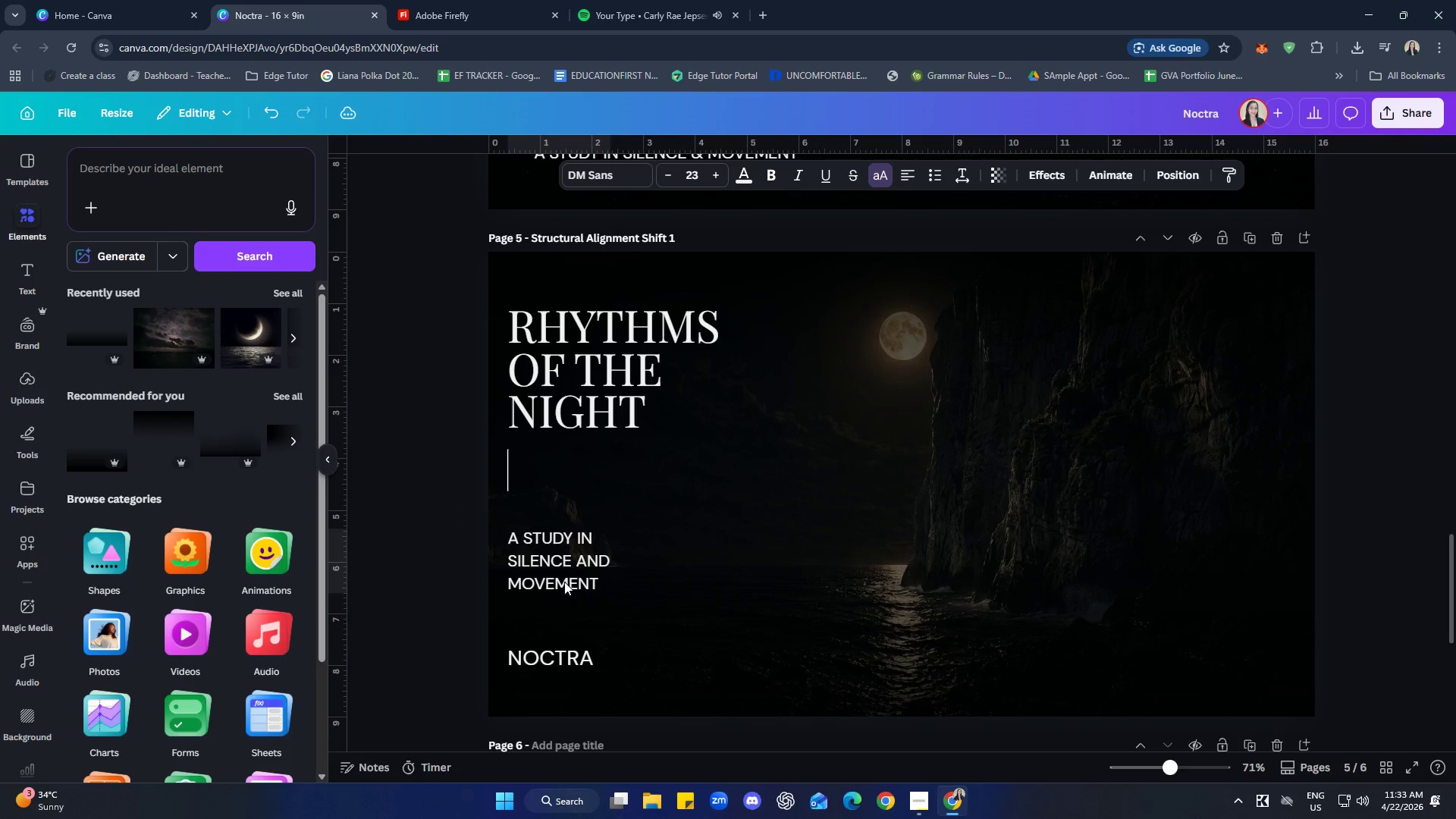 
key(ArrowUp)
 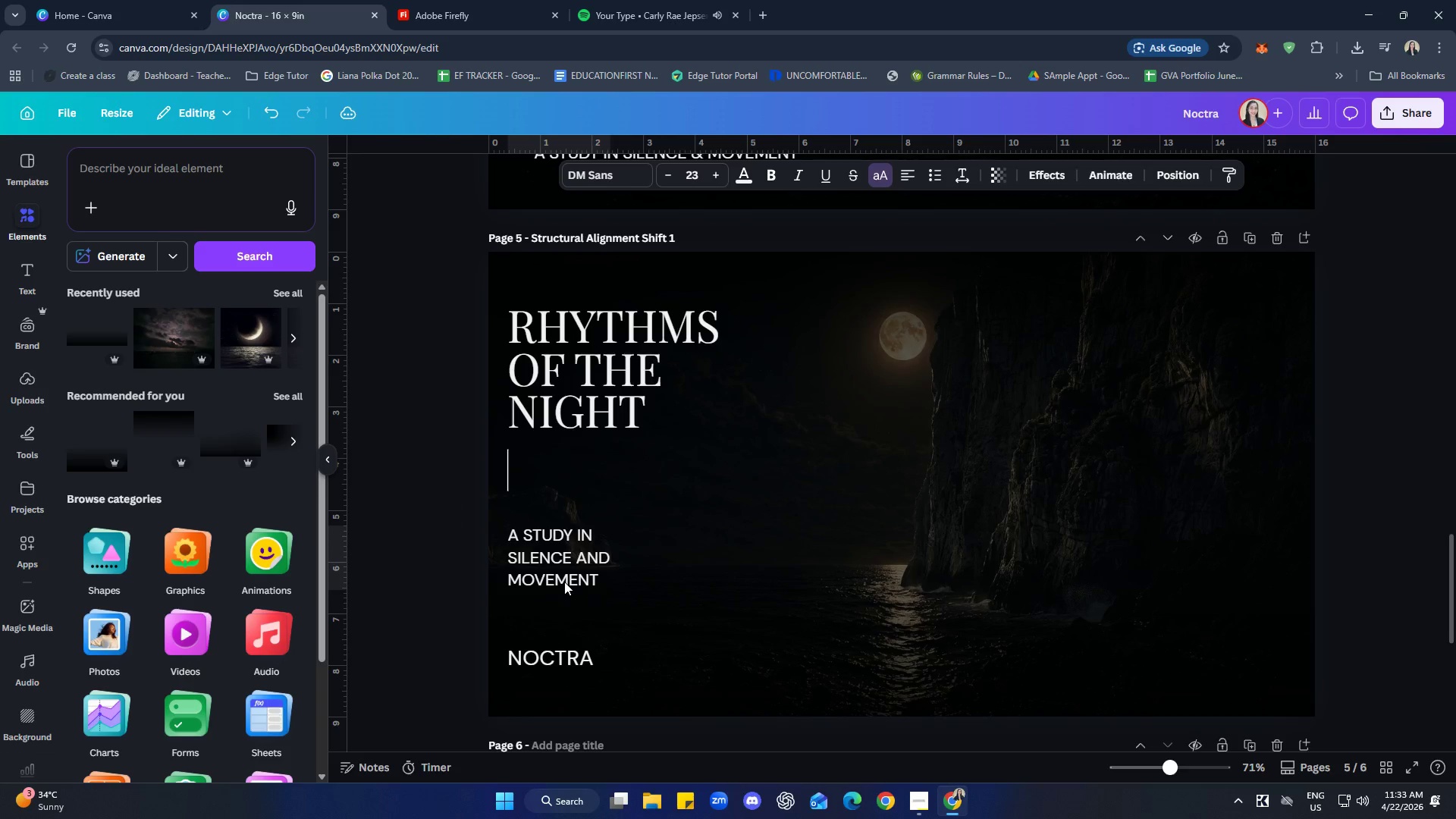 
key(ArrowUp)
 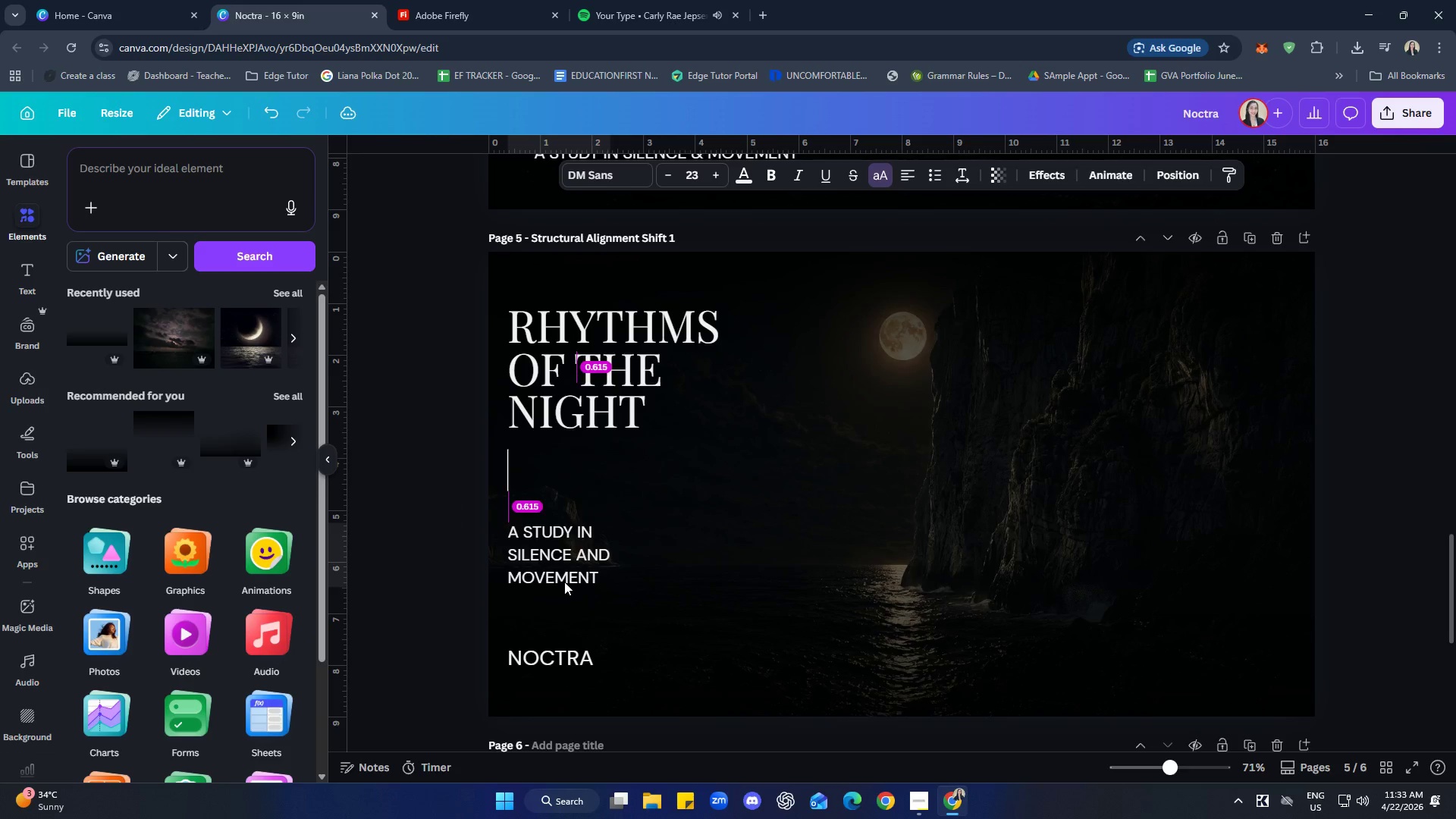 
key(ArrowUp)
 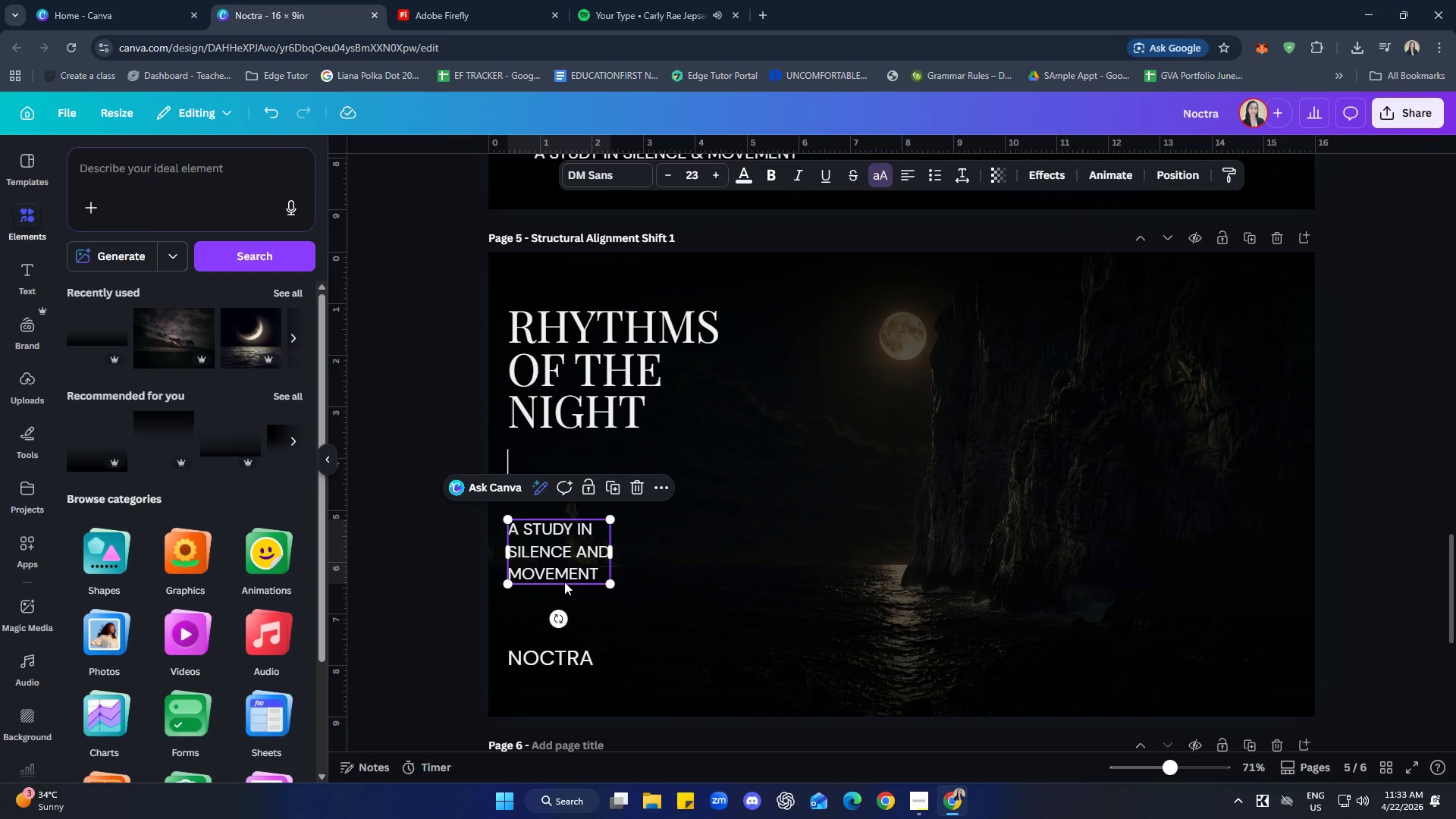 
key(ArrowUp)
 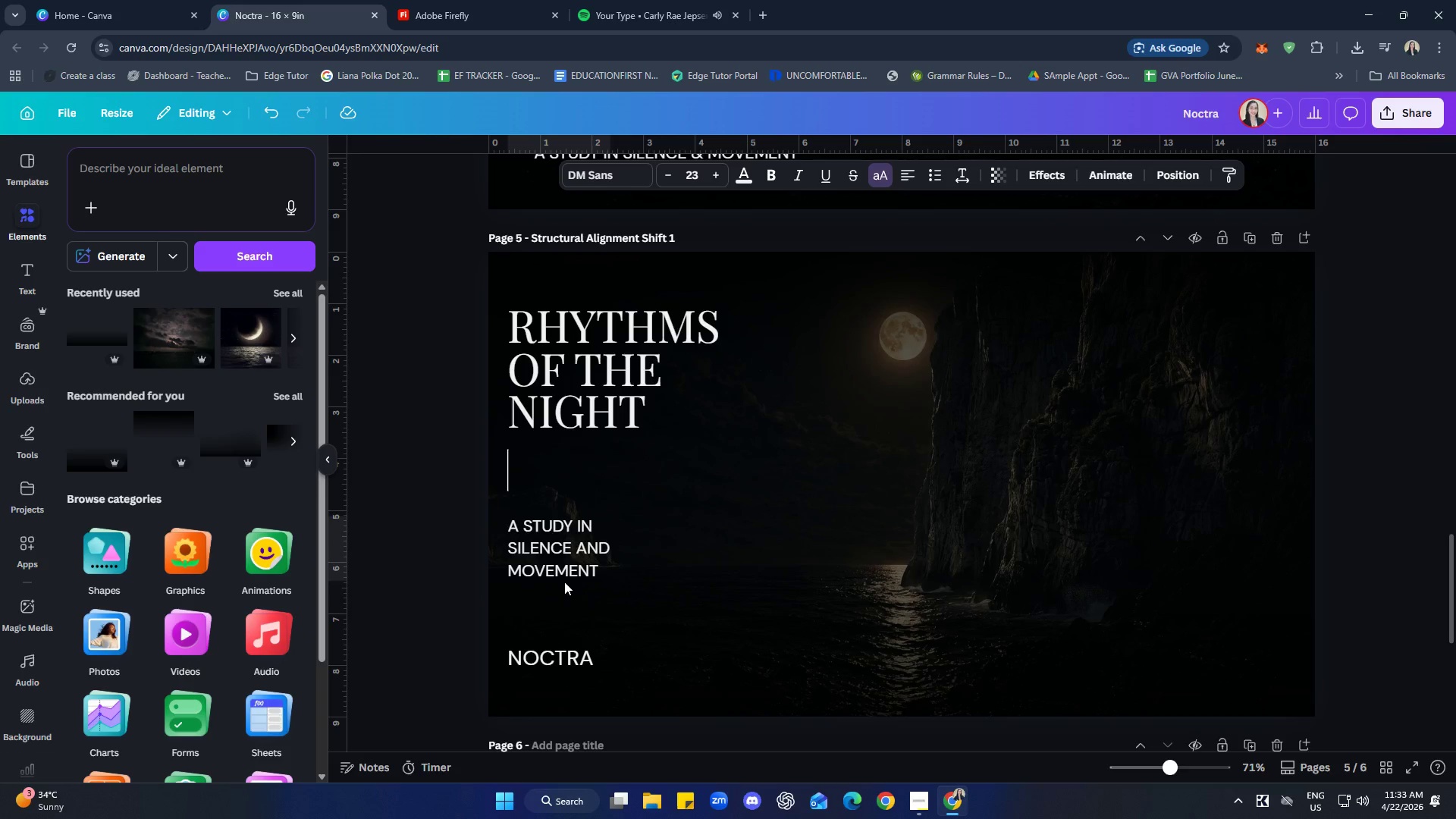 
key(ArrowUp)
 